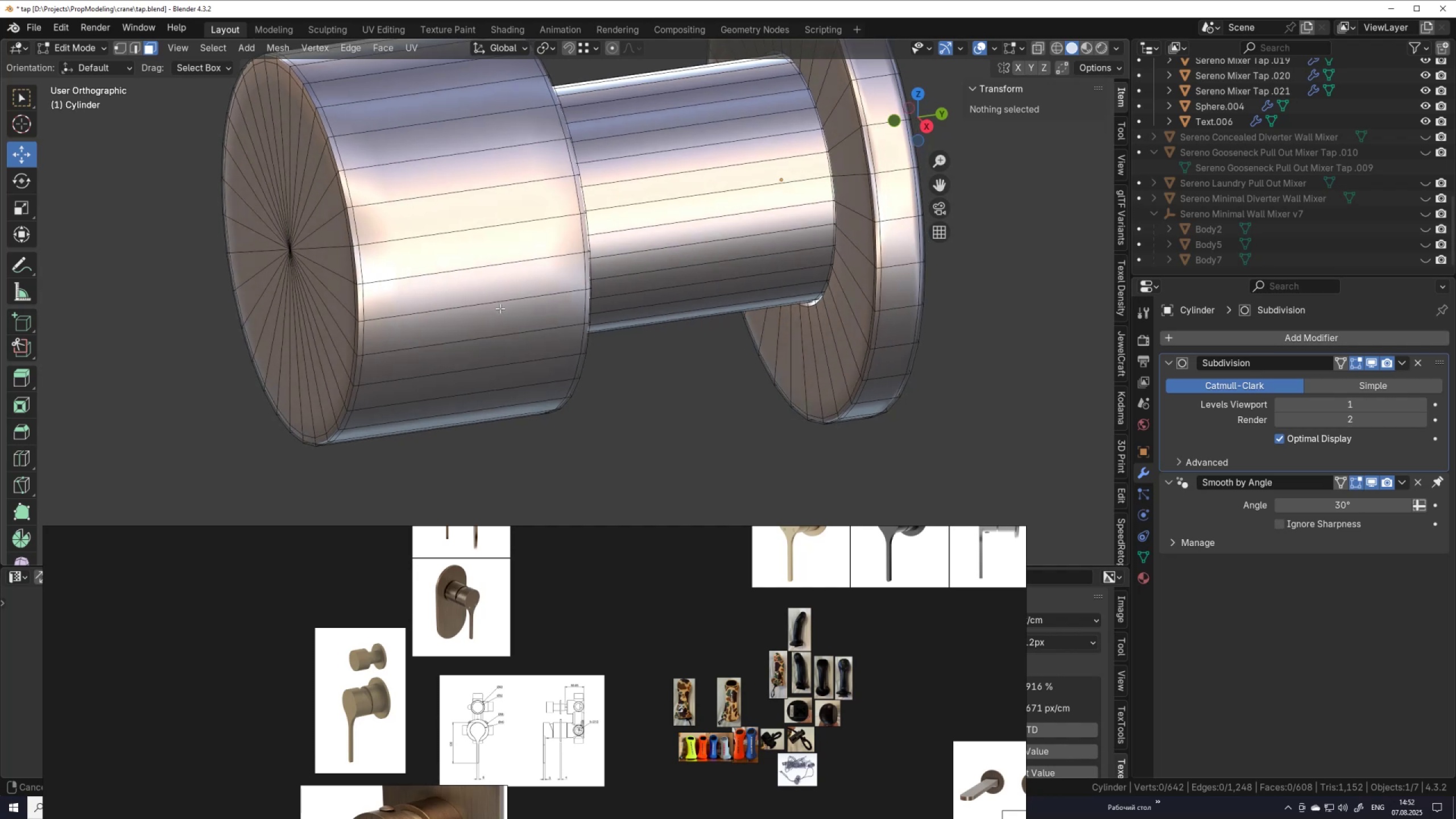 
key(Control+R)
 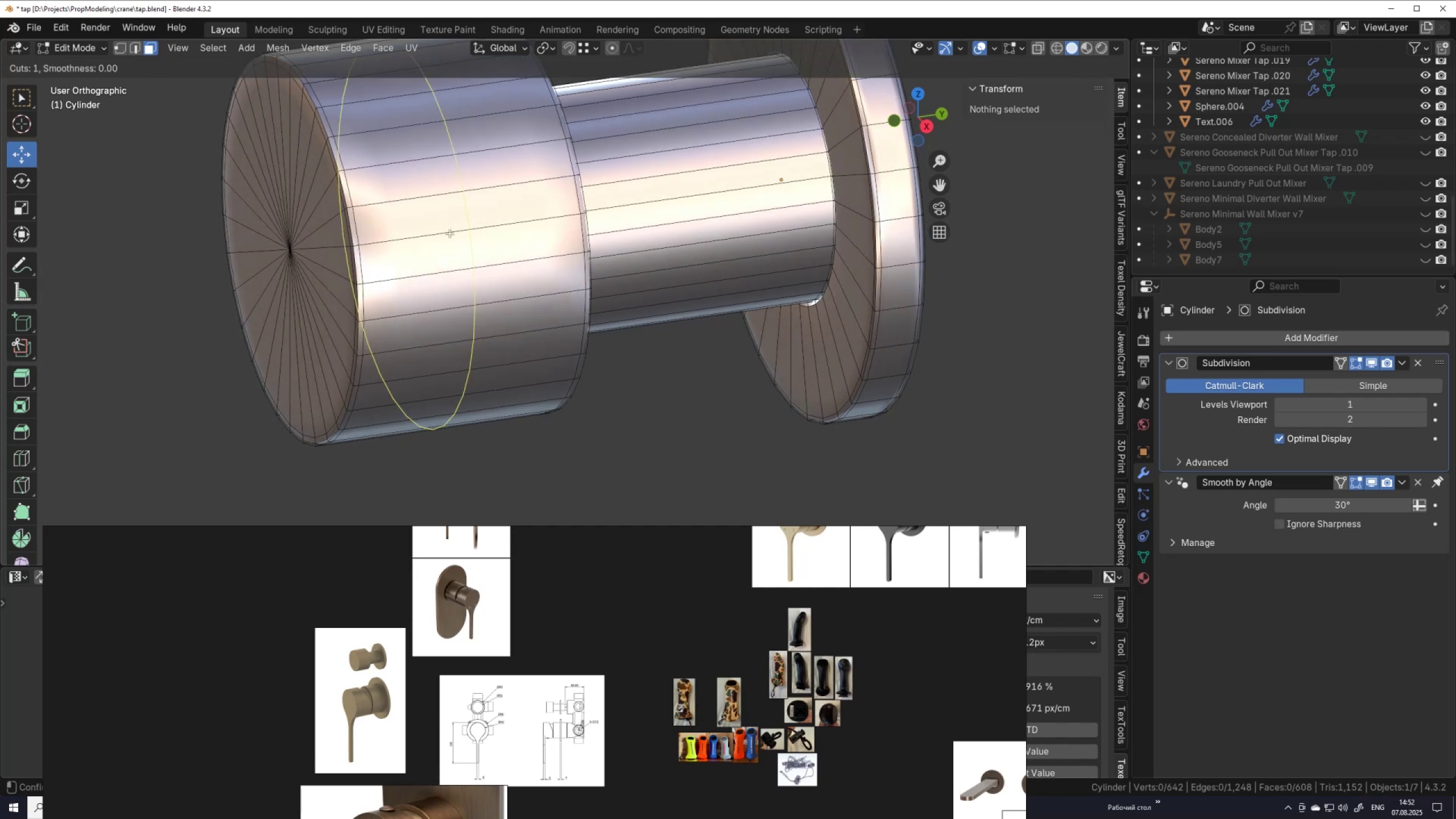 
left_click([449, 233])
 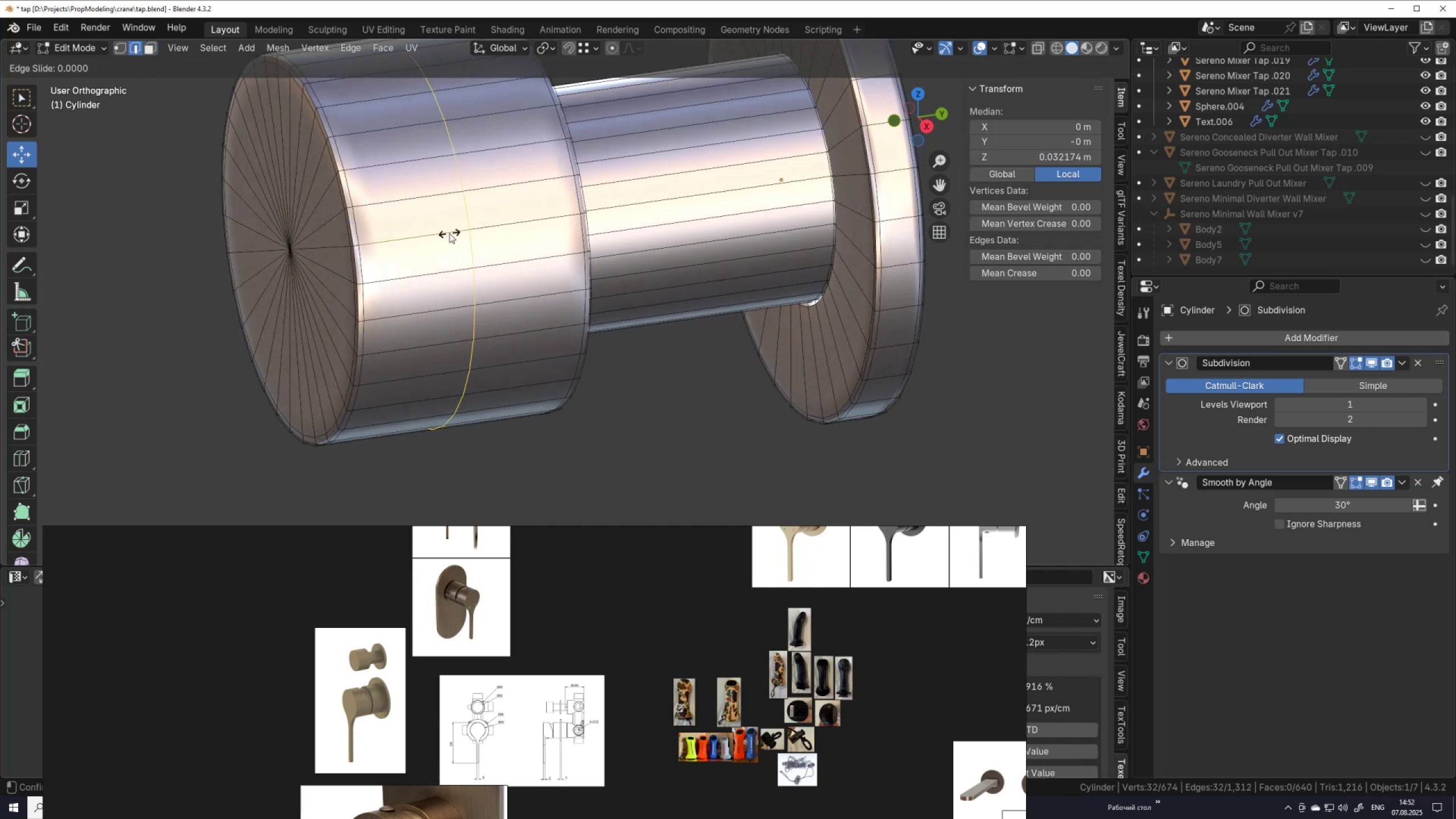 
right_click([449, 233])
 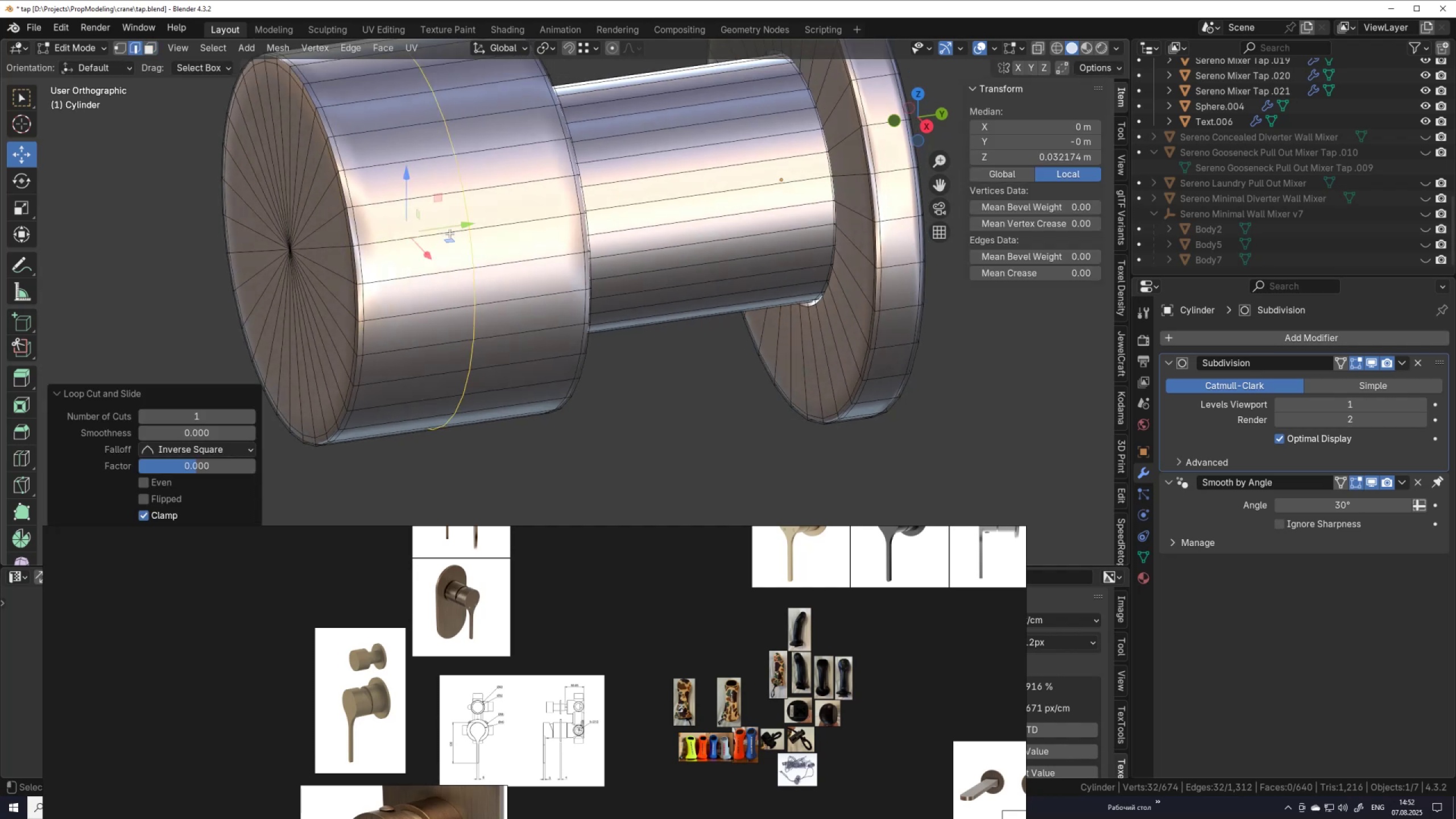 
key(Control+B)
 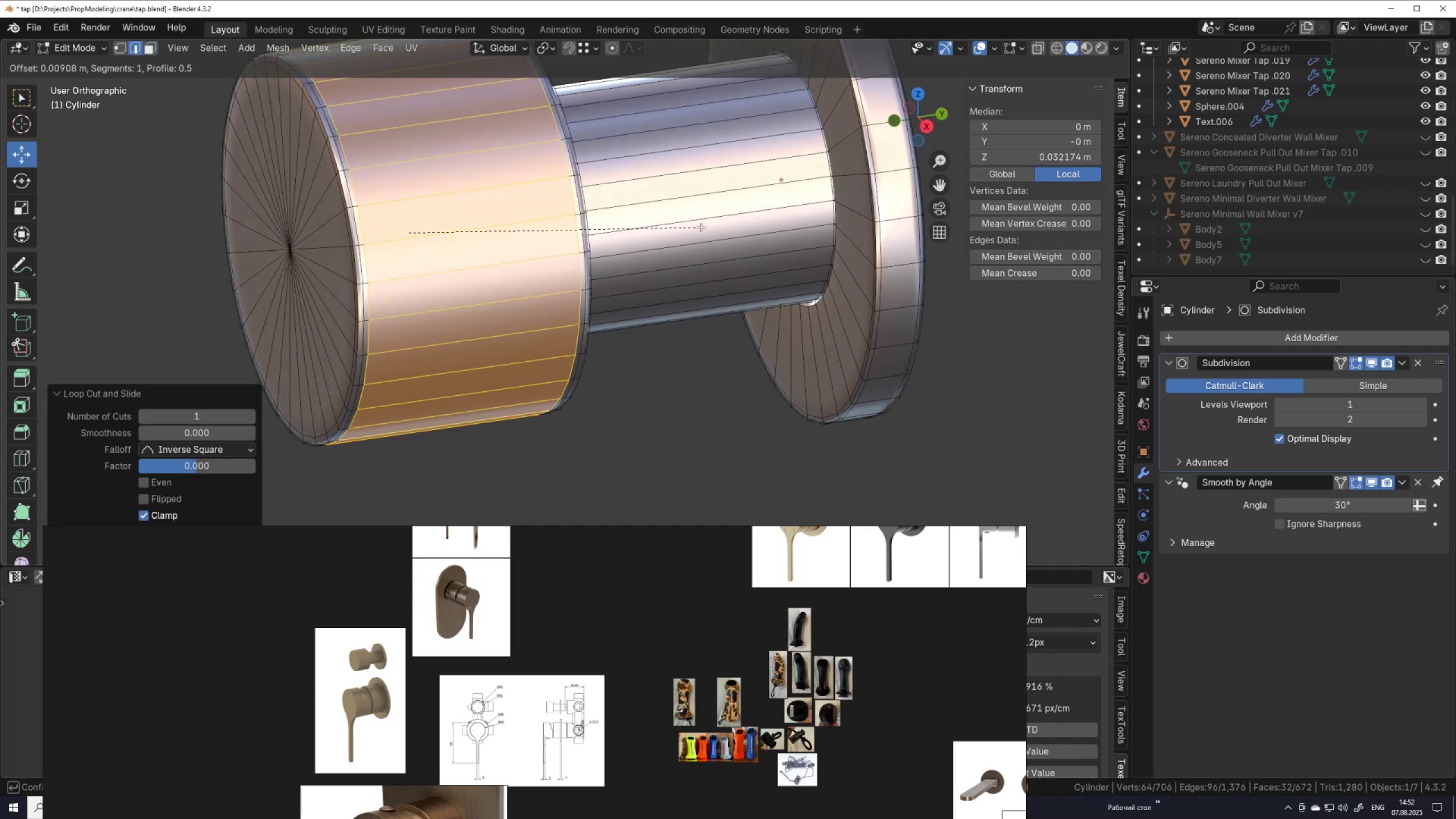 
left_click([701, 227])
 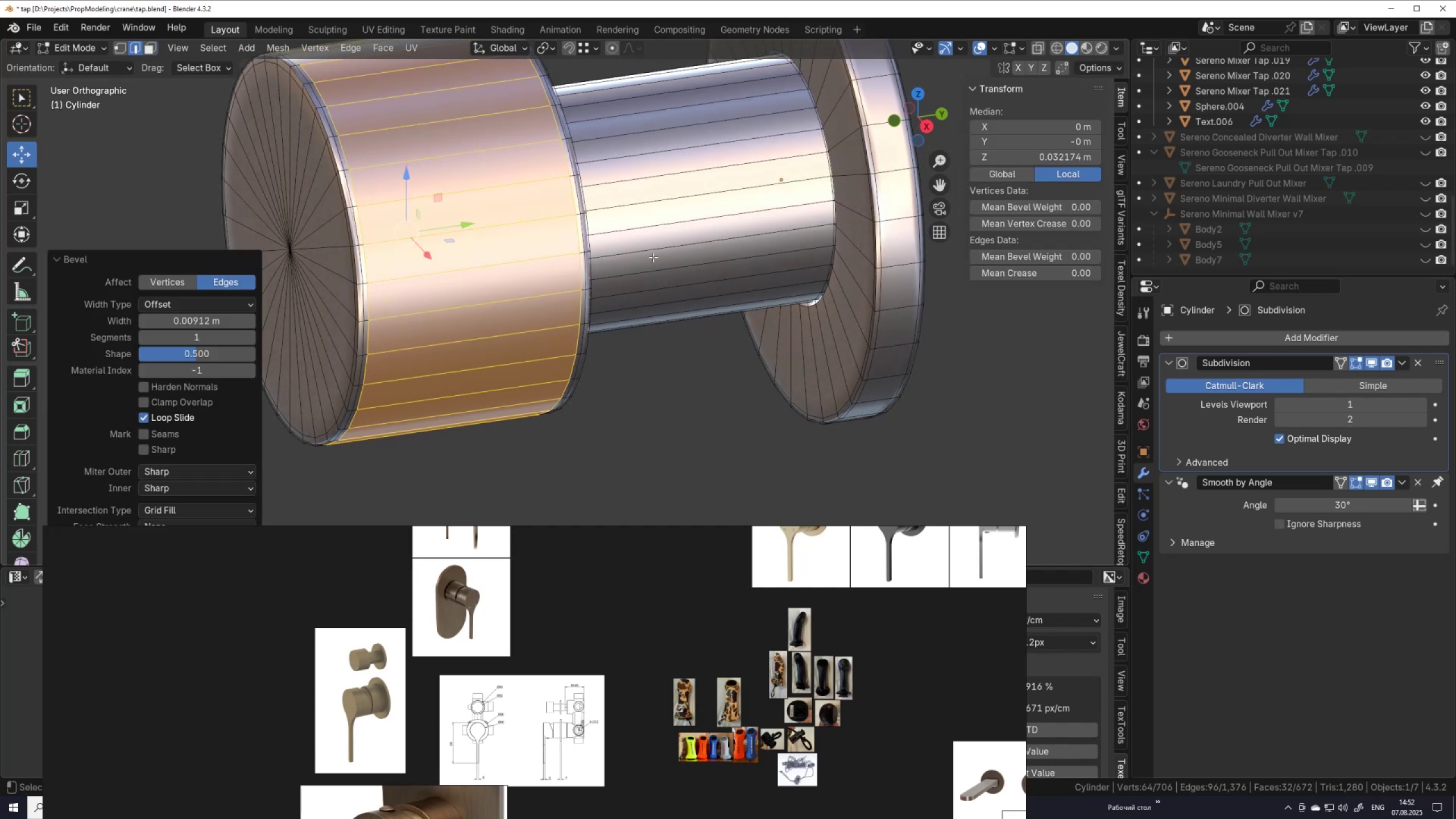 
scroll: coordinate [646, 266], scroll_direction: down, amount: 2.0
 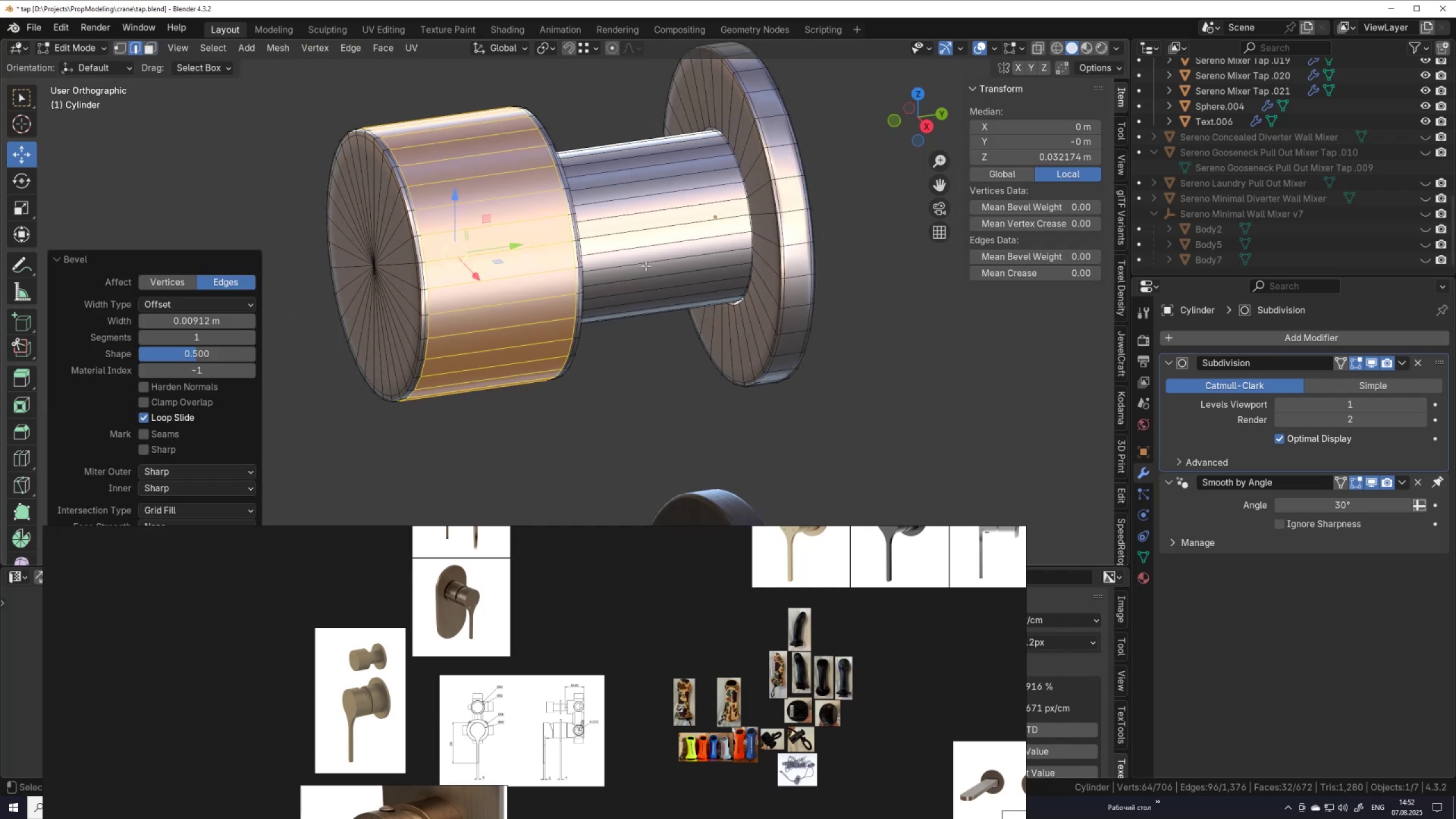 
key(Tab)
 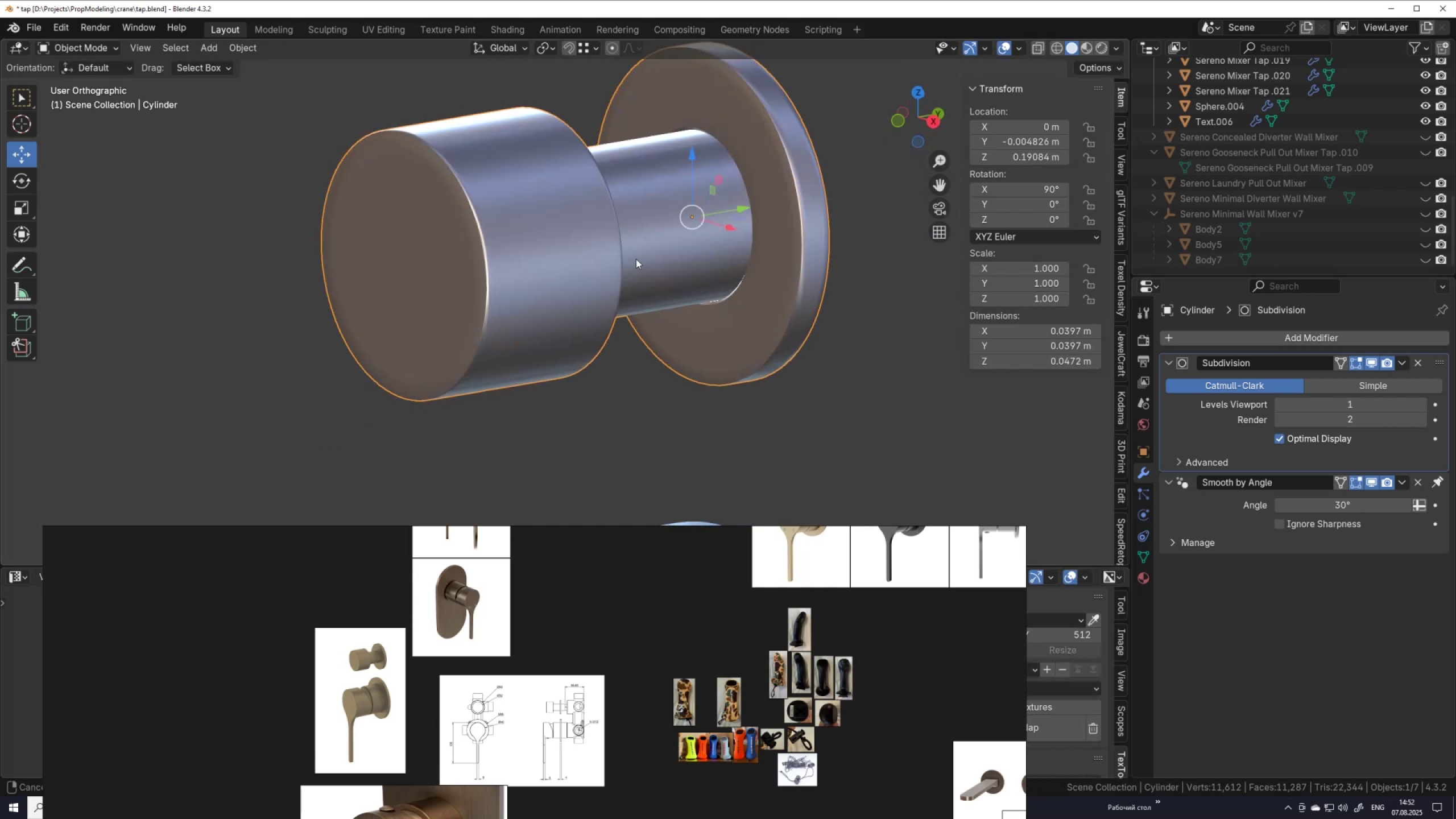 
scroll: coordinate [650, 256], scroll_direction: up, amount: 4.0
 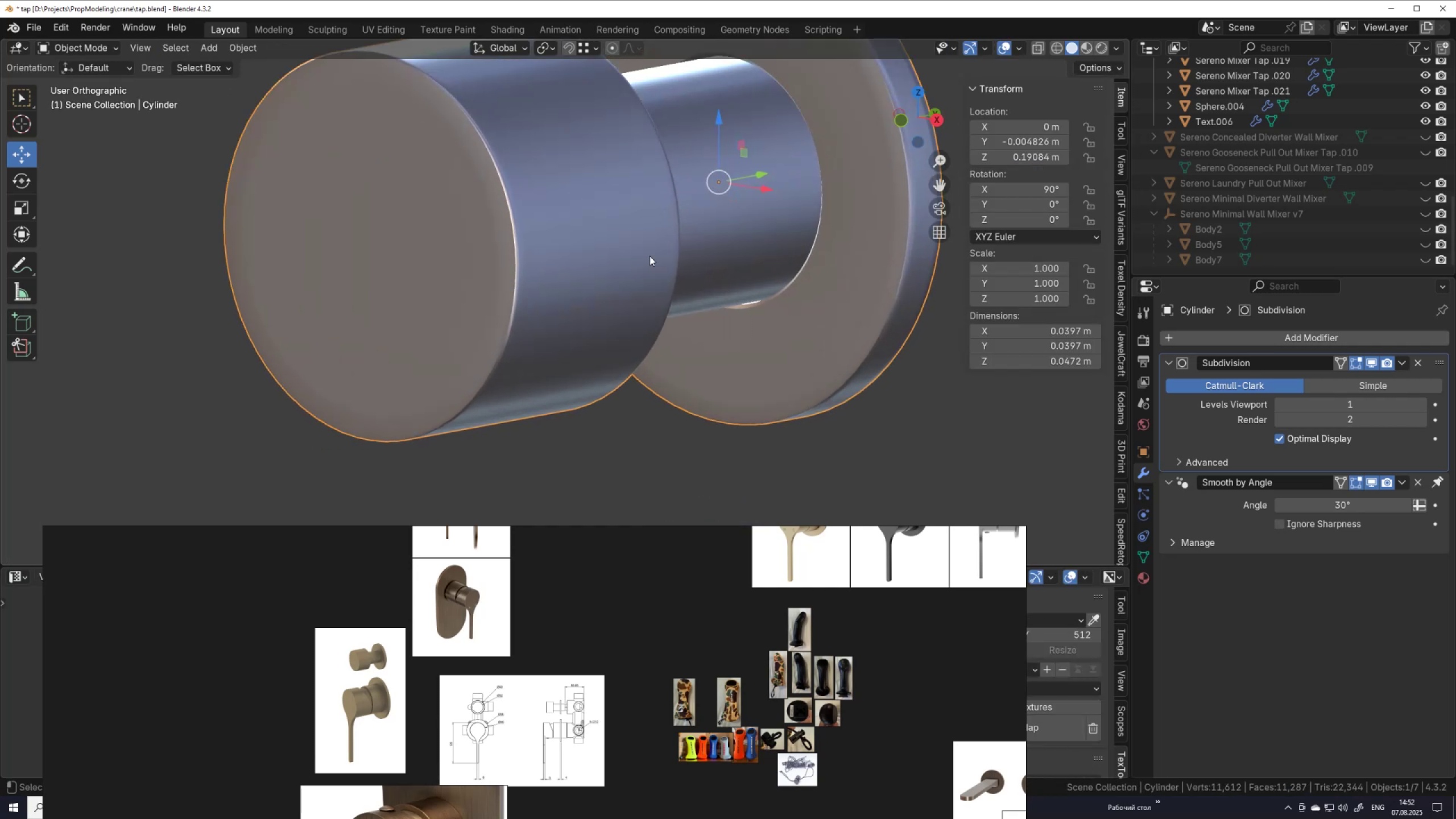 
key(Tab)
 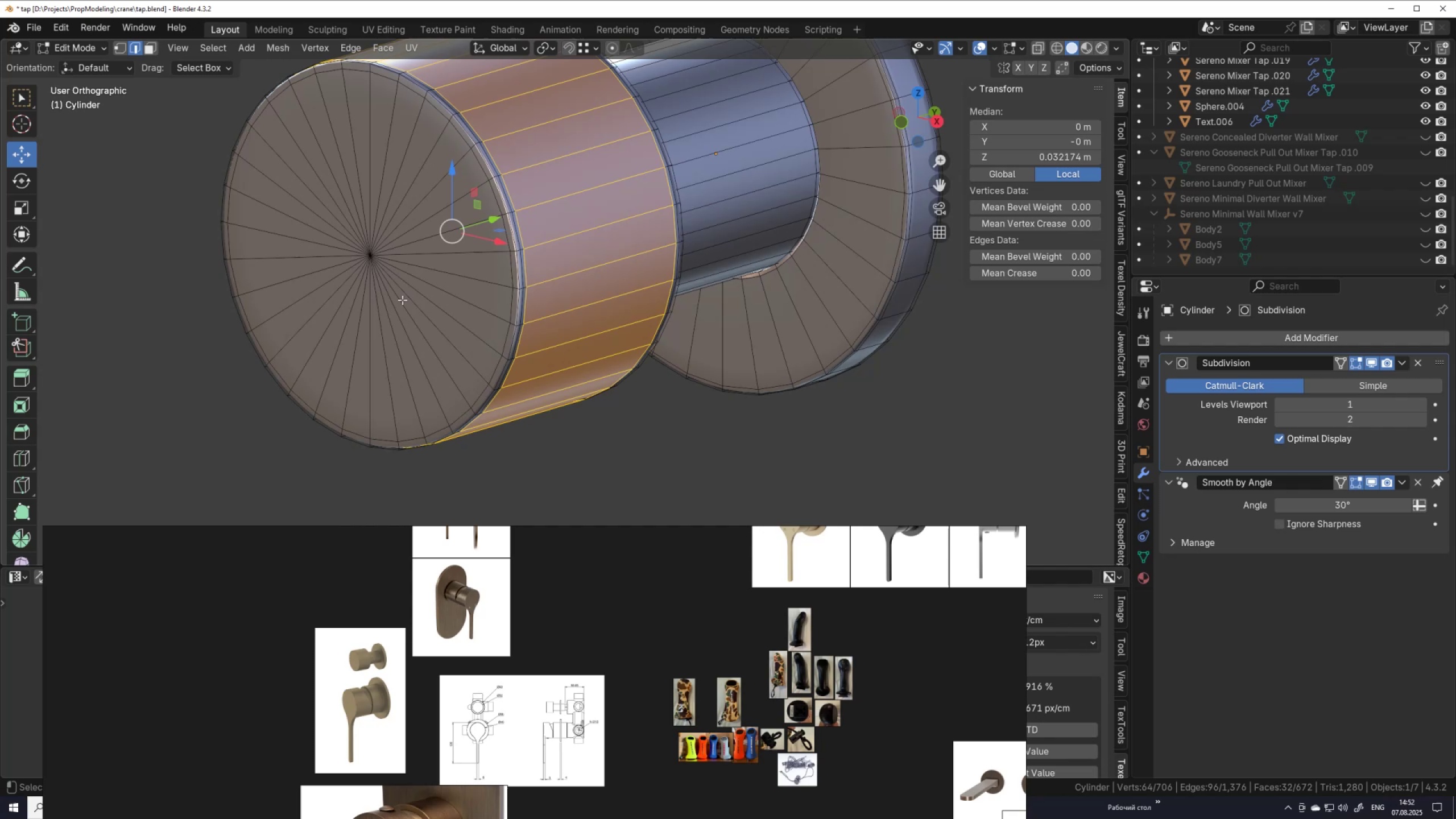 
key(1)
 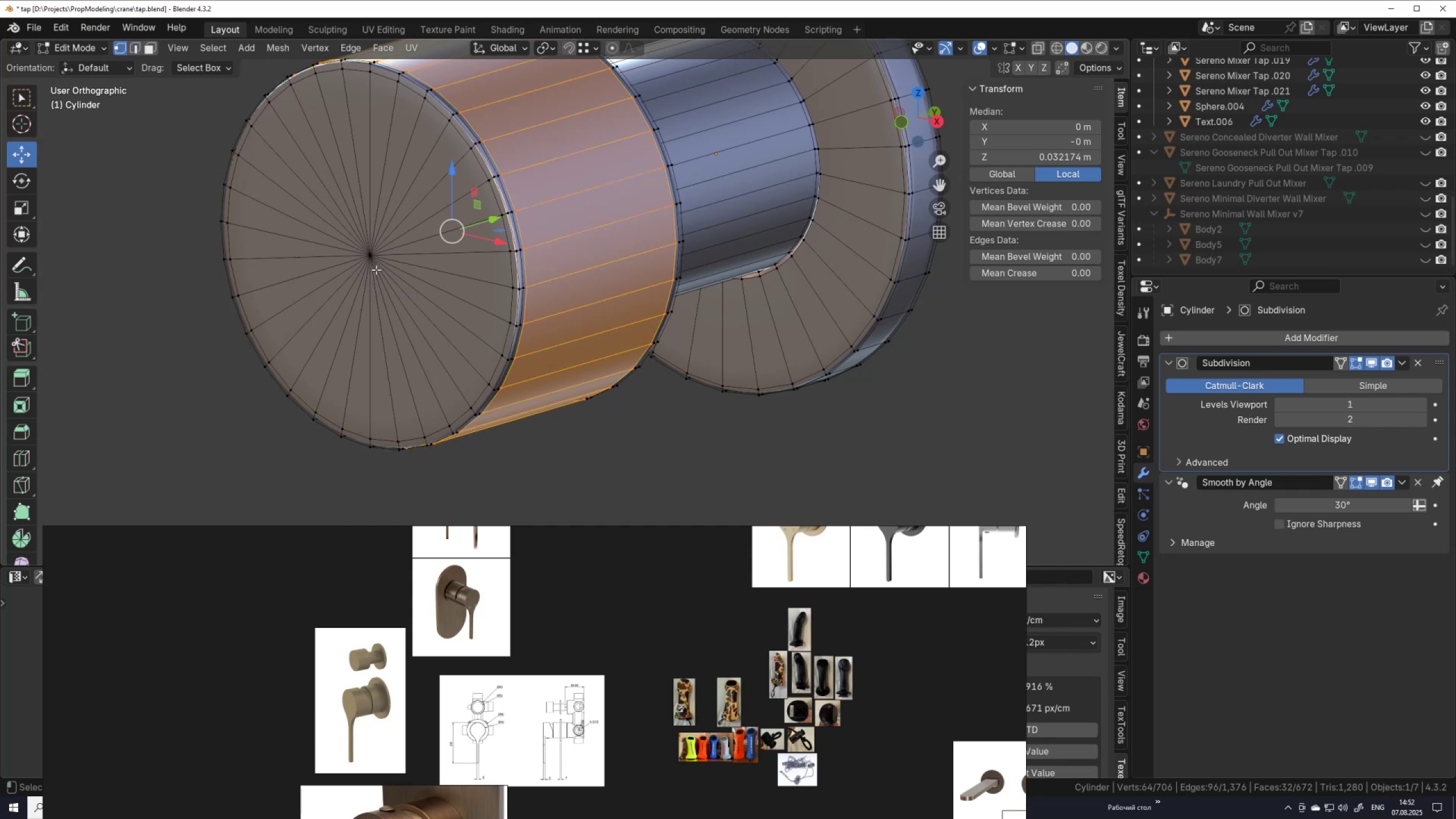 
left_click([376, 270])
 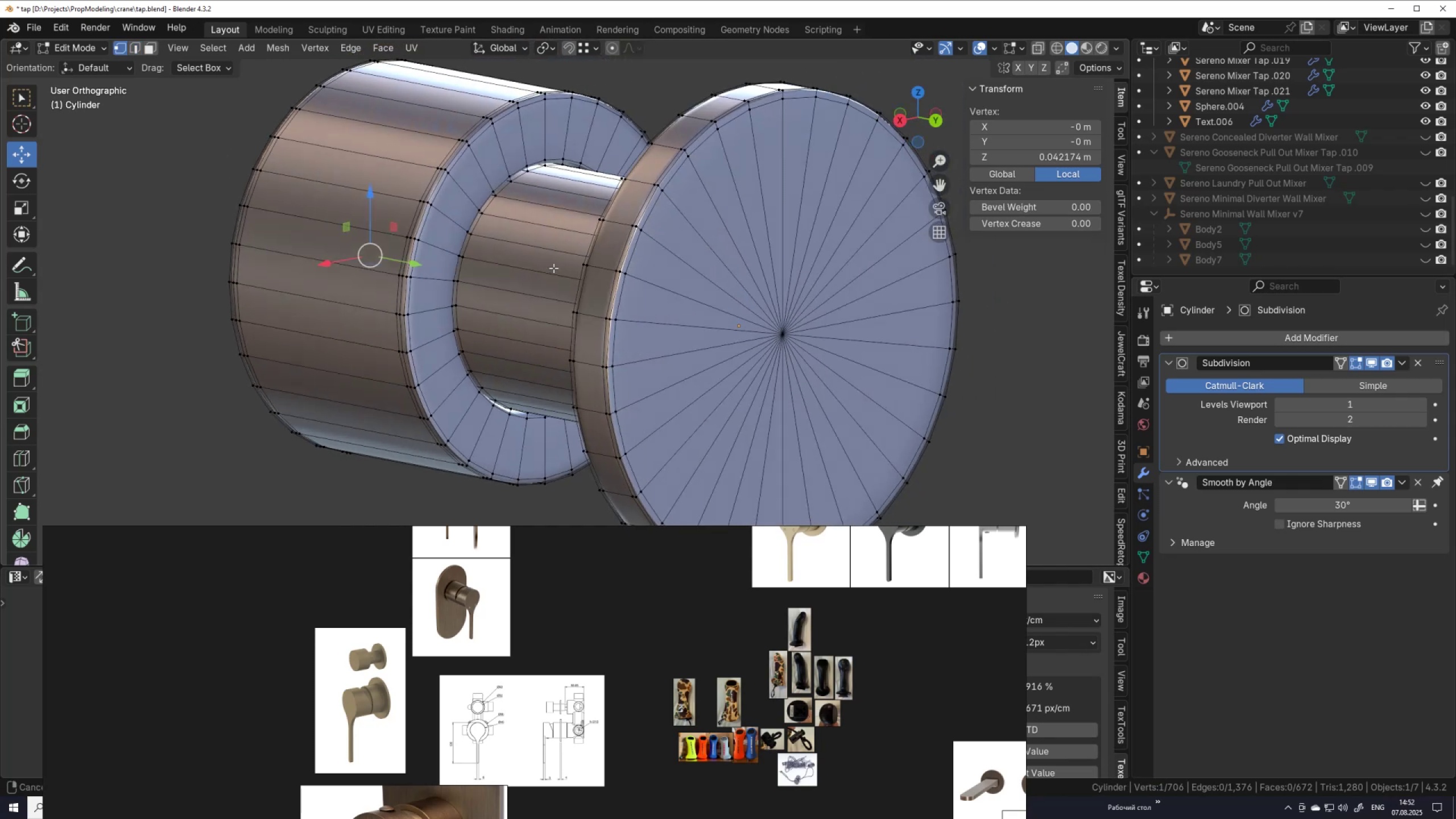 
hold_key(key=ShiftLeft, duration=0.58)
left_click([807, 338])
 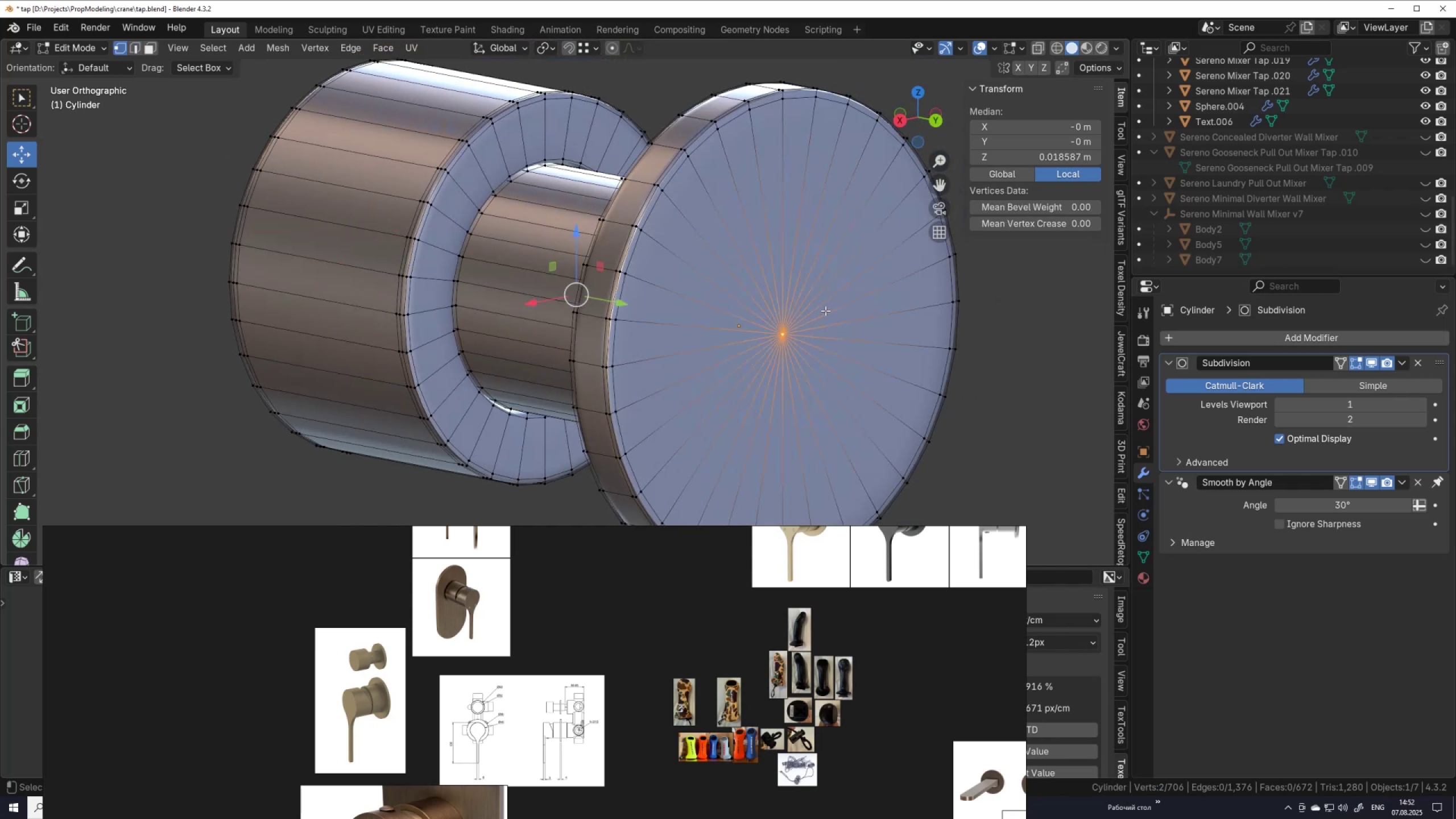 
key(Control+NumpadAdd)
 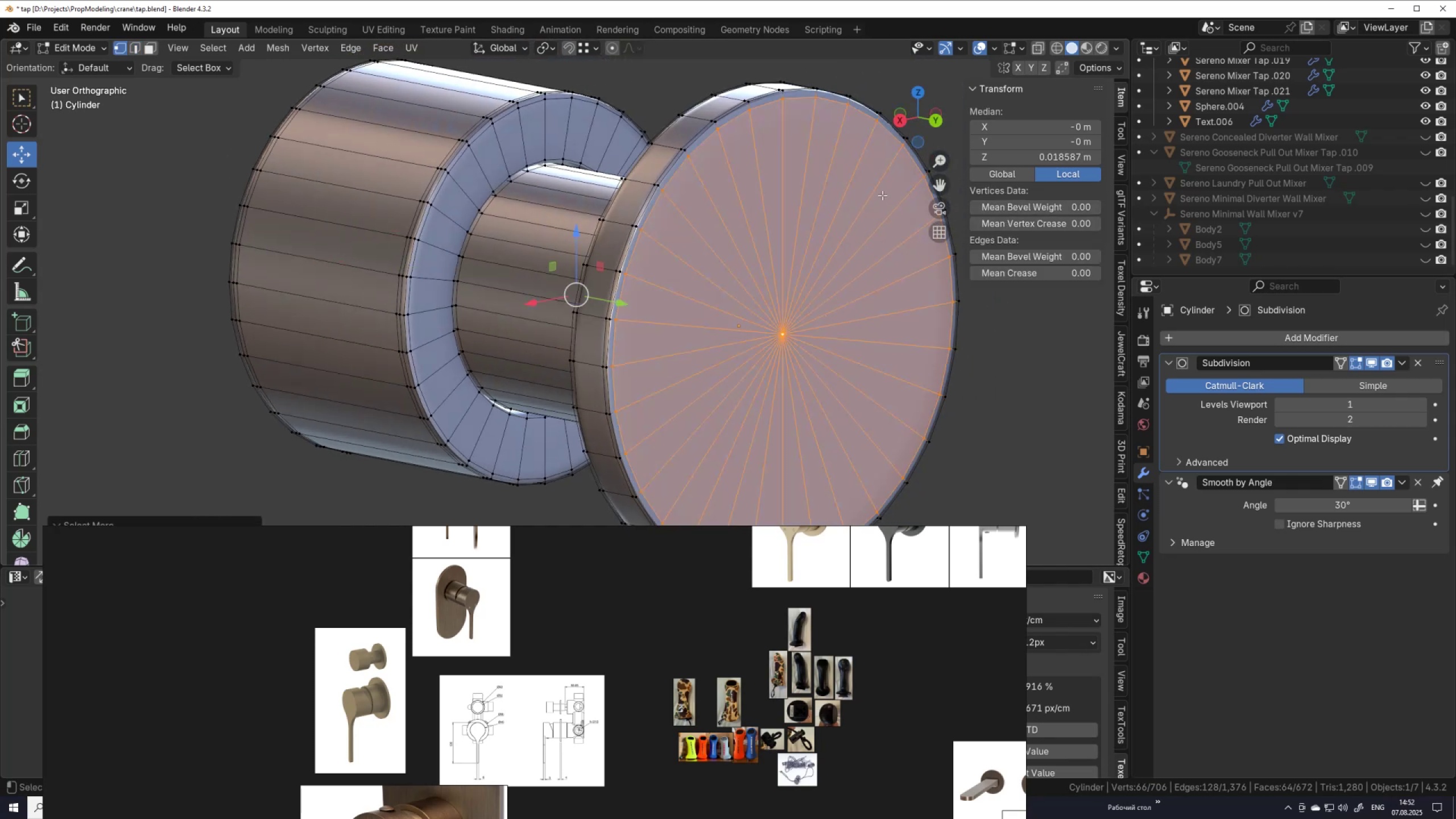 
scroll: coordinate [649, 167], scroll_direction: up, amount: 4.0
 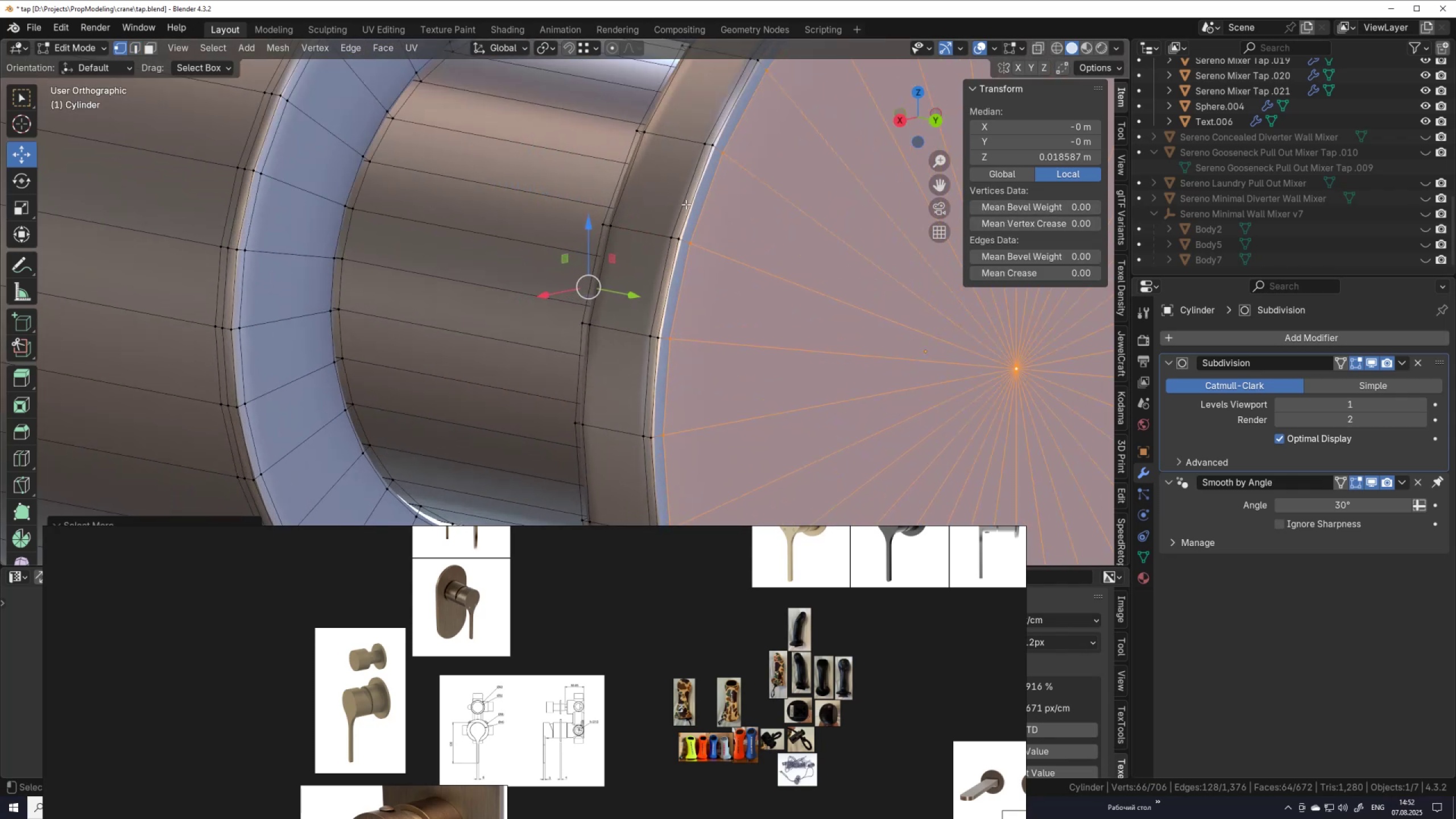 
key(Control+R)
 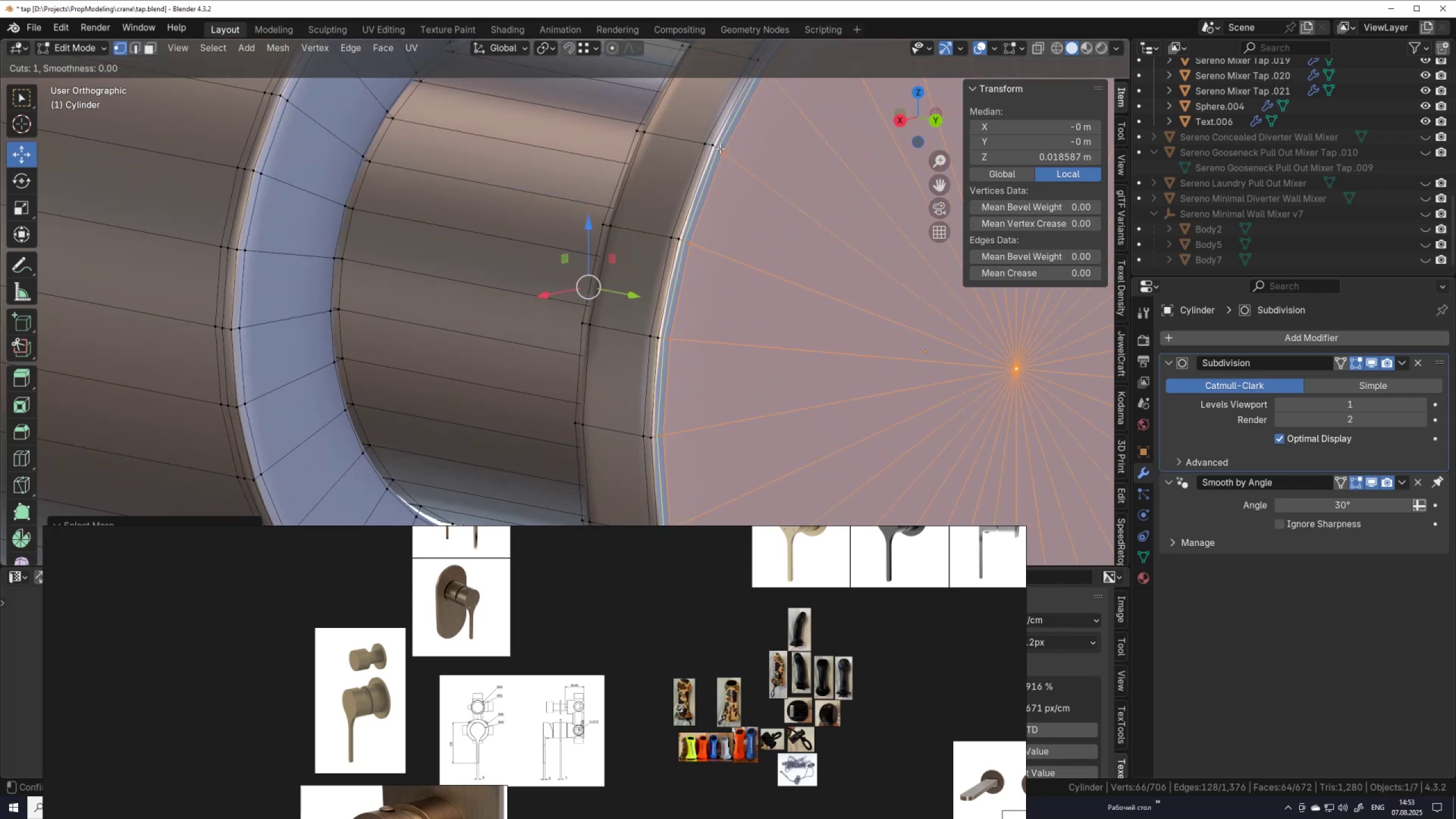 
left_click([720, 148])
 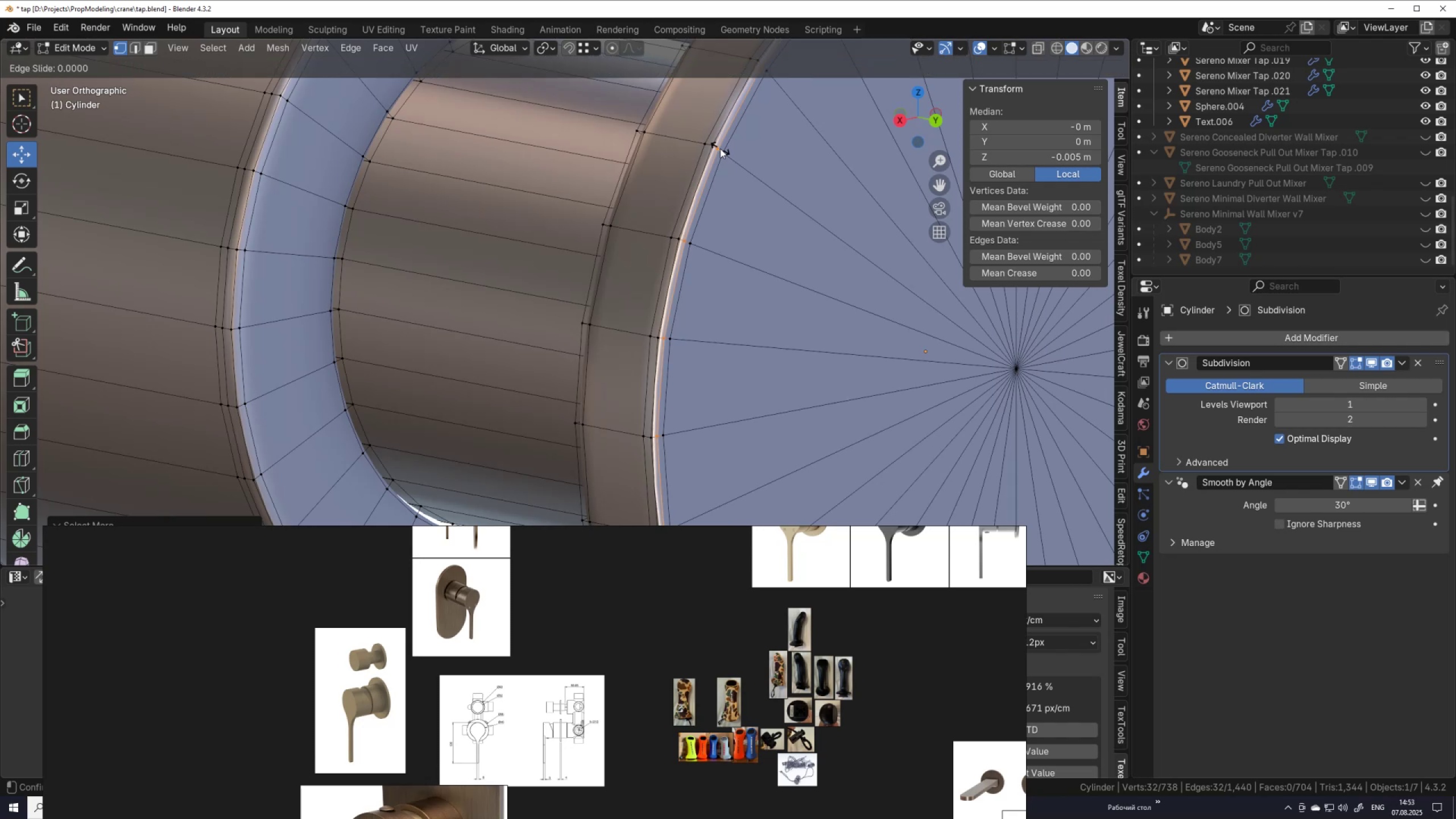 
right_click([720, 148])
 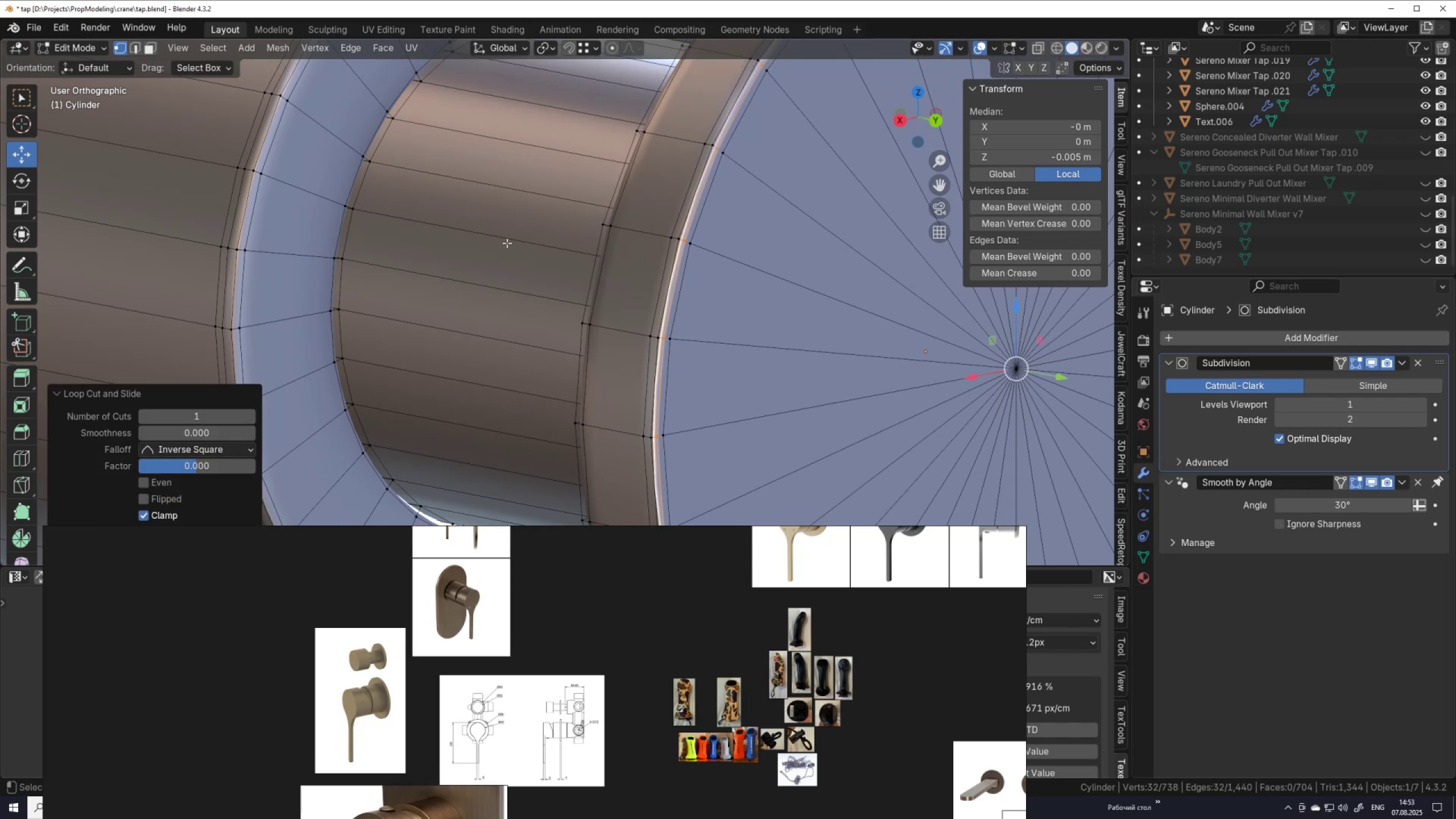 
scroll: coordinate [423, 272], scroll_direction: down, amount: 3.0
 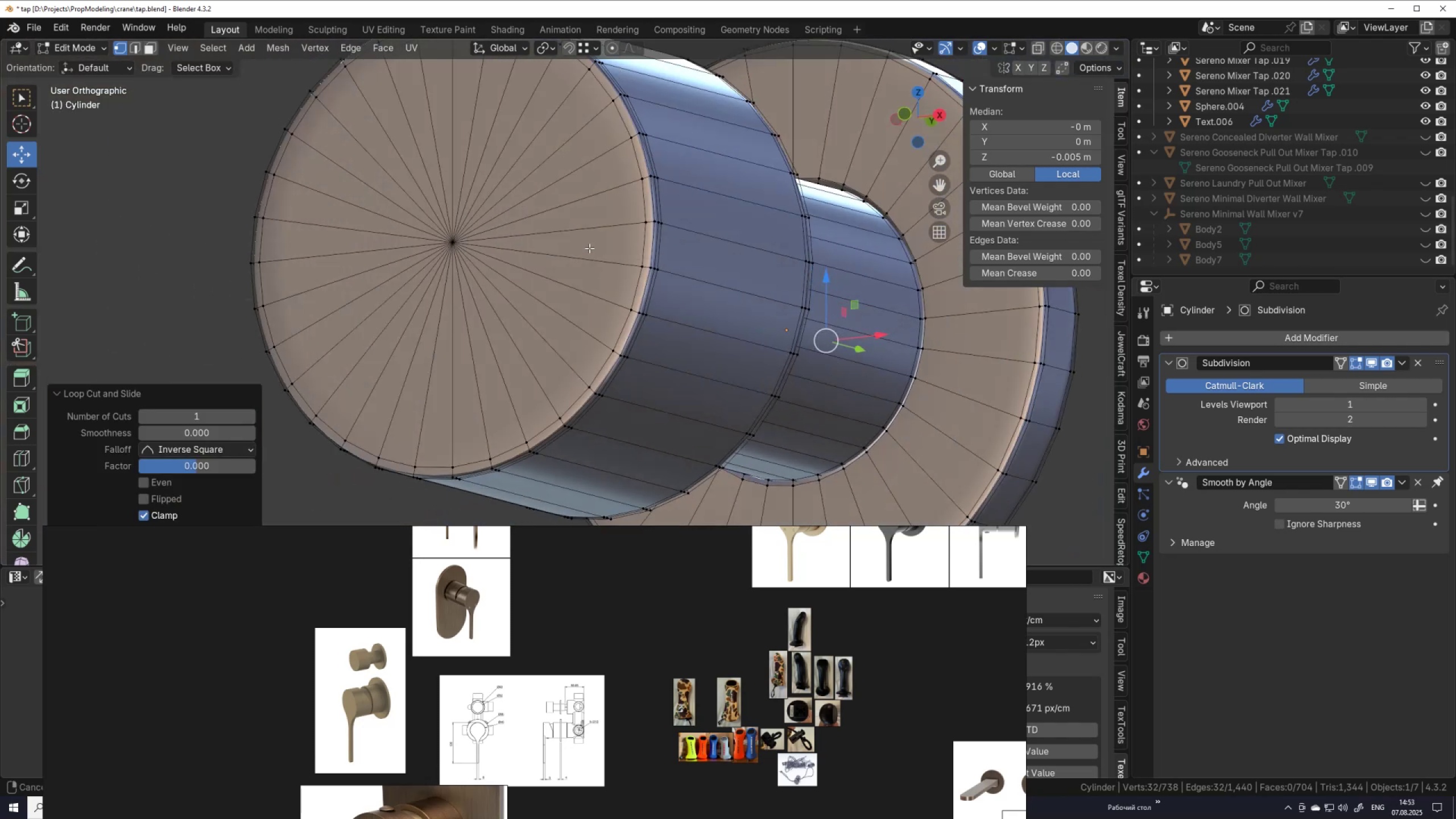 
scroll: coordinate [598, 330], scroll_direction: up, amount: 5.0
 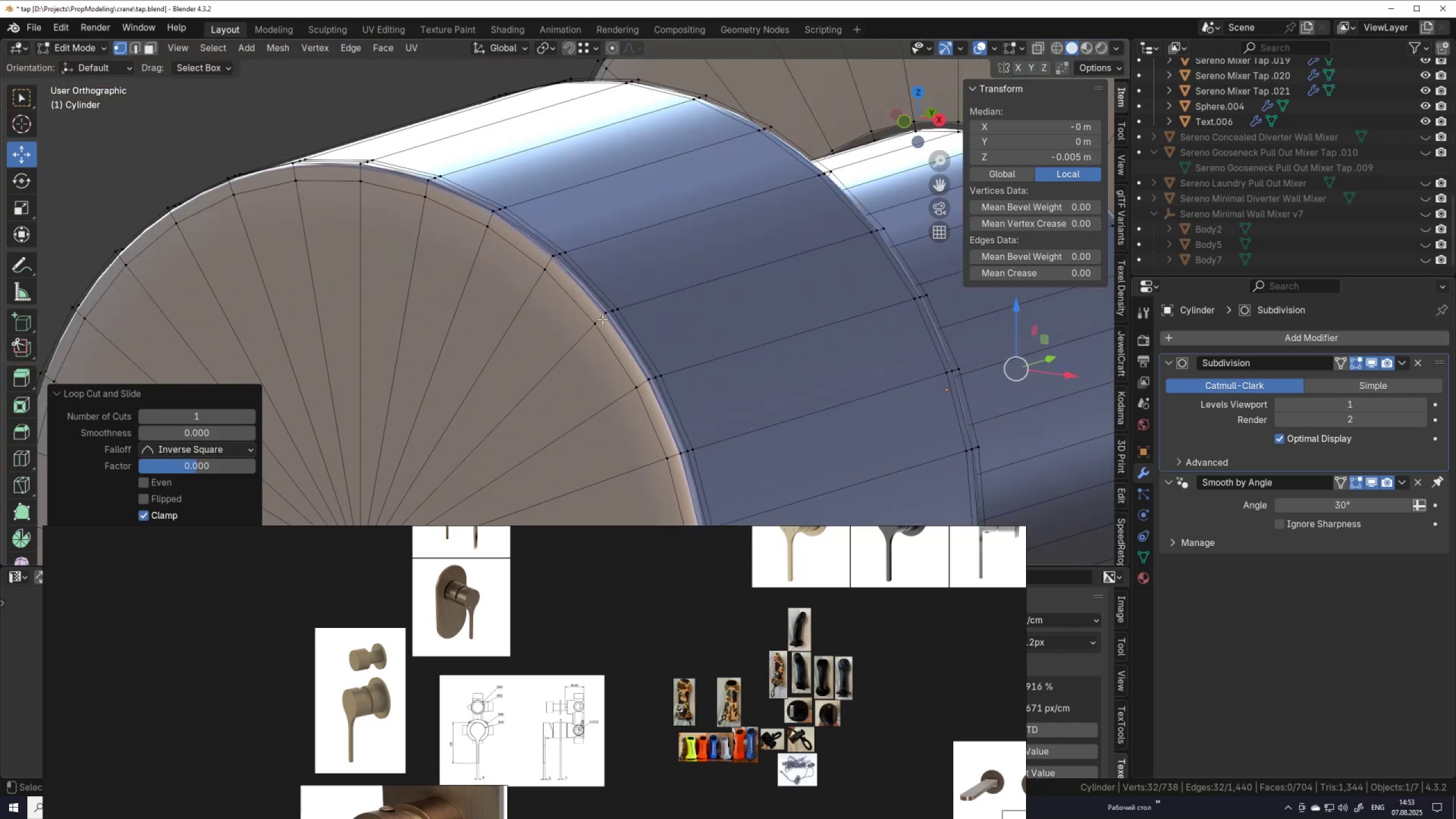 
key(Control+R)
 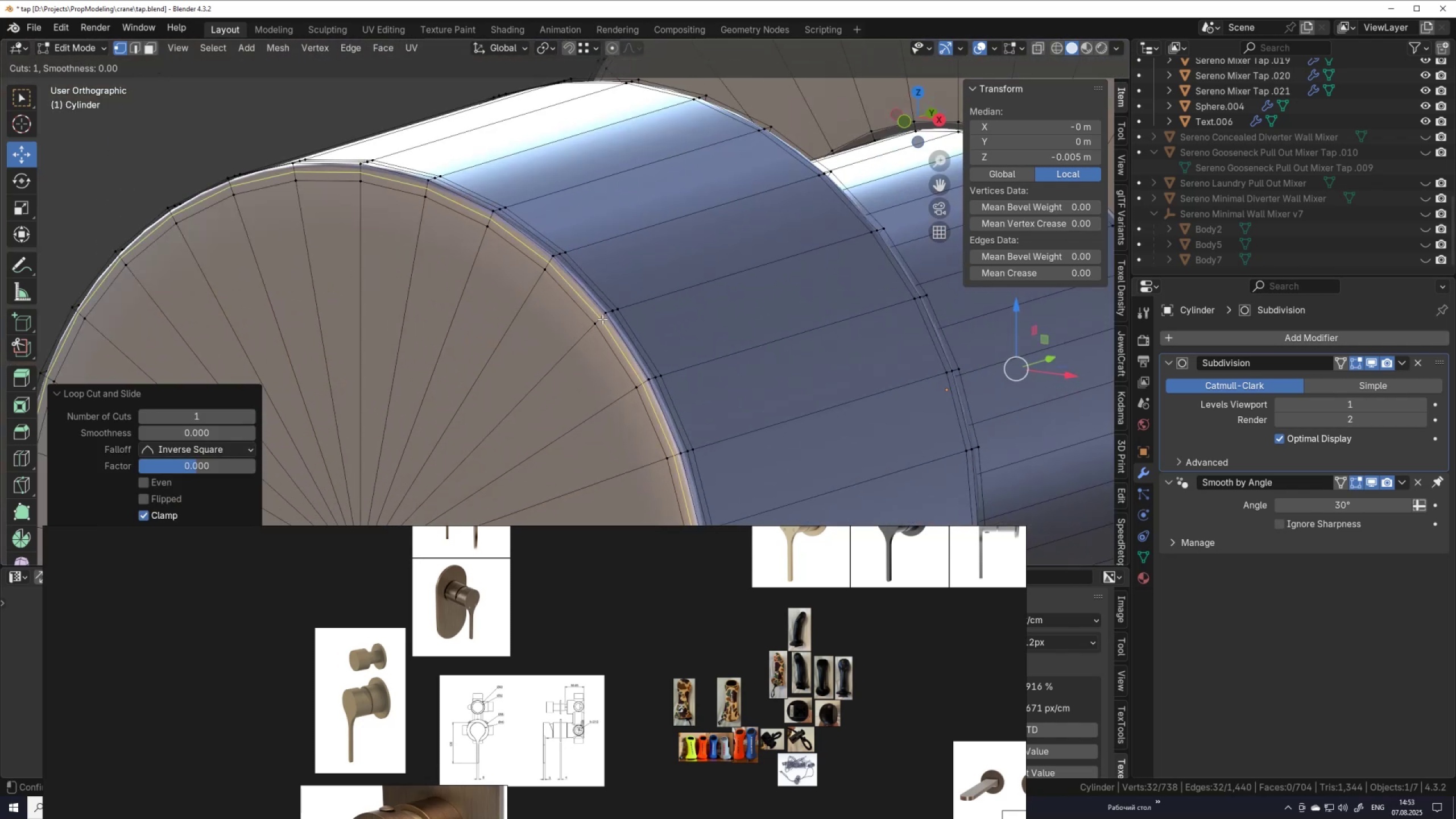 
left_click([602, 319])
 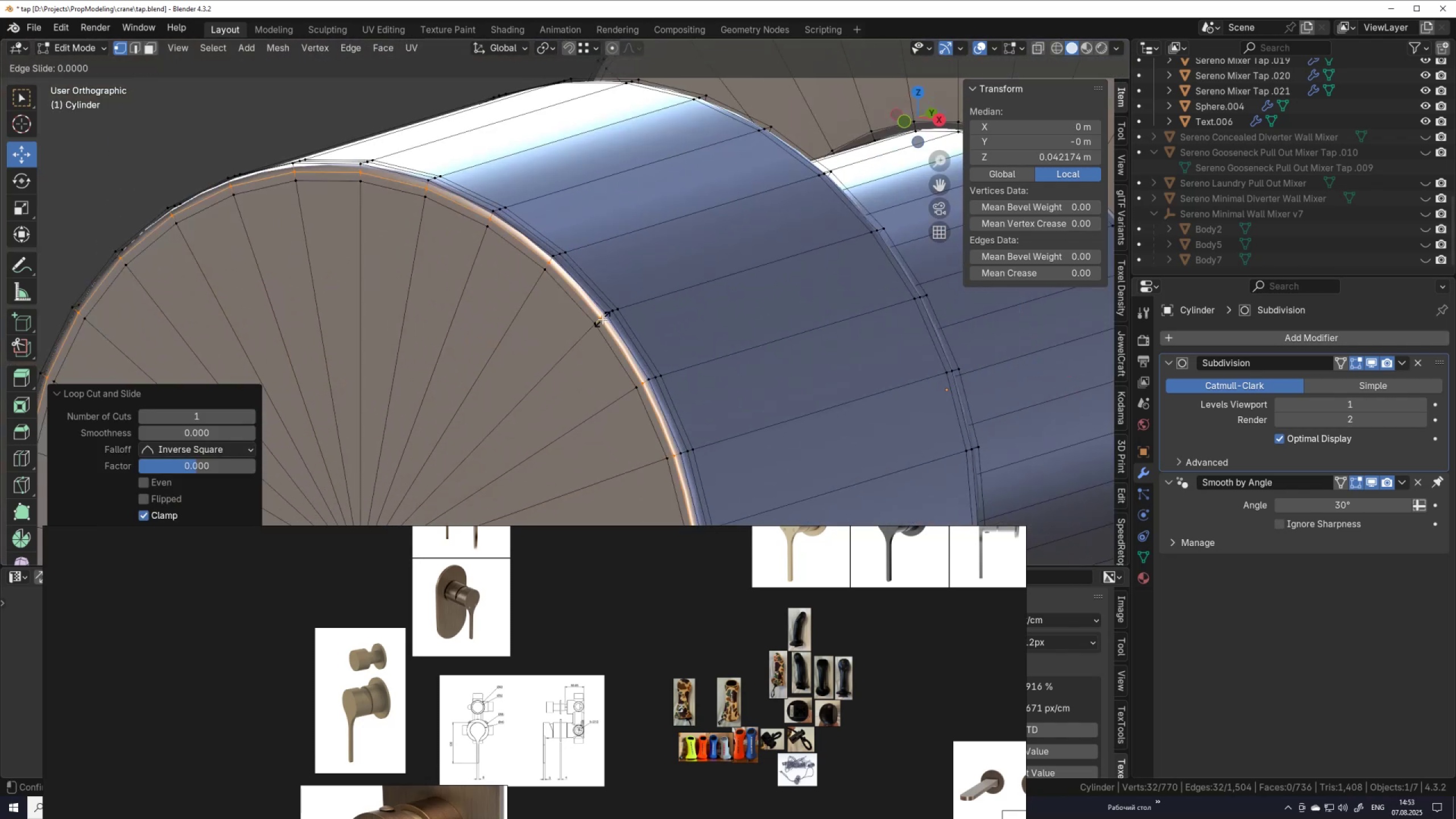 
right_click([602, 319])
 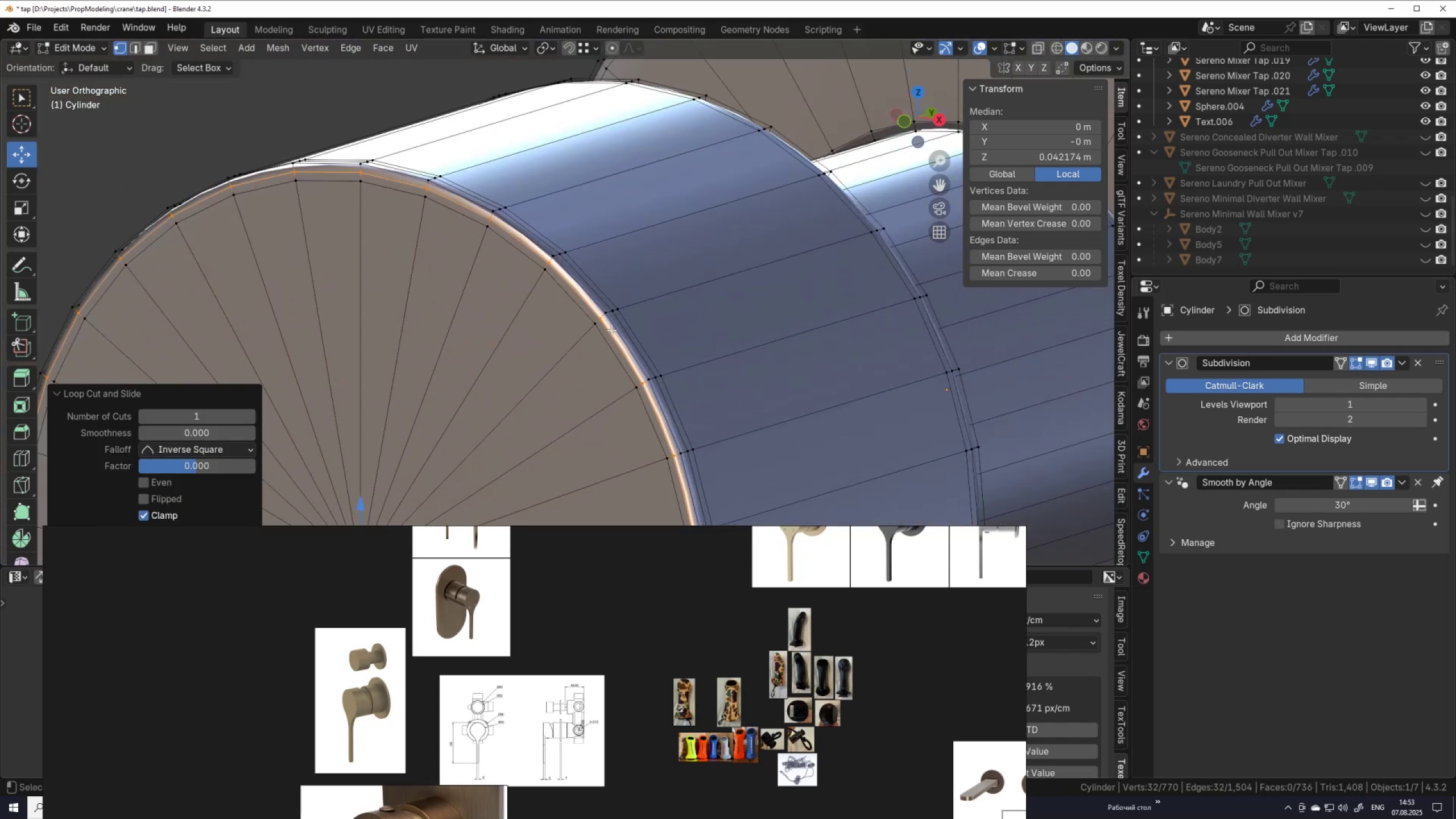 
scroll: coordinate [611, 330], scroll_direction: down, amount: 3.0
 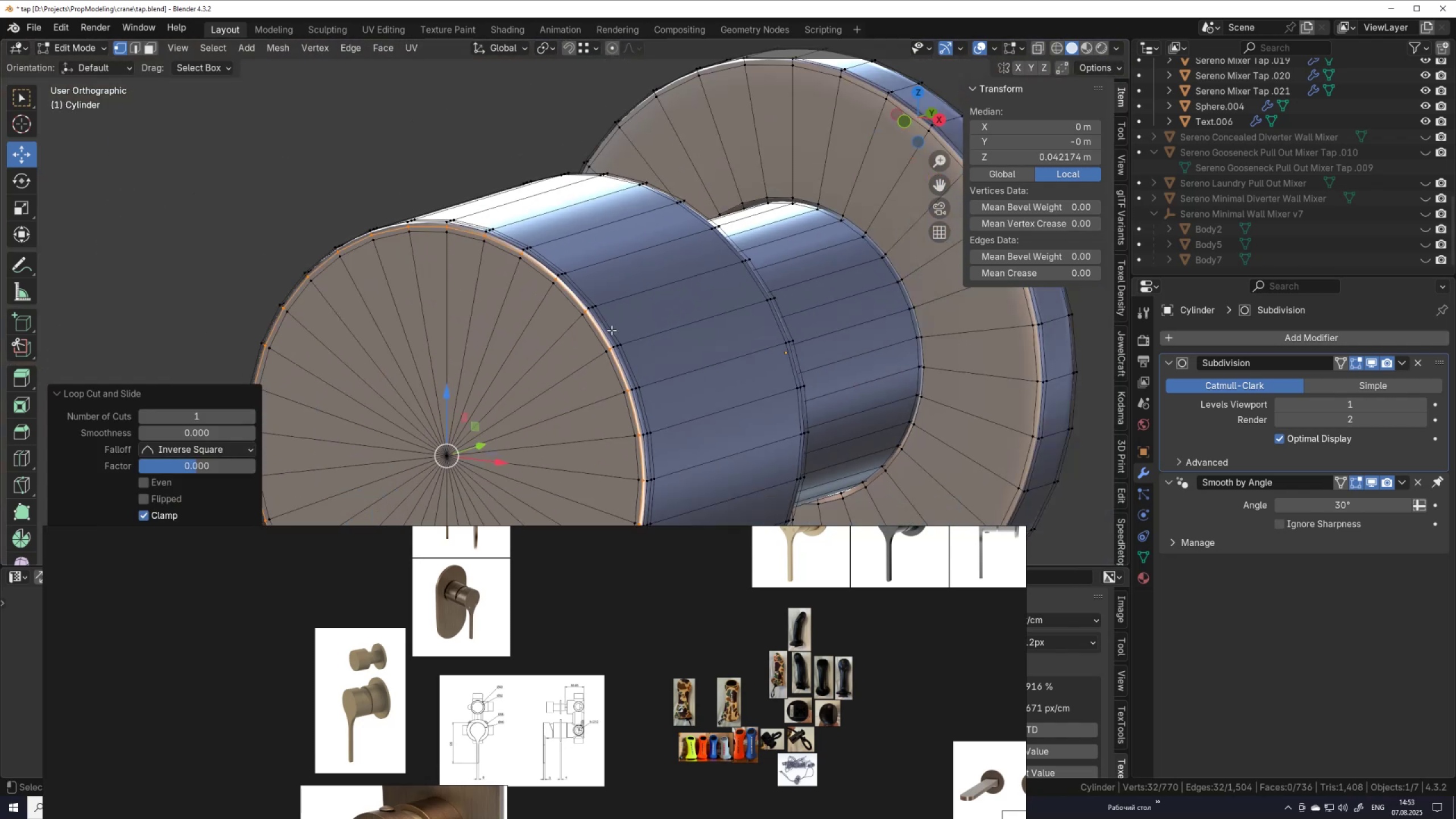 
key(Tab)
 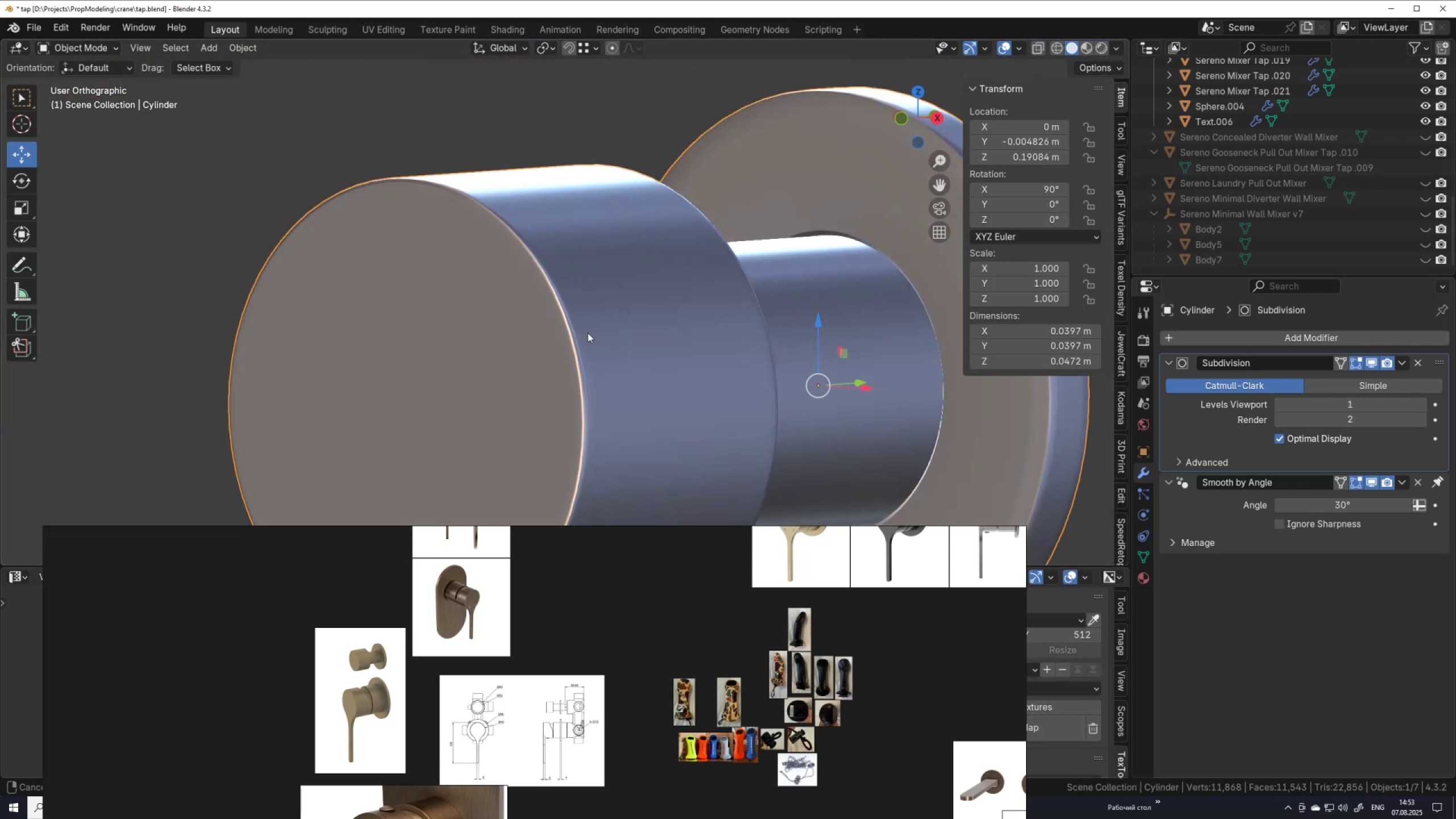 
scroll: coordinate [574, 301], scroll_direction: down, amount: 1.0
 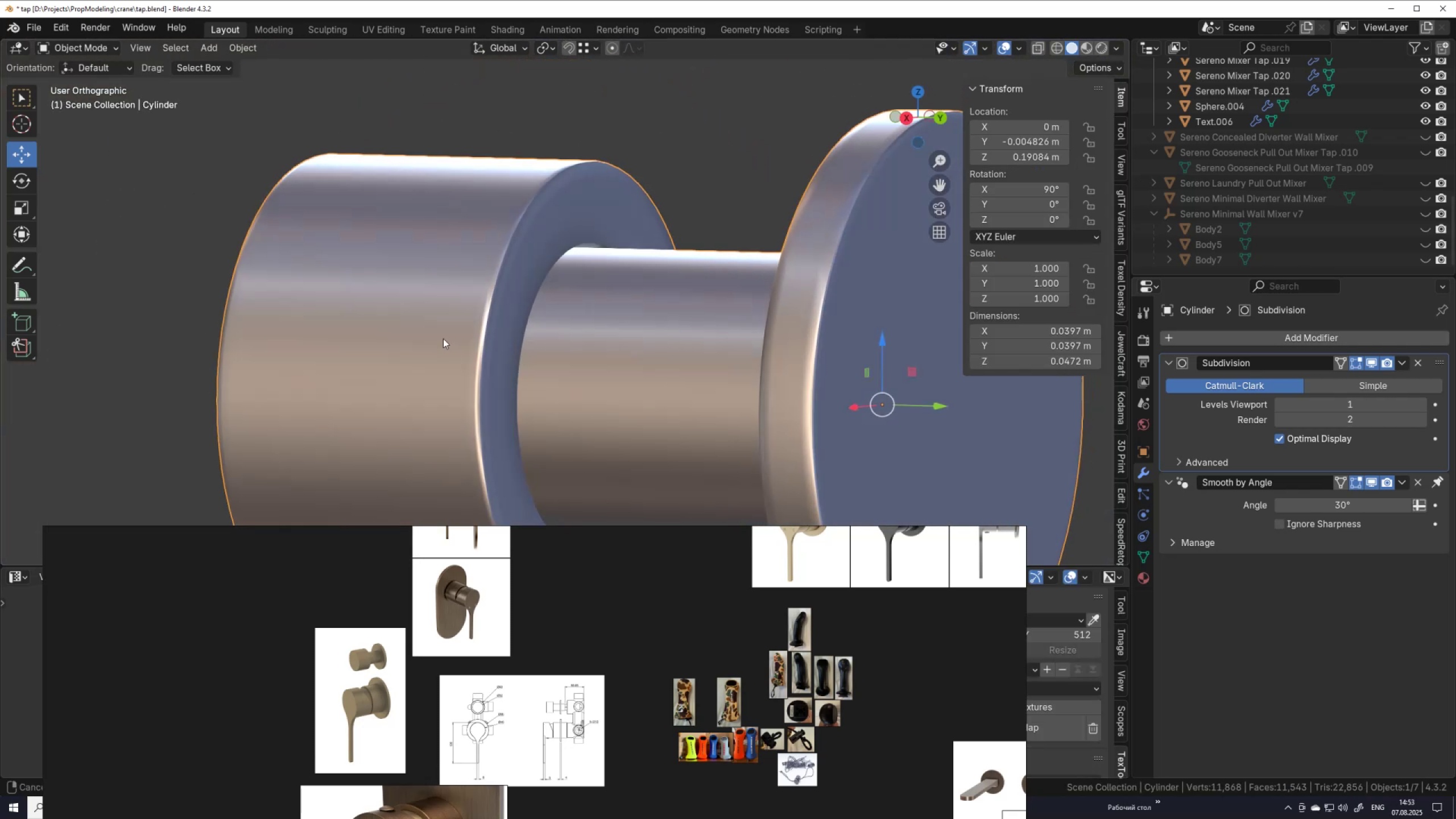 
scroll: coordinate [449, 341], scroll_direction: up, amount: 5.0
 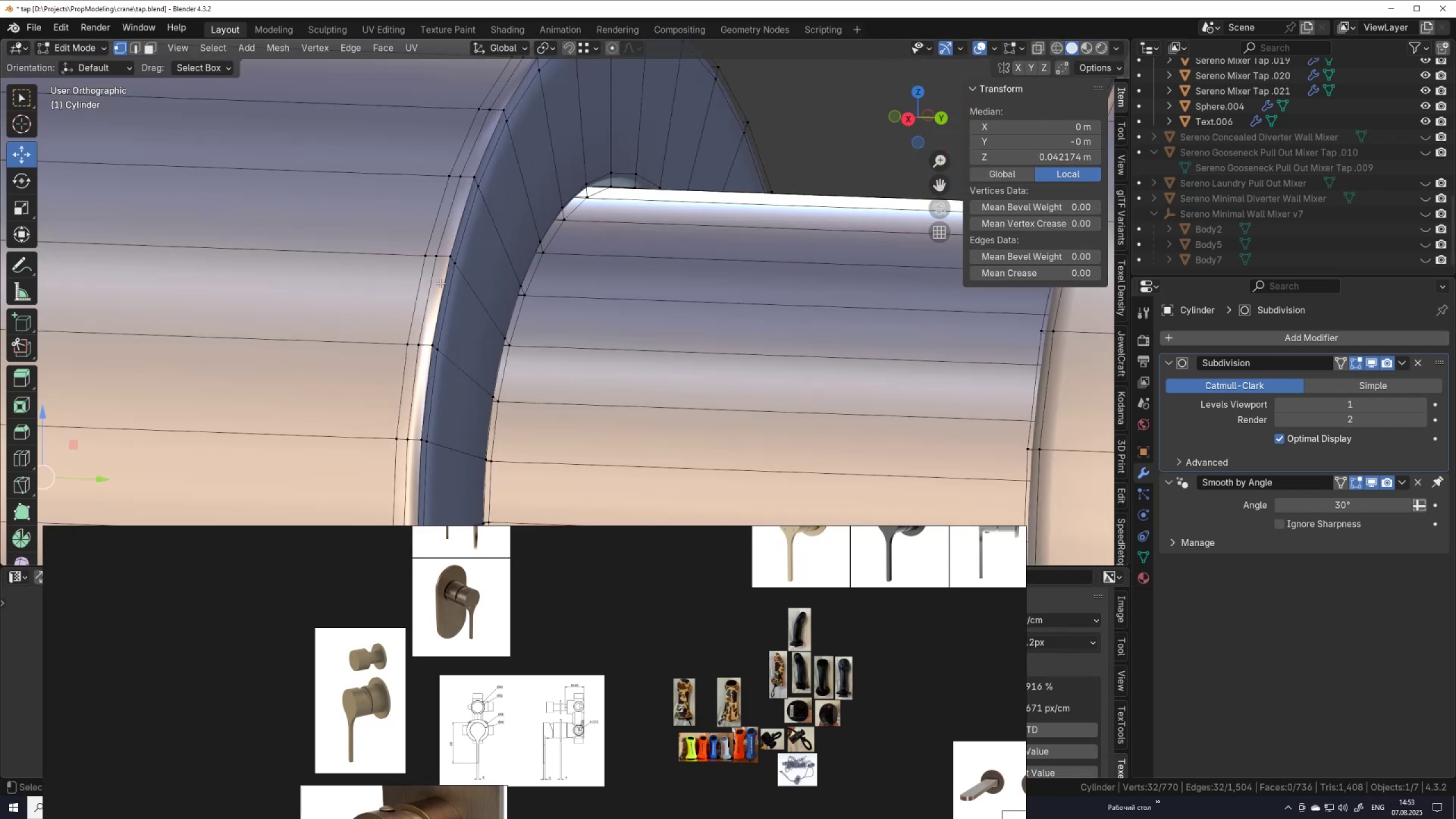 
key(Tab)
 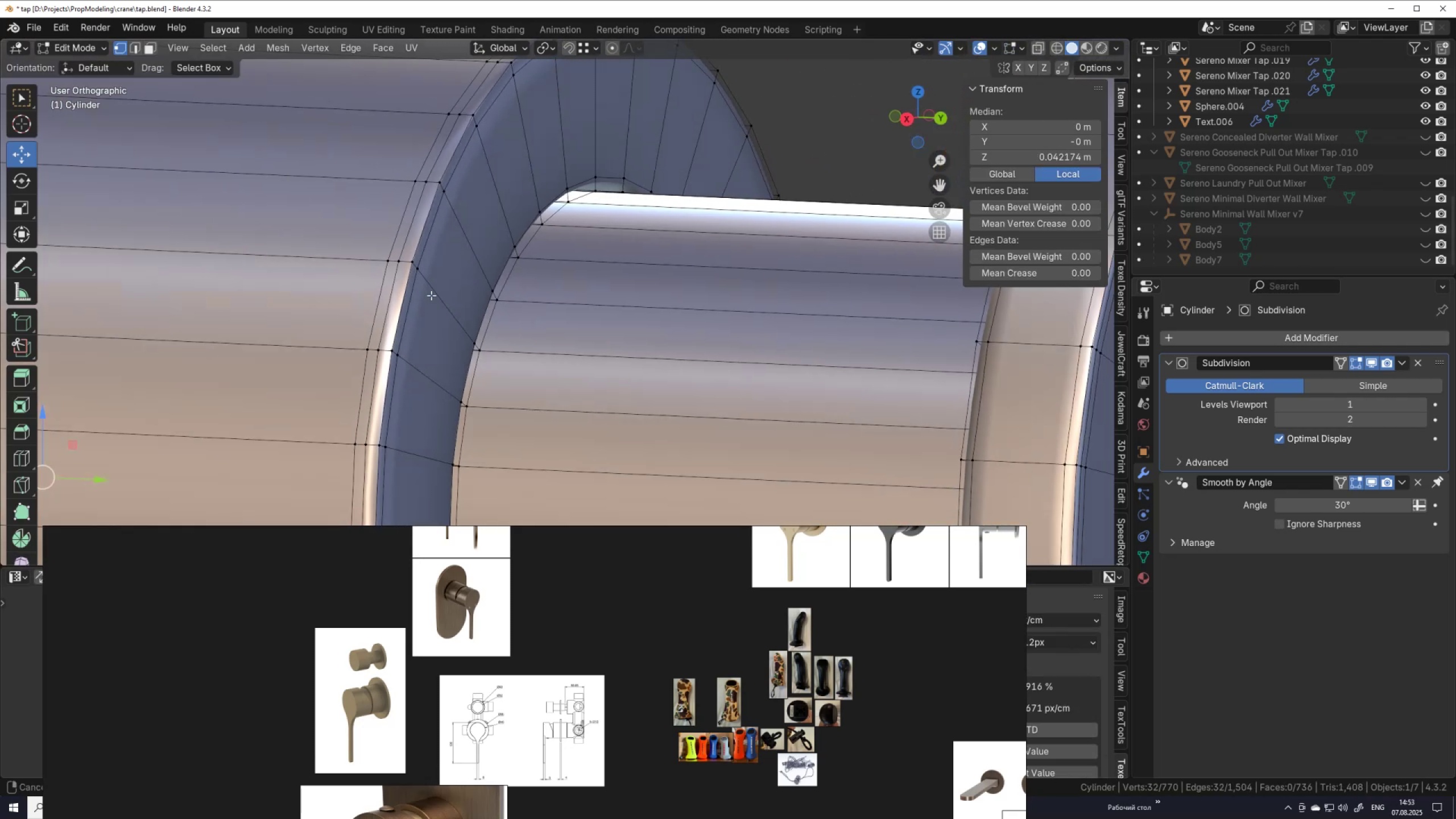 
hold_key(key=AltLeft, duration=0.46)
left_click([406, 247])
 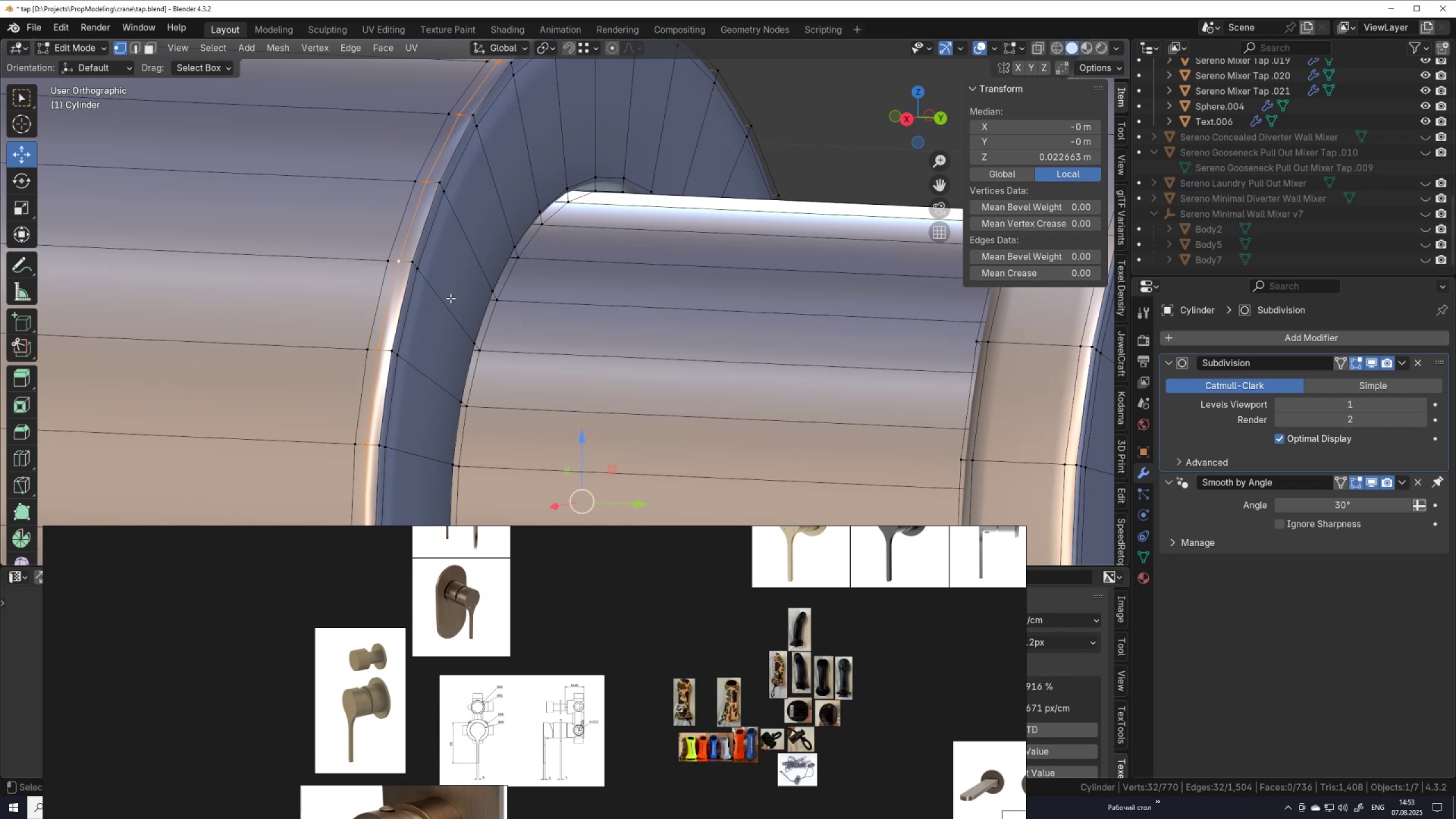 
scroll: coordinate [499, 383], scroll_direction: down, amount: 2.0
 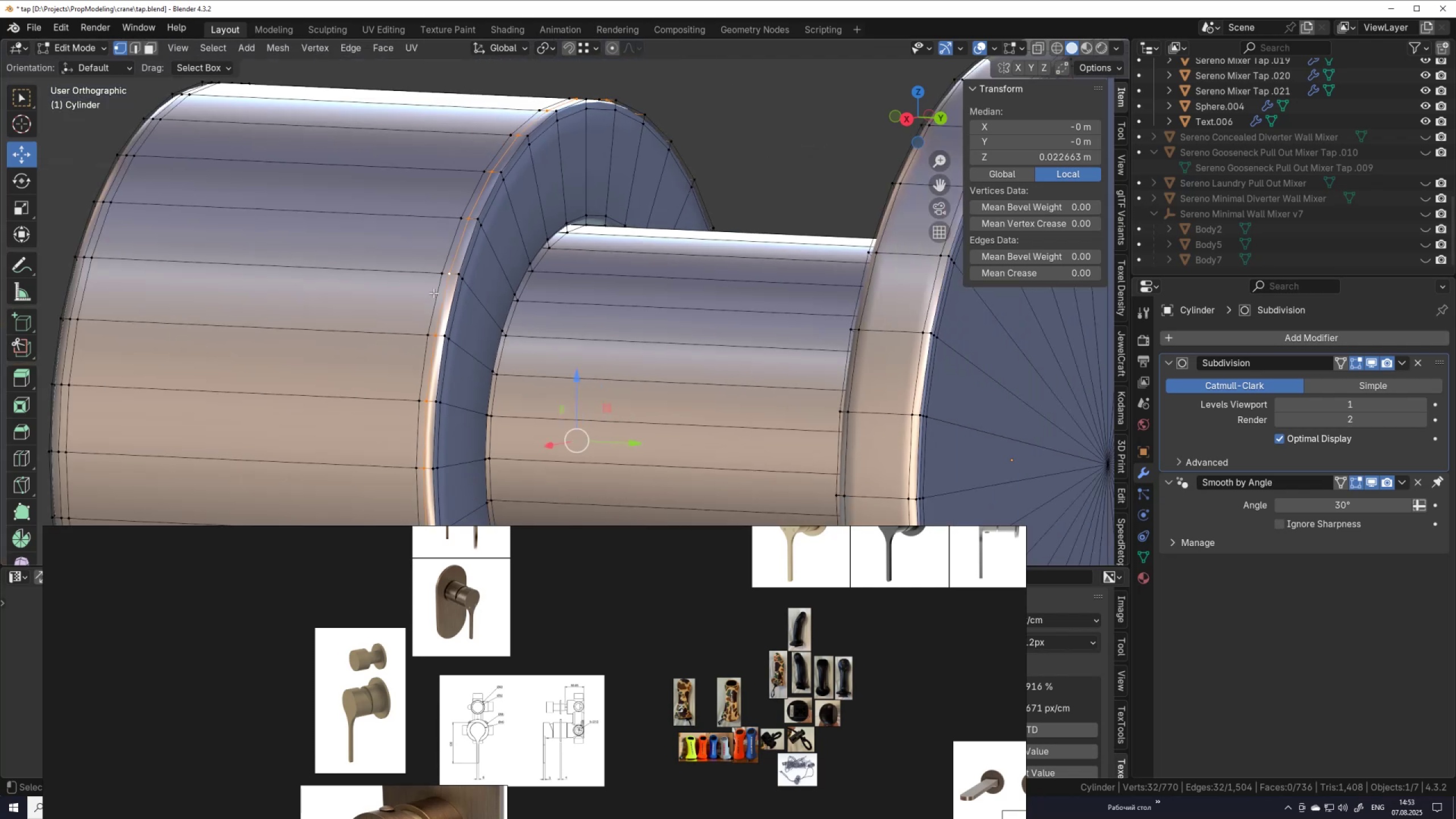 
hold_key(key=AltLeft, duration=0.38)
hold_key(key=ShiftLeft, duration=0.35)
left_click([436, 303])
 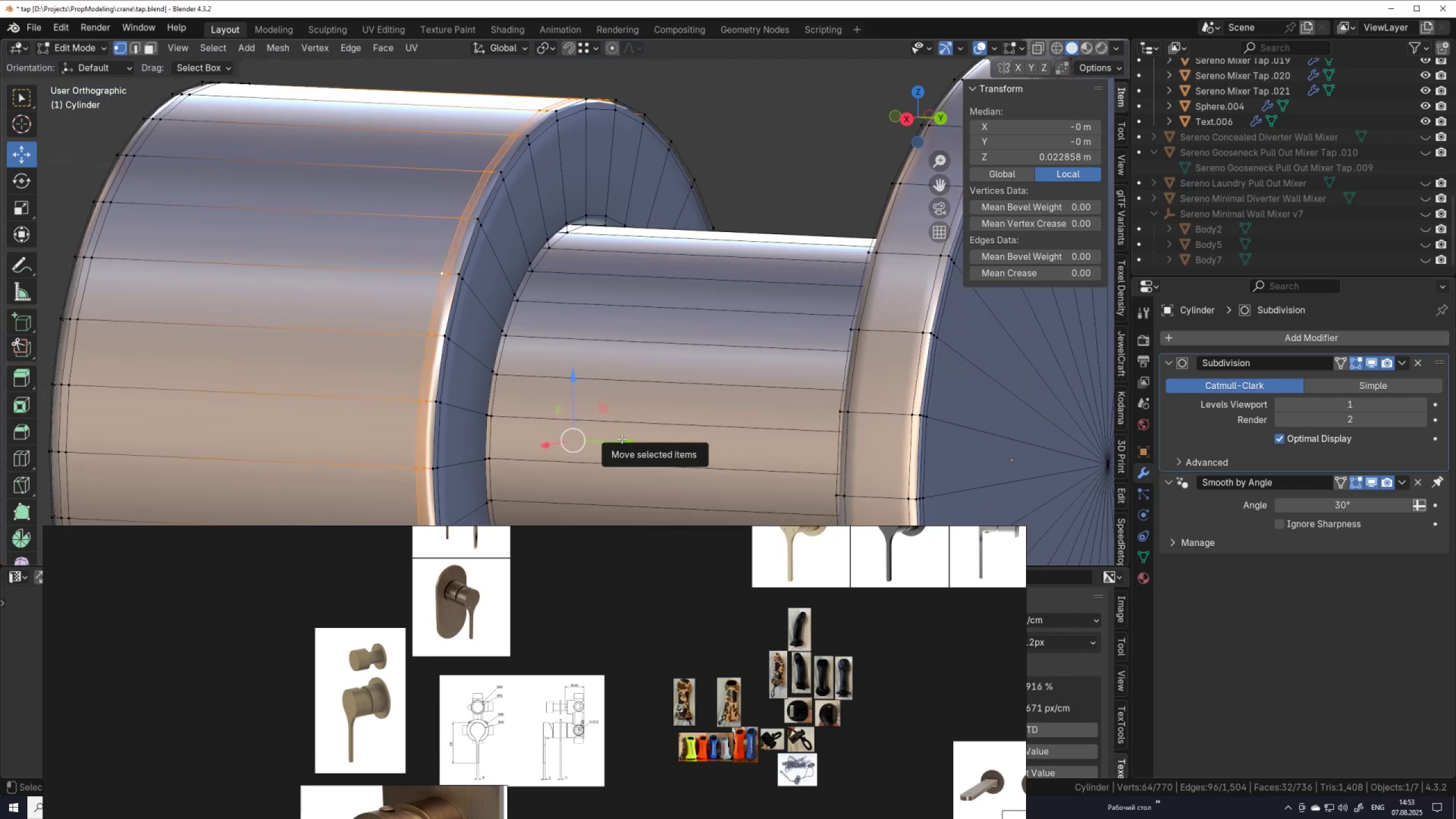 
left_click_drag(start_coordinate=[627, 445], to_coordinate=[632, 449])
 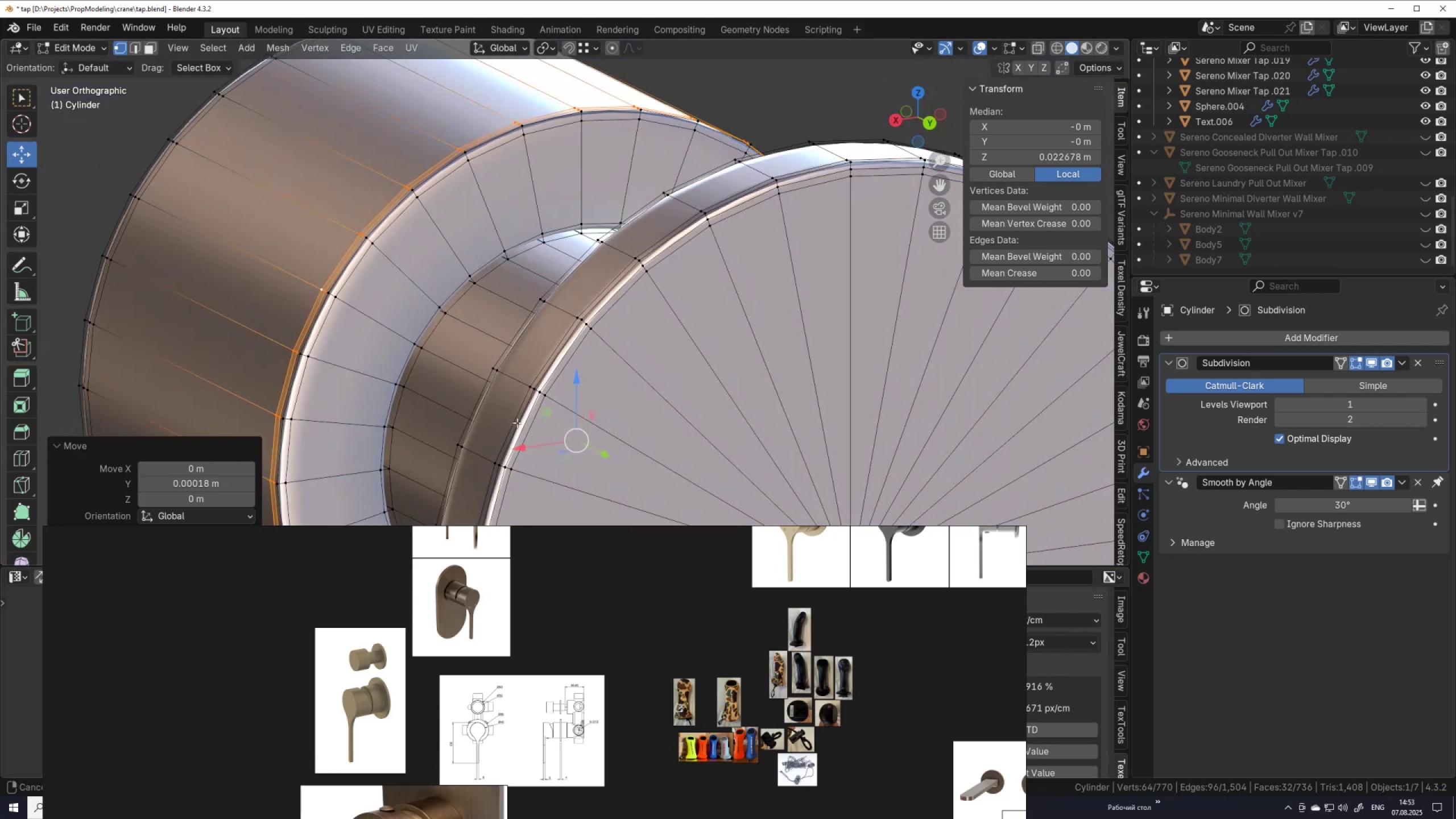 
scroll: coordinate [325, 307], scroll_direction: up, amount: 2.0
 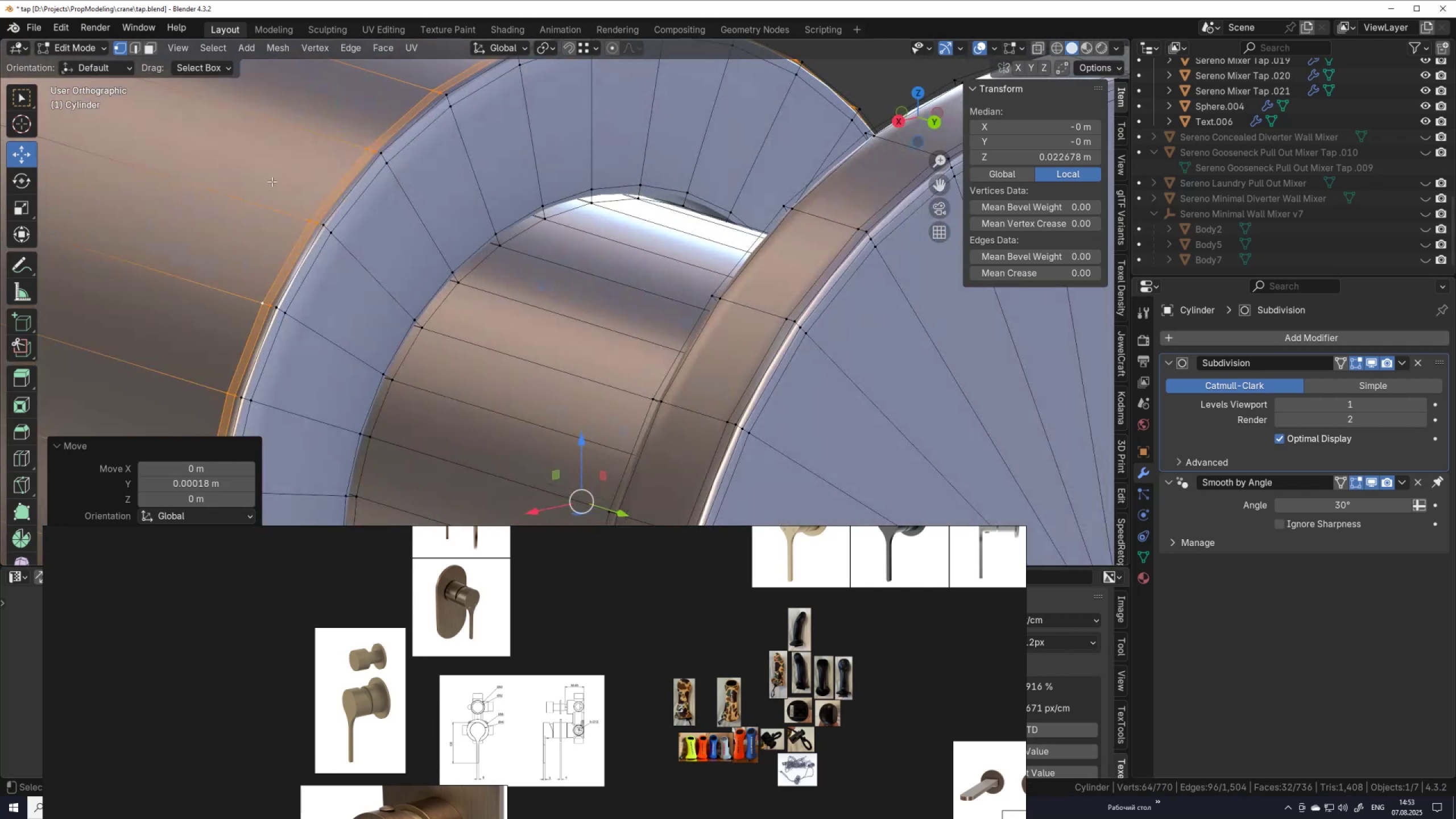 
key(2)
 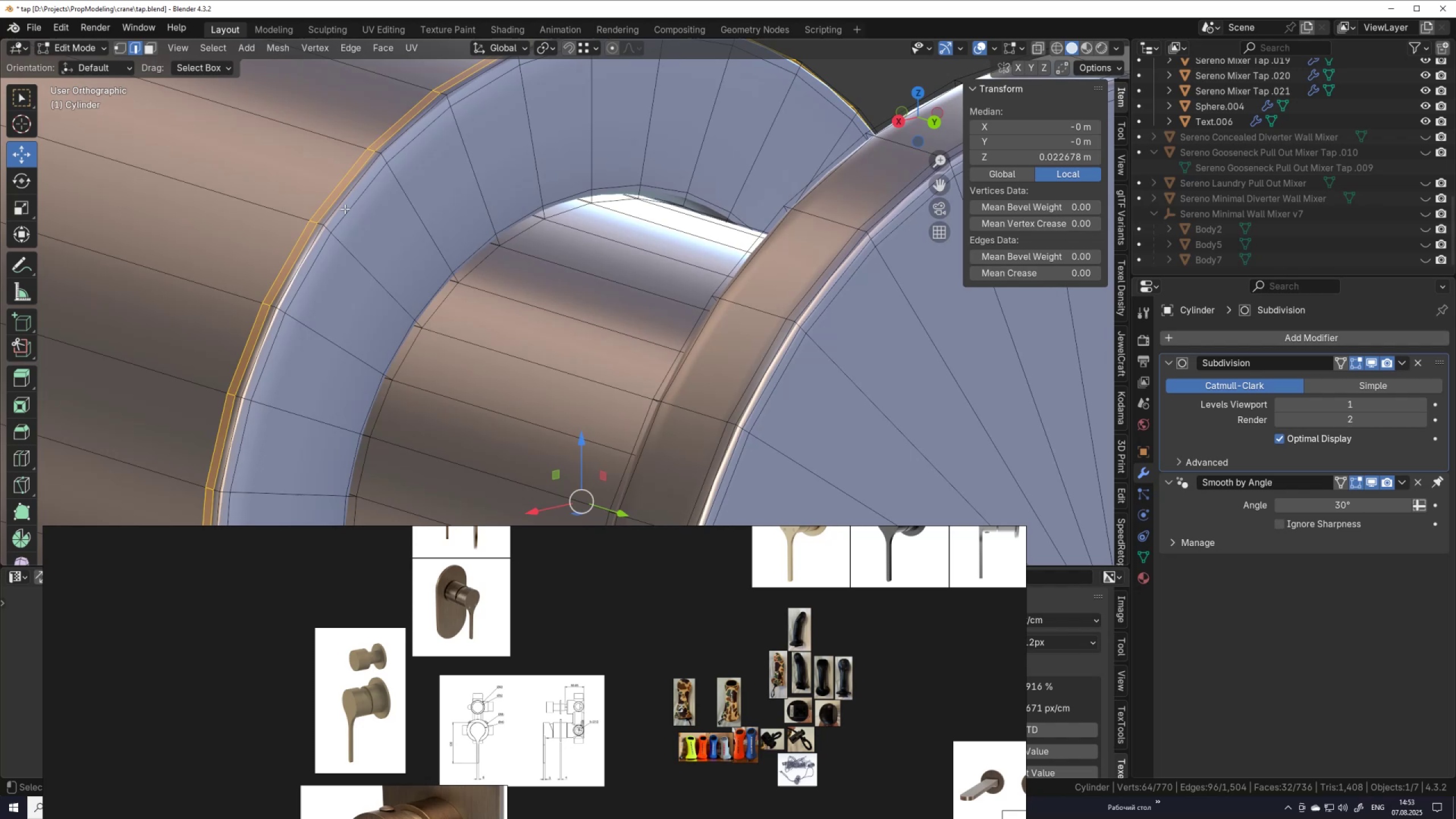 
key(Alt+AltLeft)
 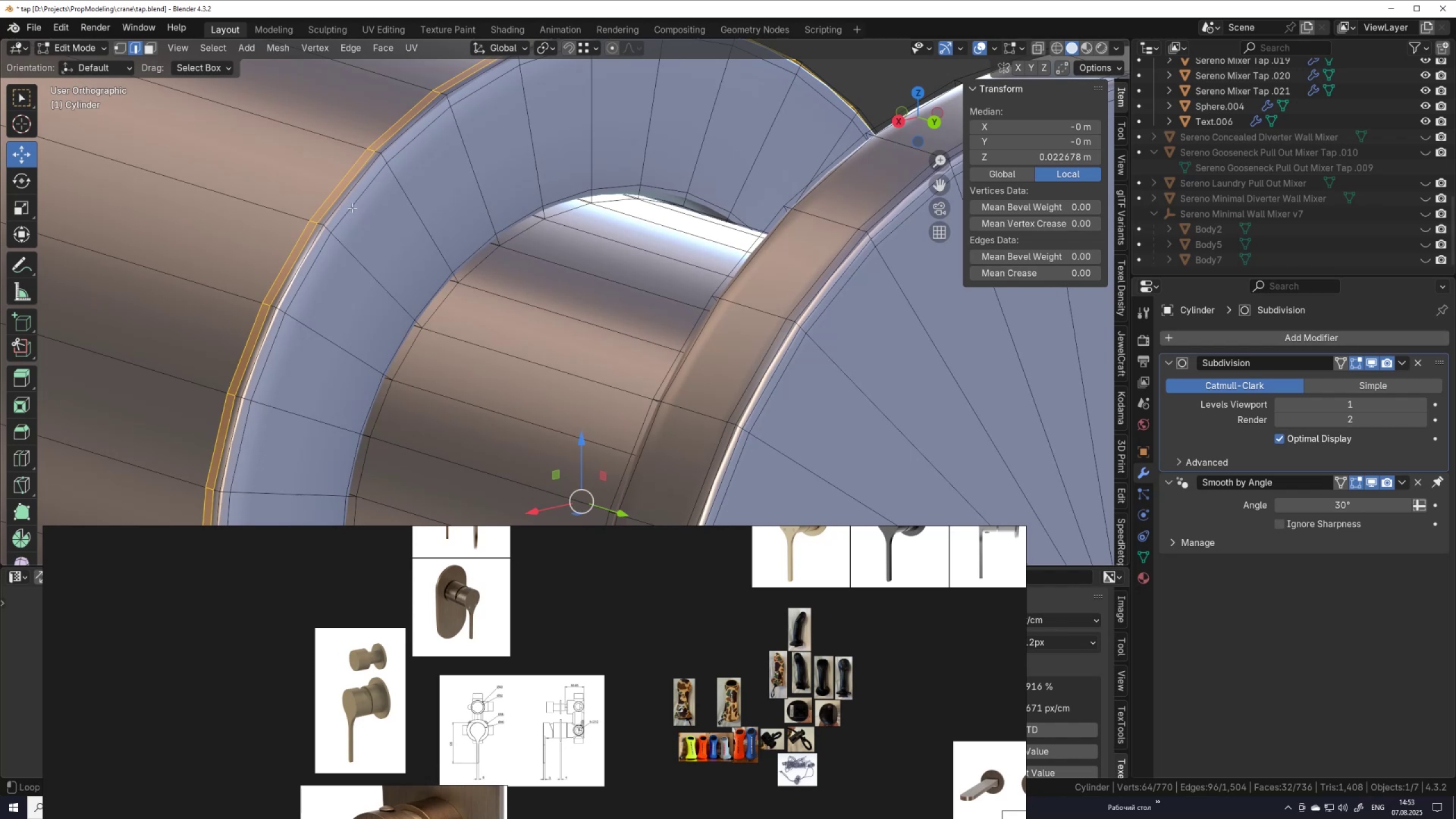 
left_click([352, 208])
 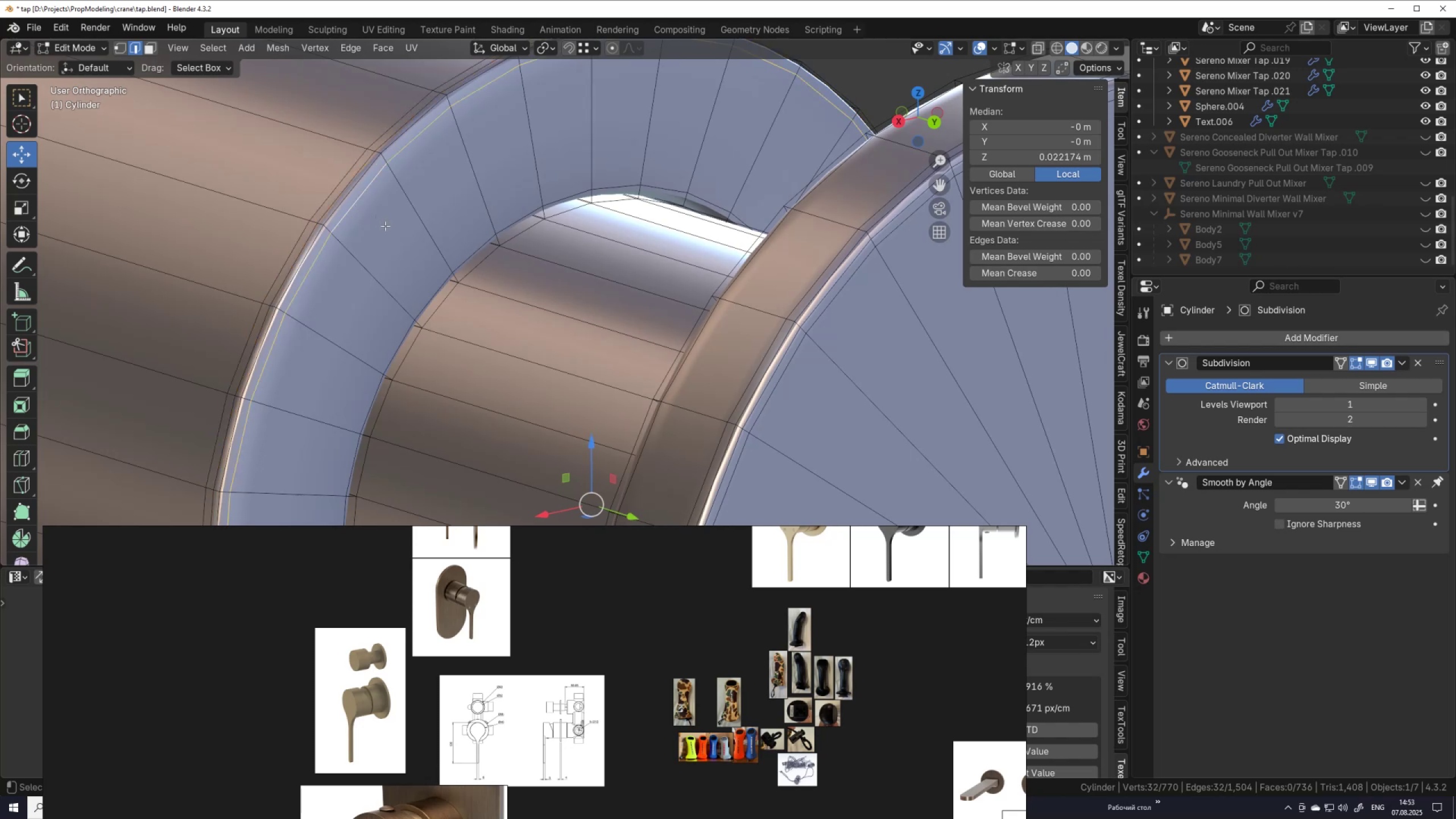 
key(Control+ControlLeft)
 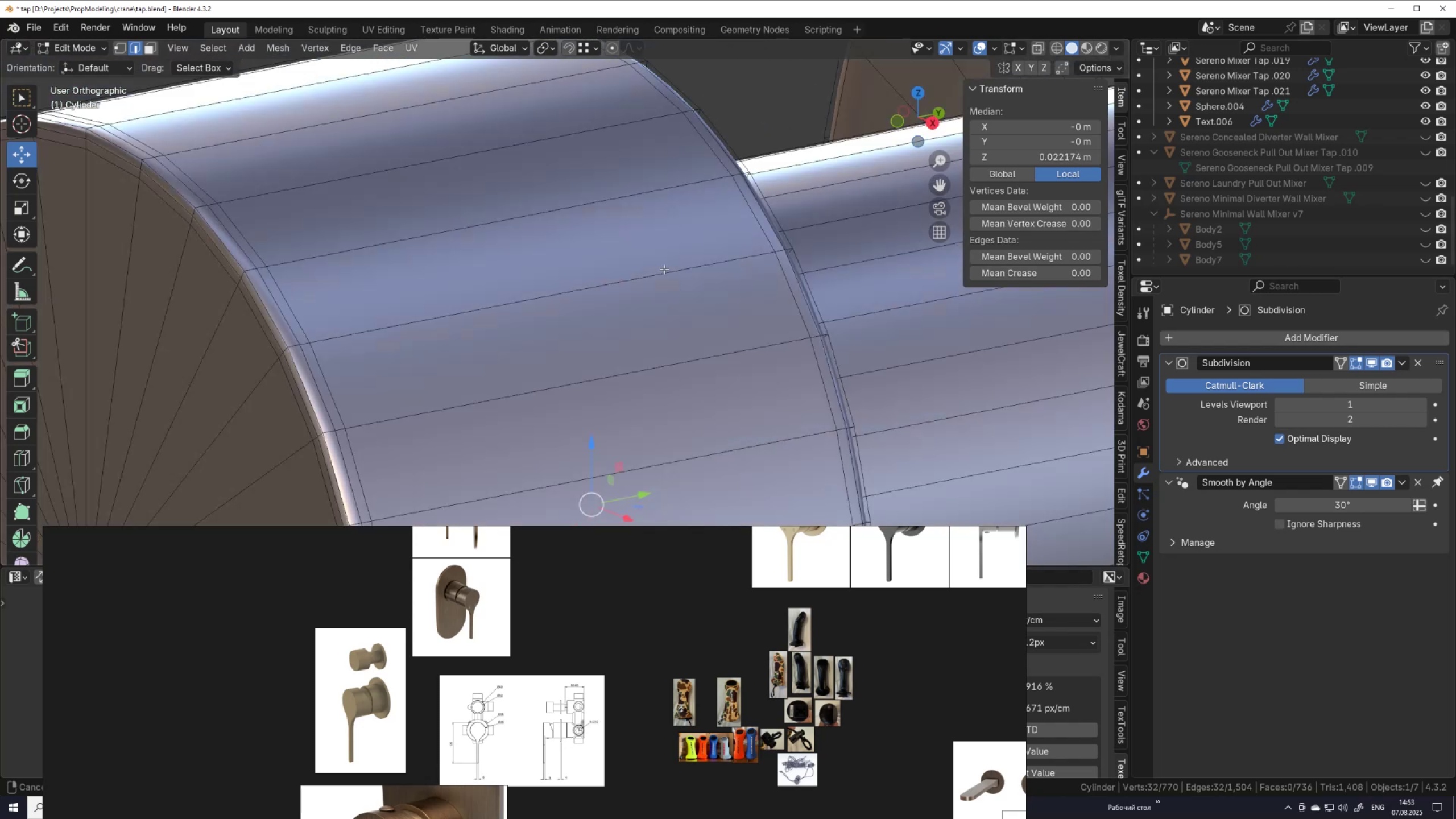 
scroll: coordinate [683, 237], scroll_direction: down, amount: 2.0
 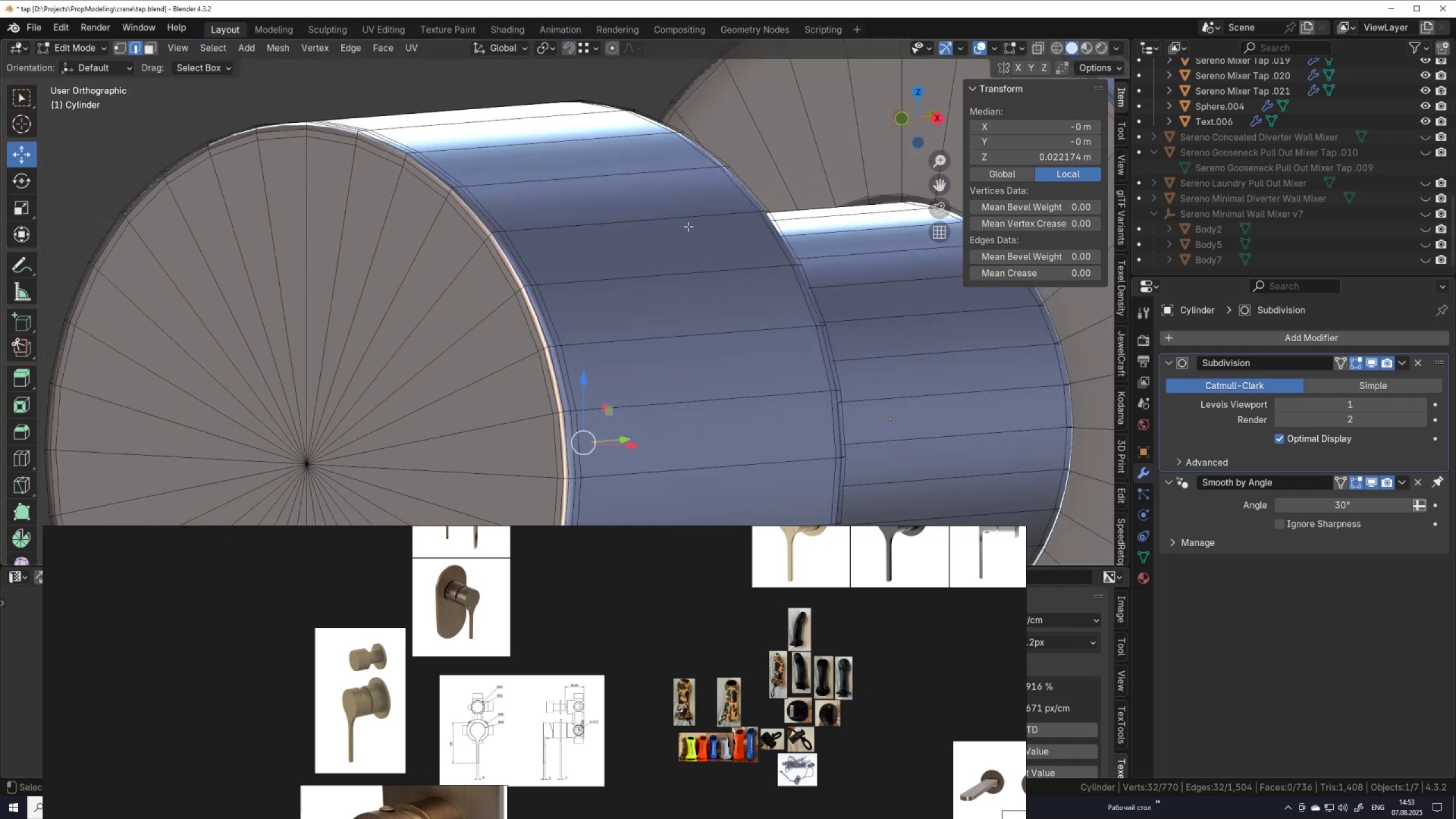 
hold_key(key=ShiftLeft, duration=0.54)
 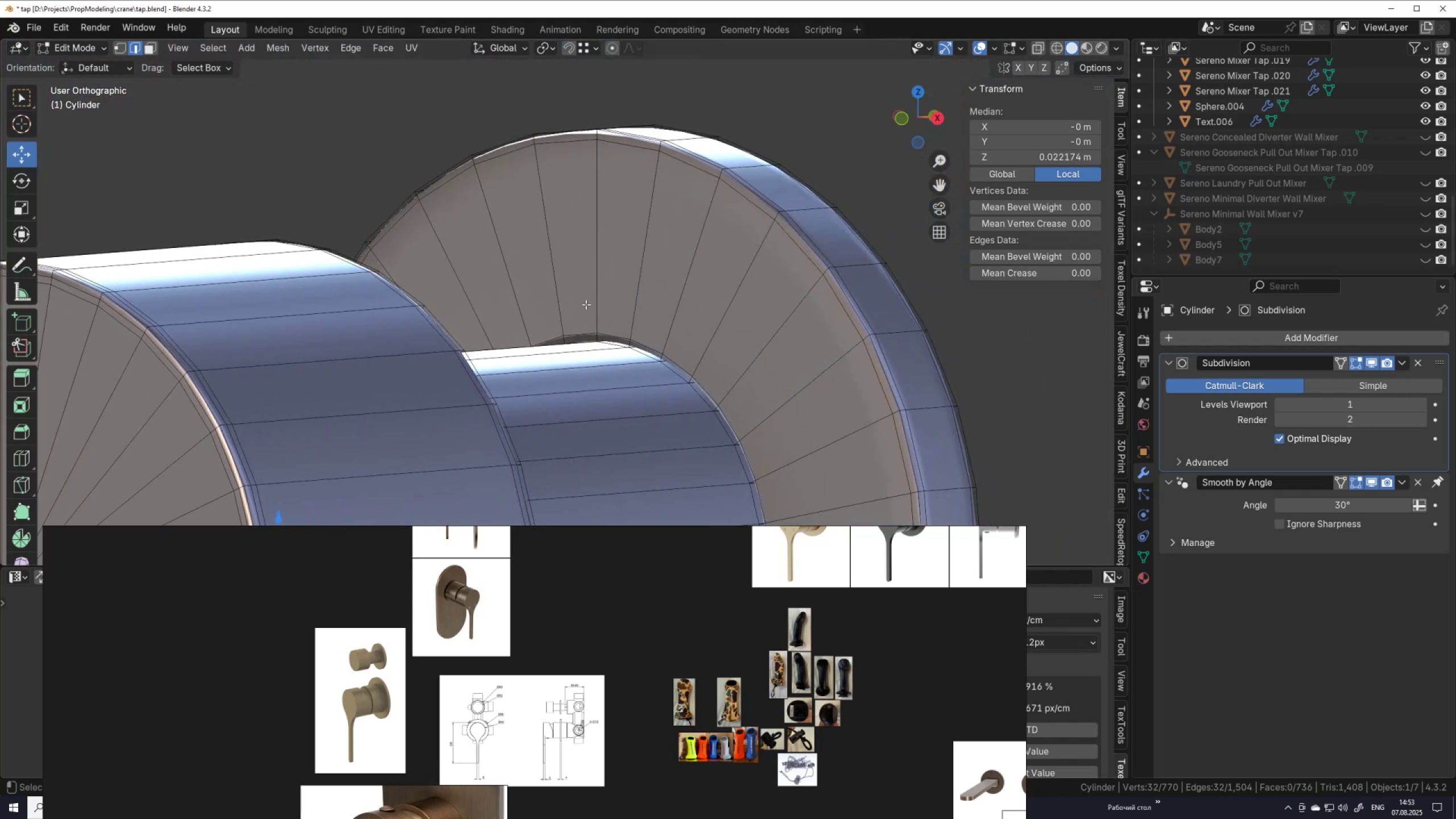 
scroll: coordinate [644, 291], scroll_direction: up, amount: 2.0
 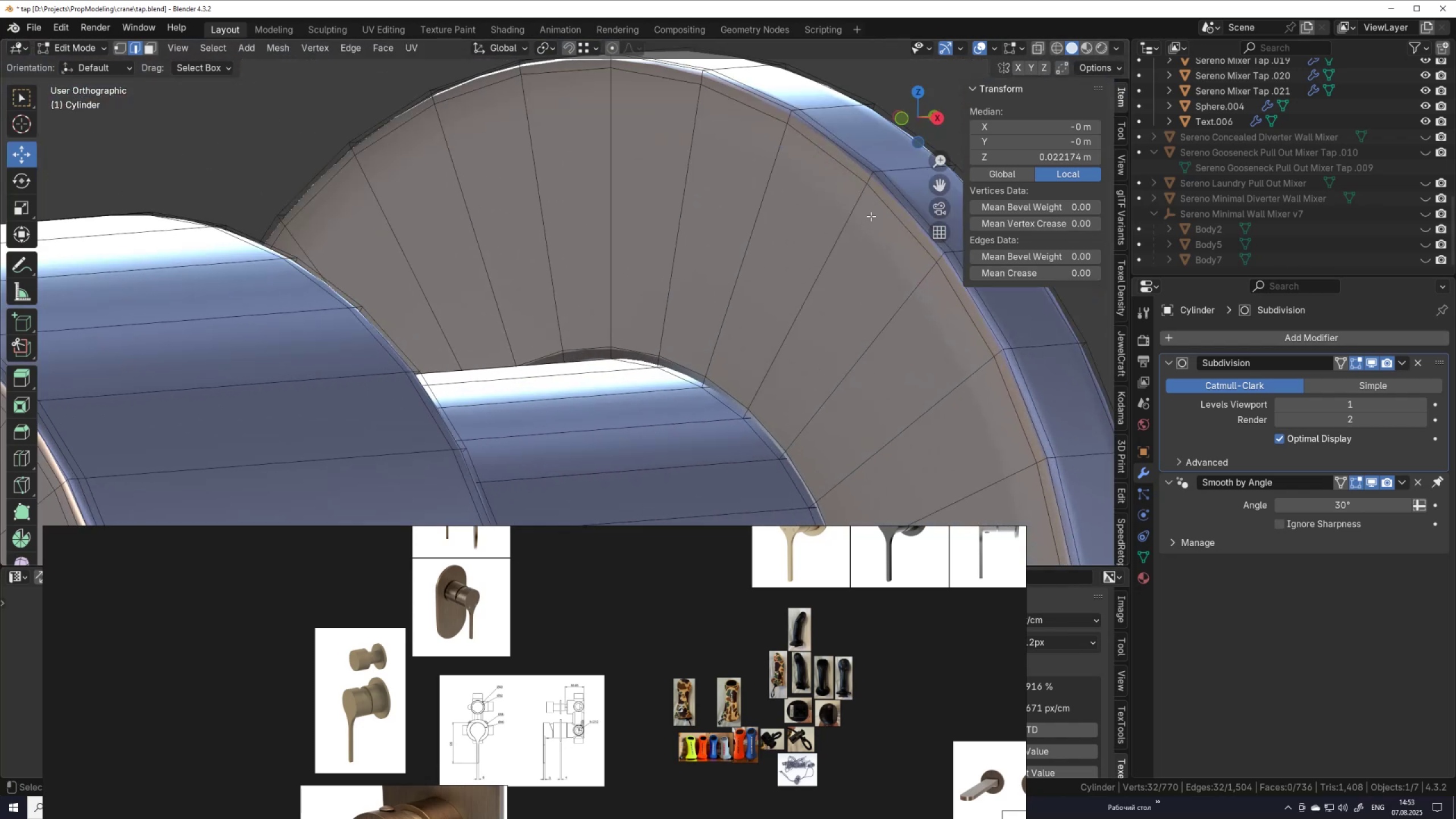 
hold_key(key=AltLeft, duration=0.34)
hold_key(key=ShiftLeft, duration=0.33)
left_click([891, 208])
 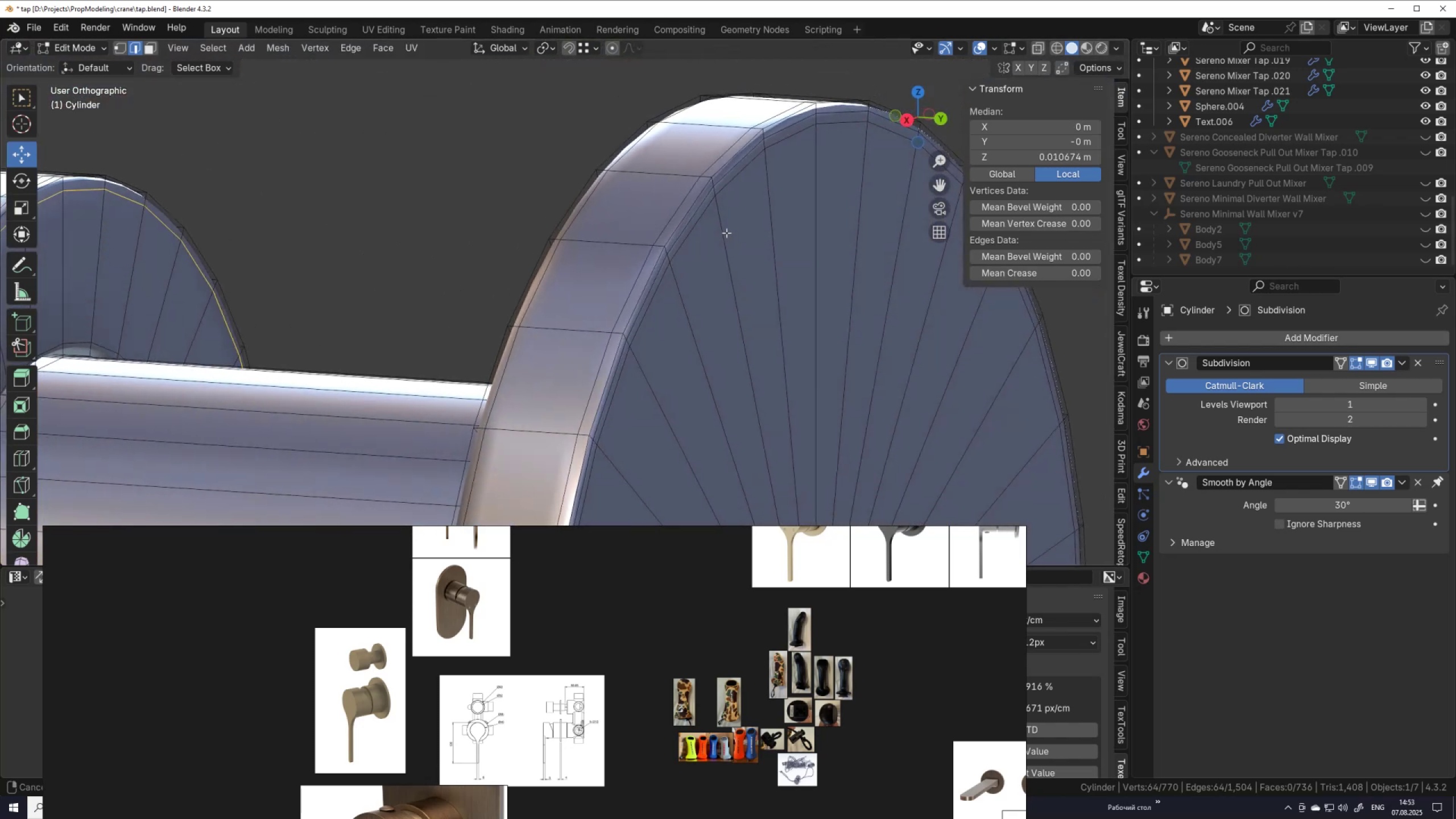 
wait(5.3)
 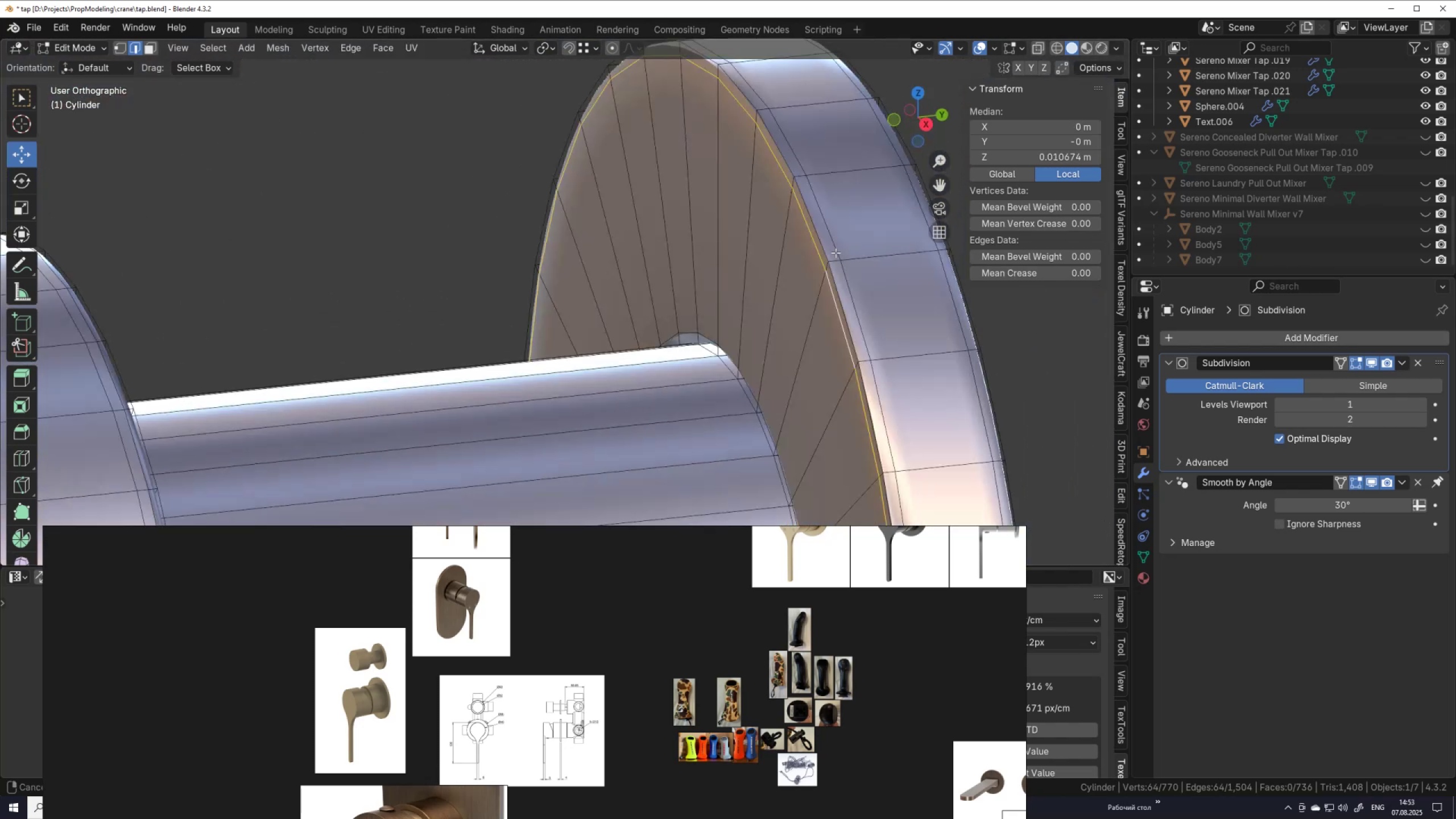 
key(Control+B)
 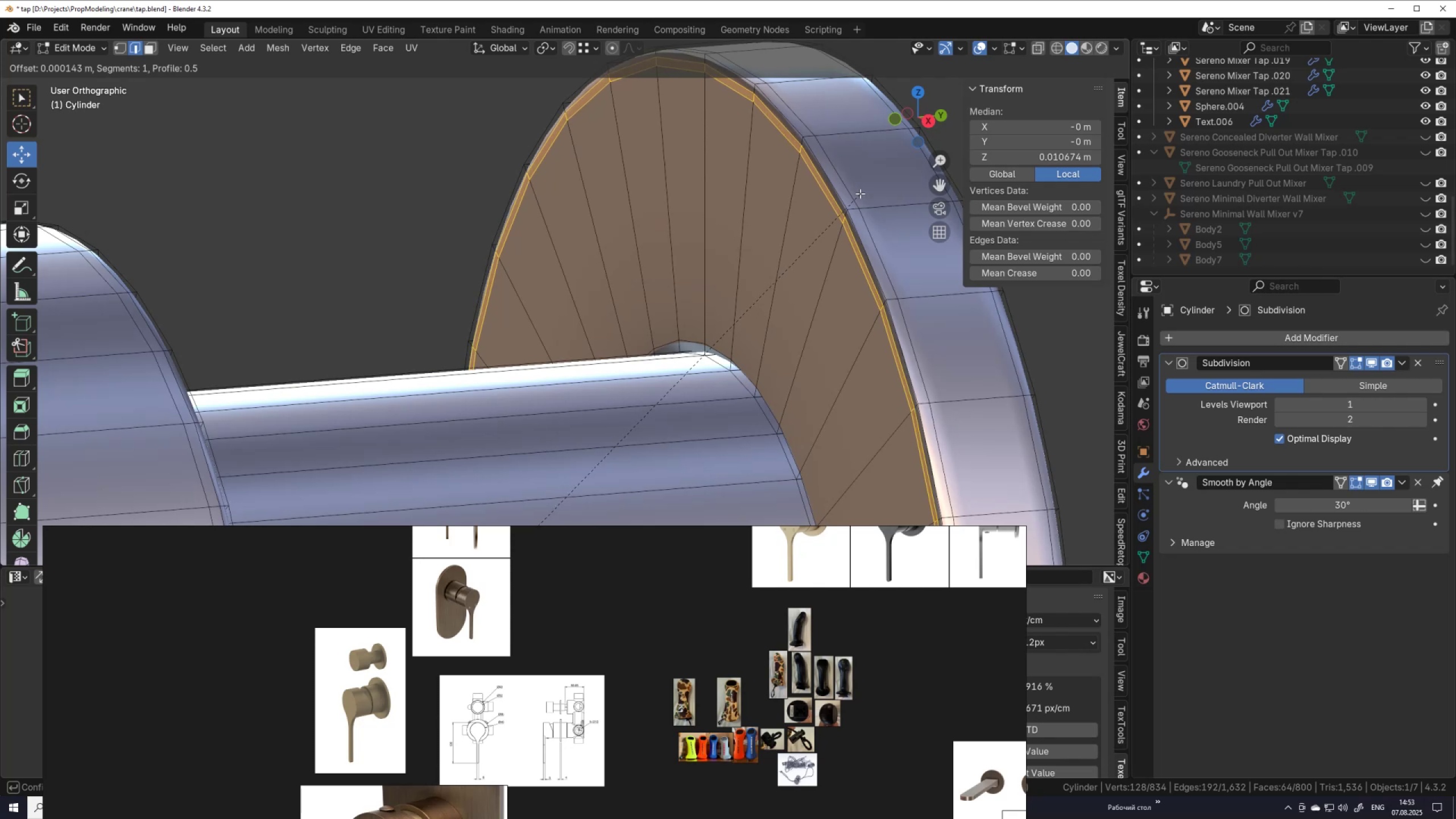 
left_click([860, 193])
 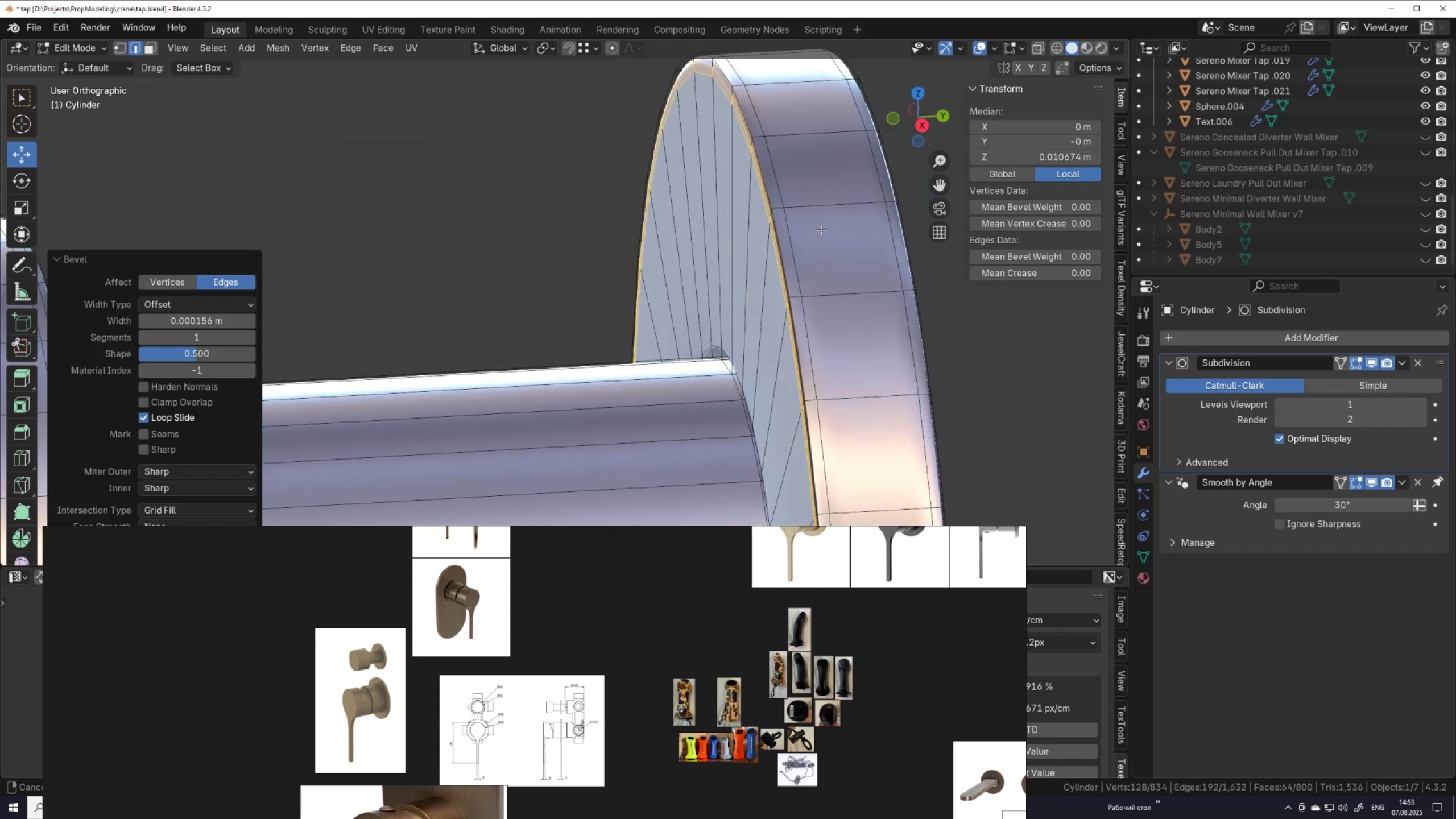 
hold_key(key=AltLeft, duration=1.1)
left_click([799, 253])
 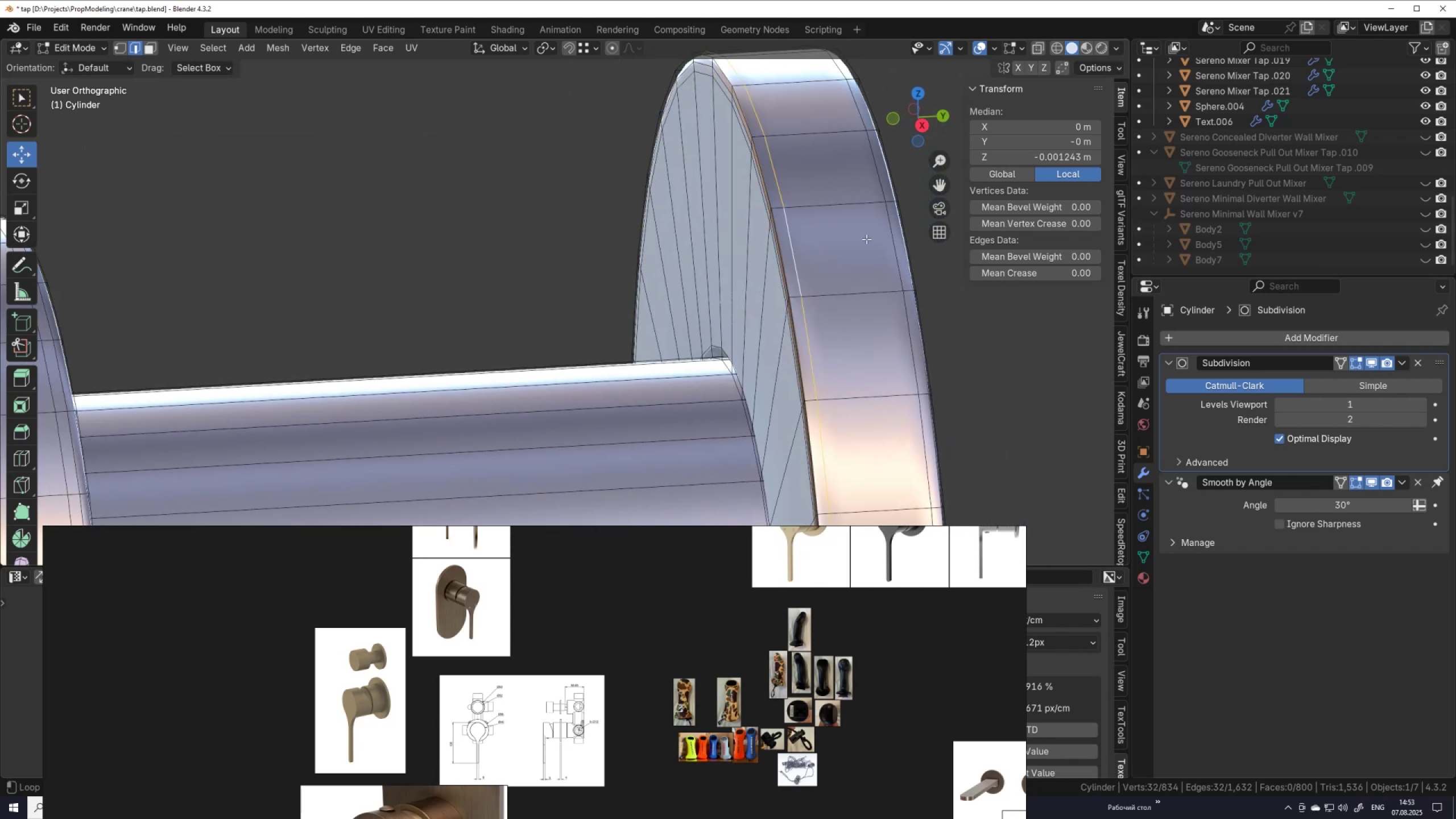 
hold_key(key=ShiftLeft, duration=0.48)
left_click([887, 234])
 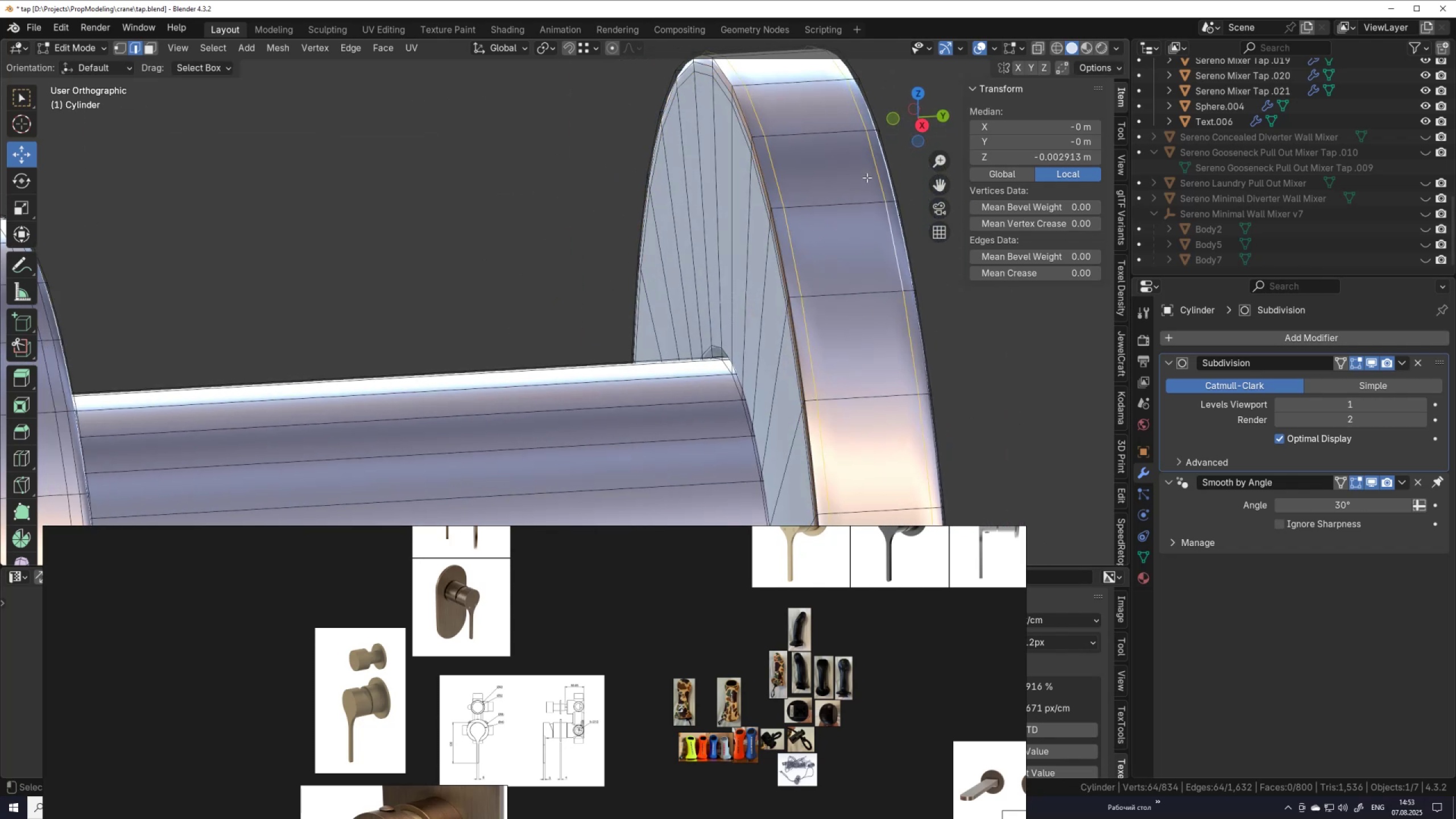 
key(Control+B)
 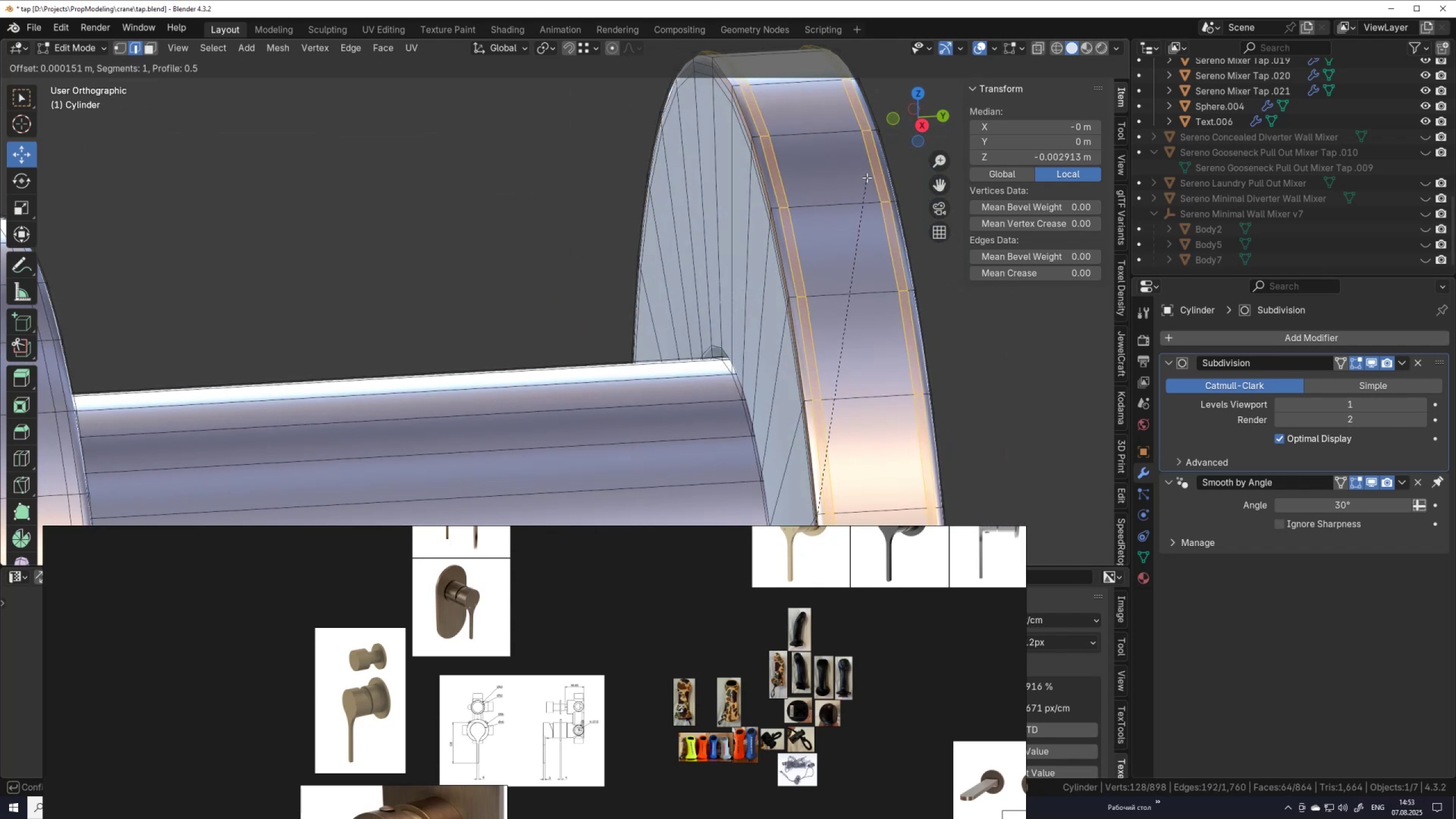 
left_click([867, 177])
 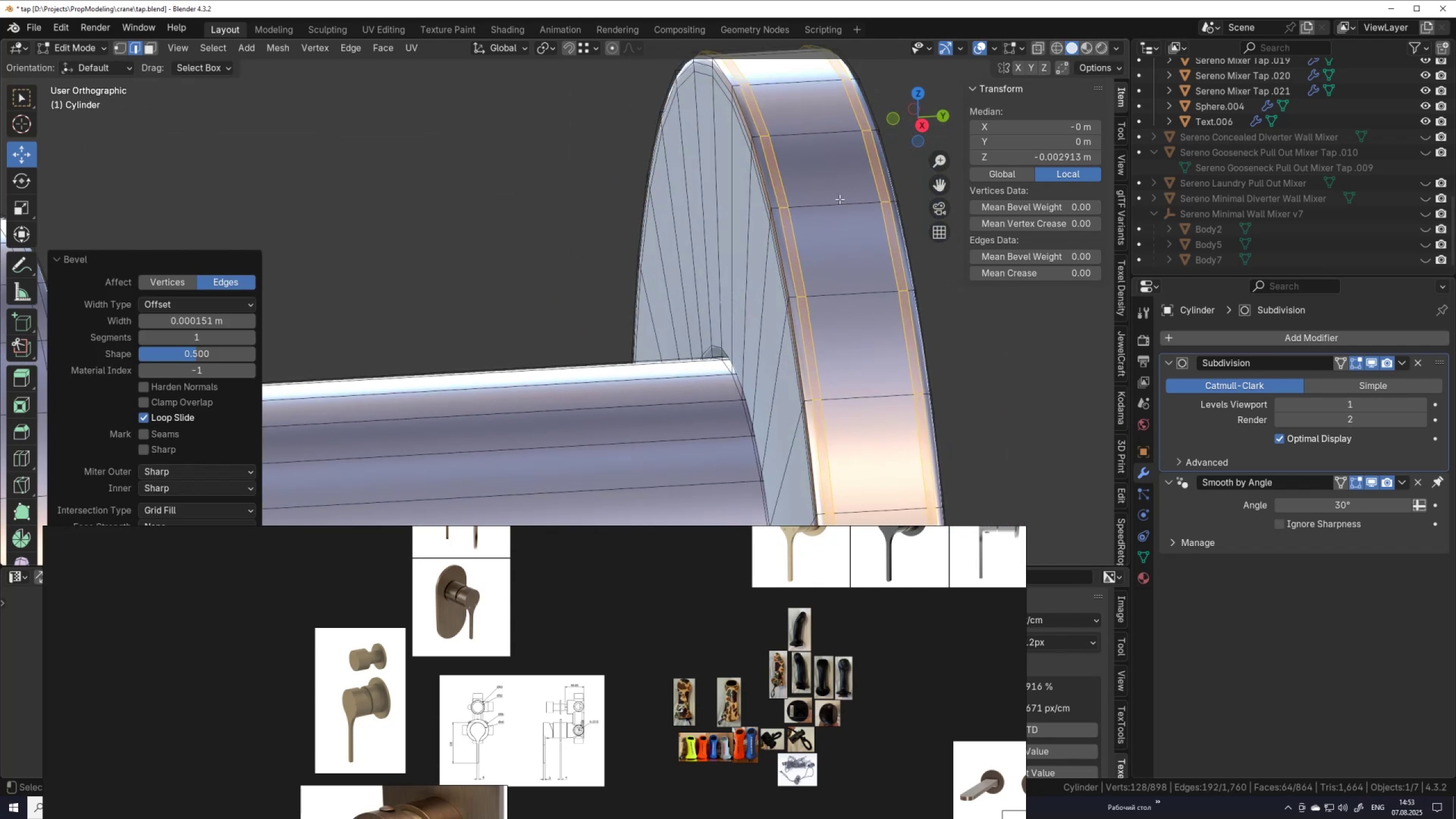 
scroll: coordinate [743, 254], scroll_direction: down, amount: 4.0
 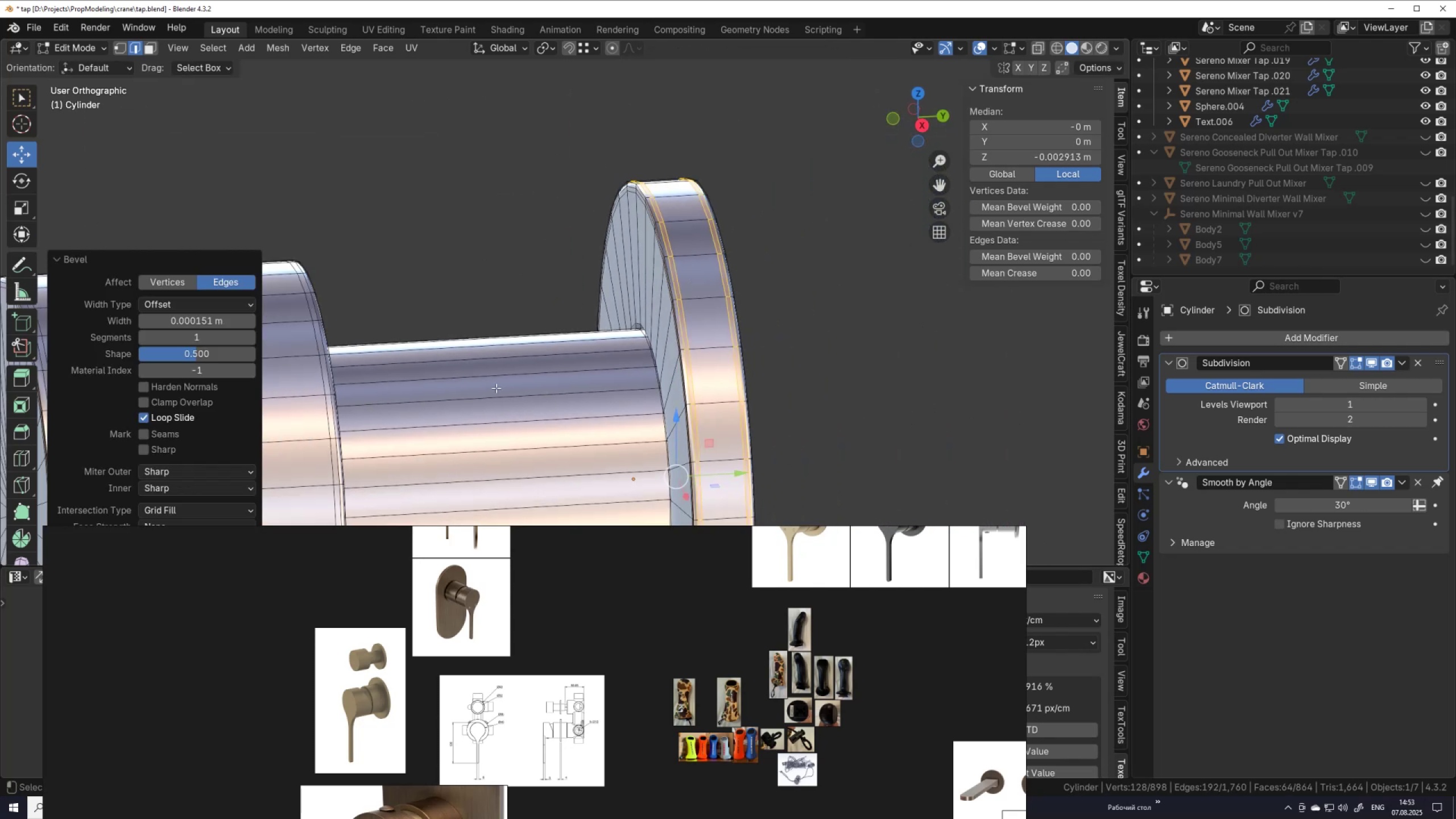 
hold_key(key=ShiftLeft, duration=0.51)
 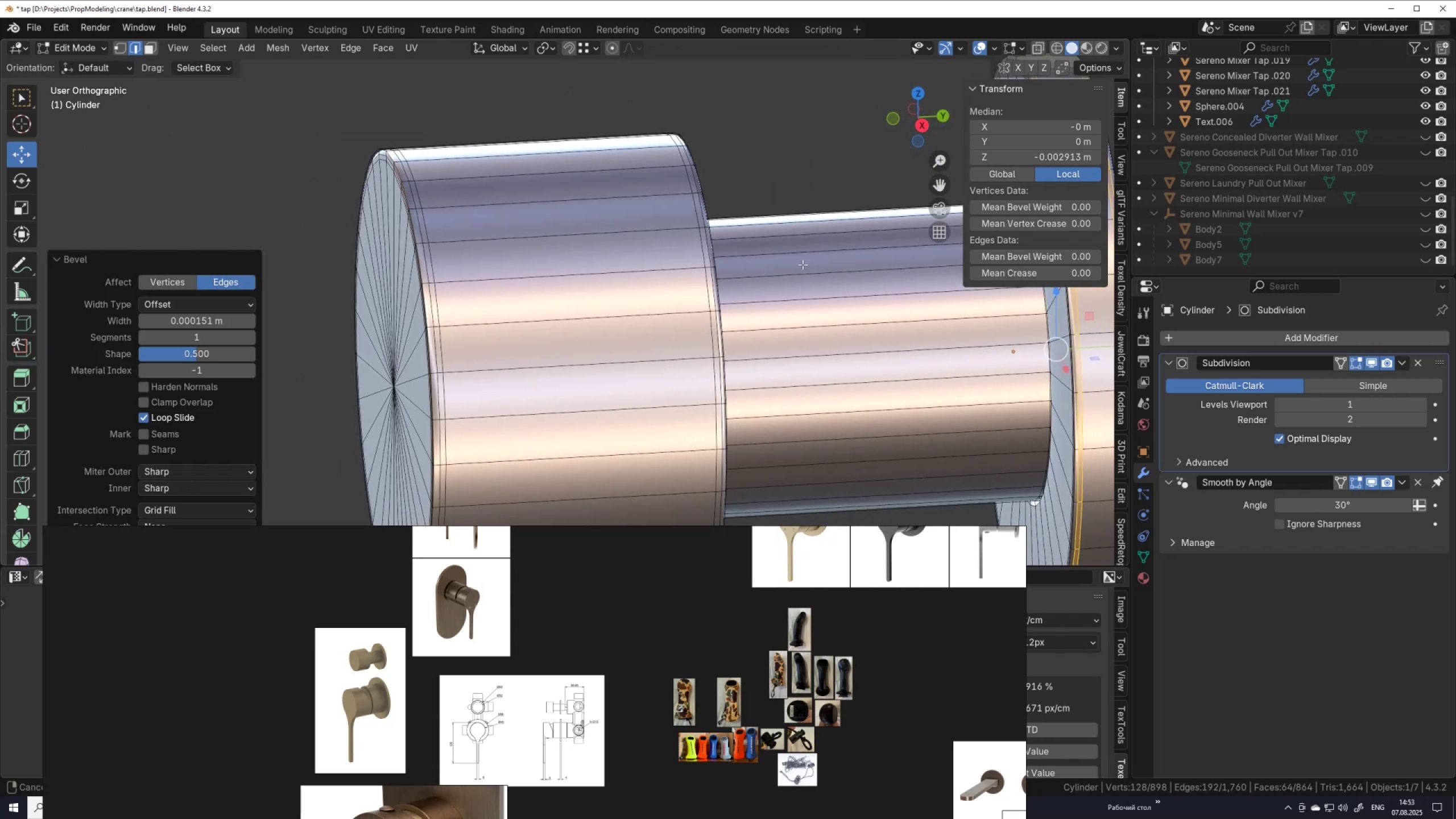 
scroll: coordinate [781, 289], scroll_direction: up, amount: 3.0
 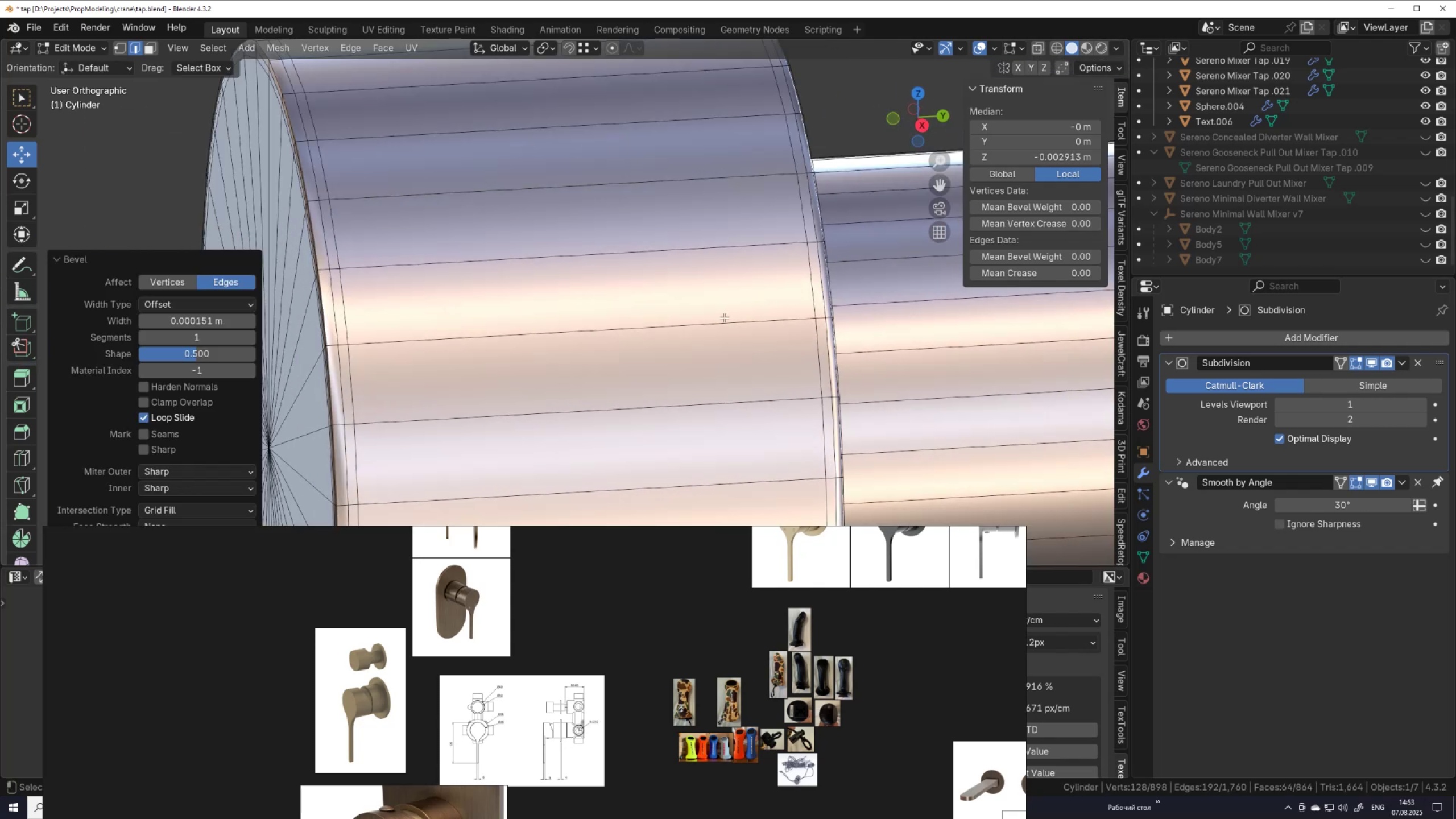 
scroll: coordinate [752, 279], scroll_direction: down, amount: 7.0
 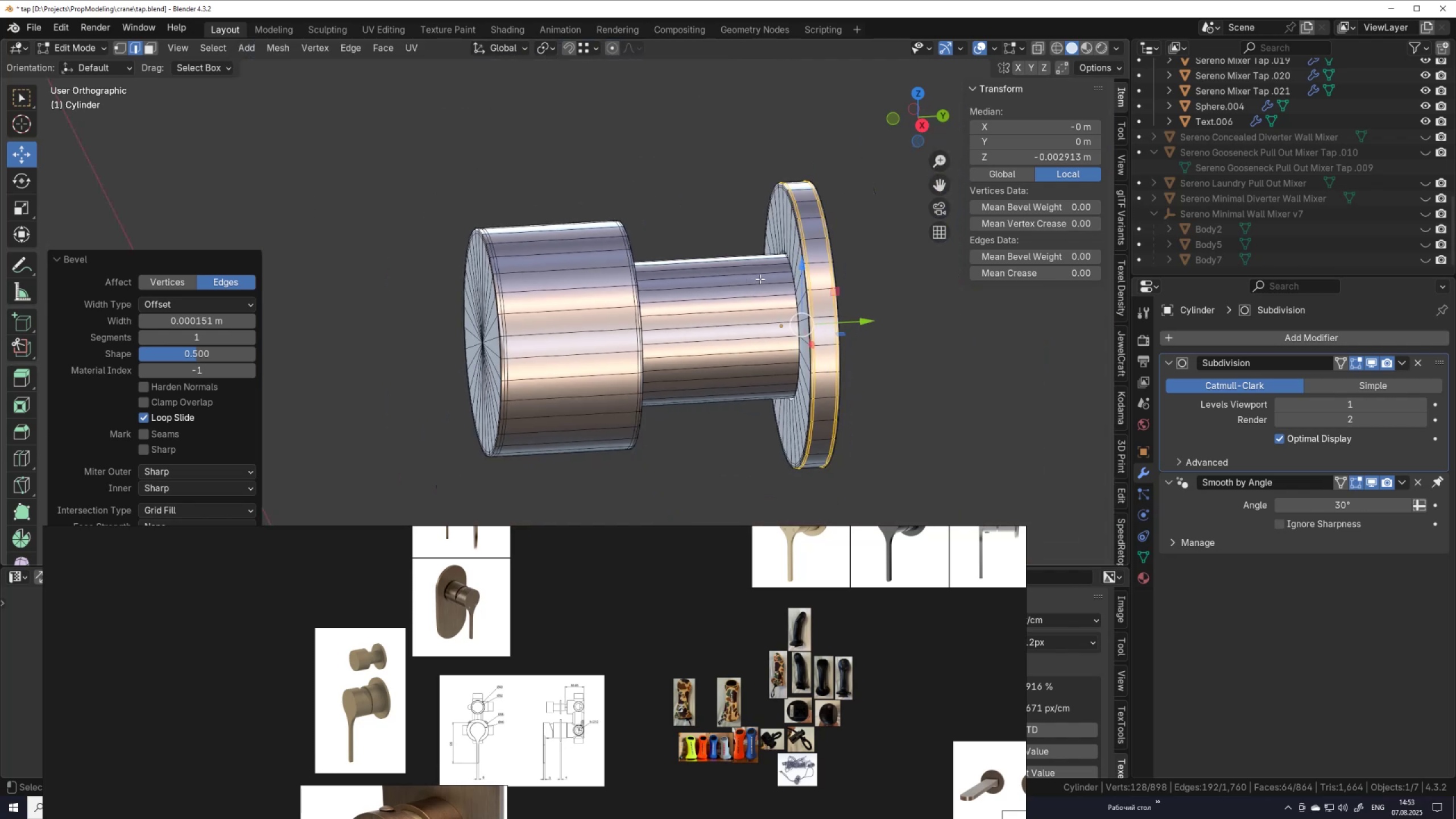 
key(Tab)
 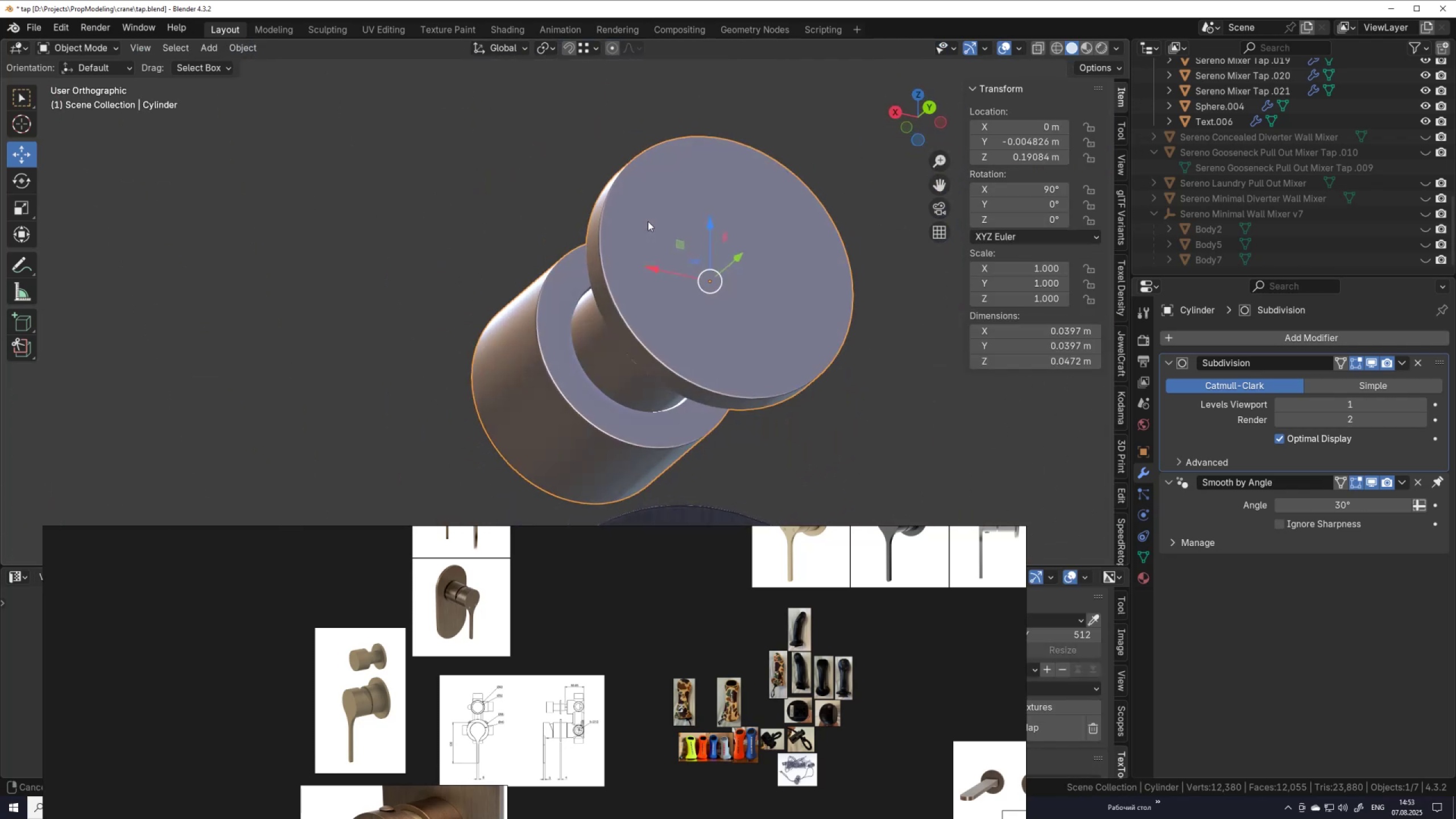 
scroll: coordinate [692, 326], scroll_direction: up, amount: 5.0
 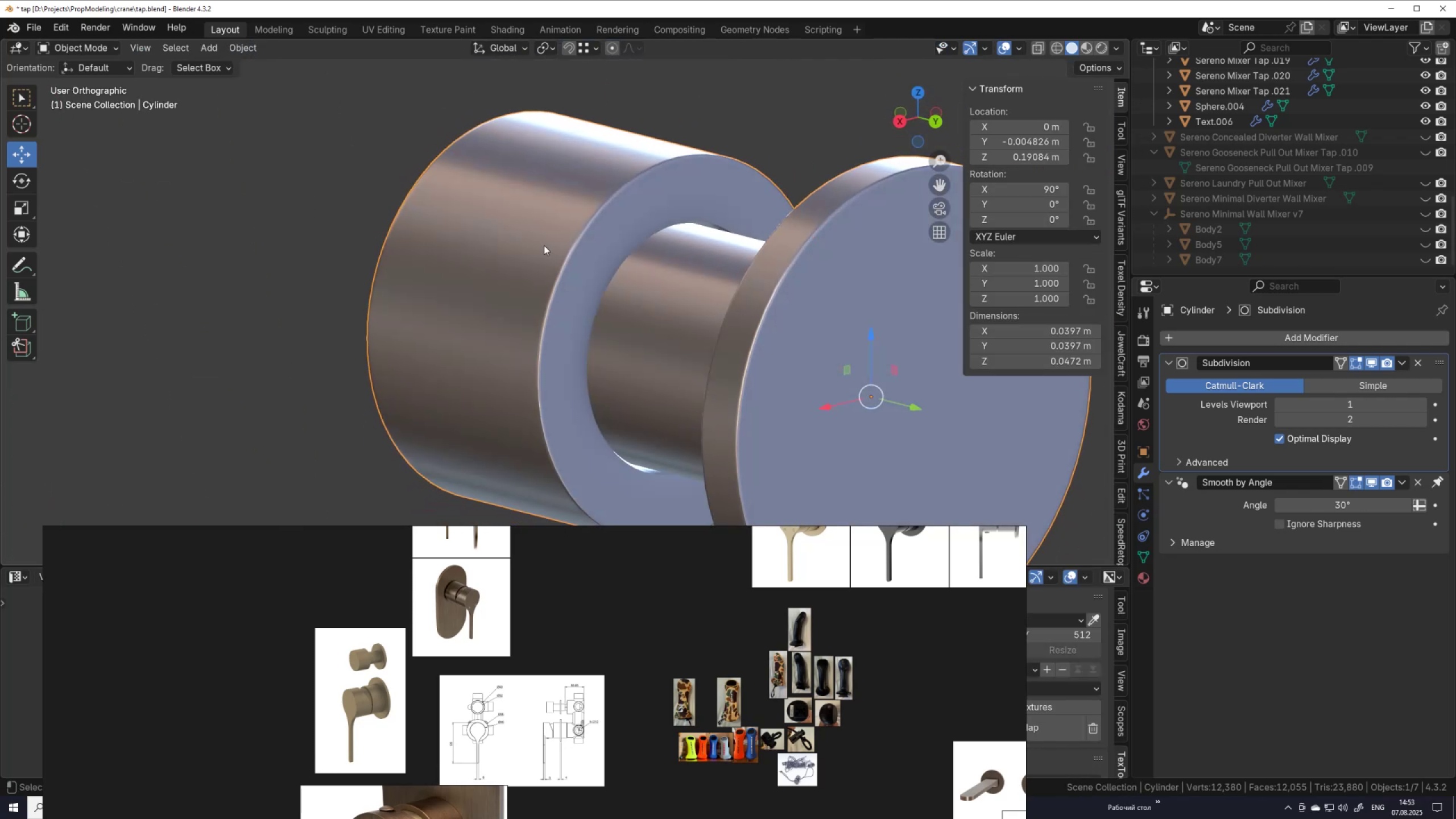 
key(Tab)
 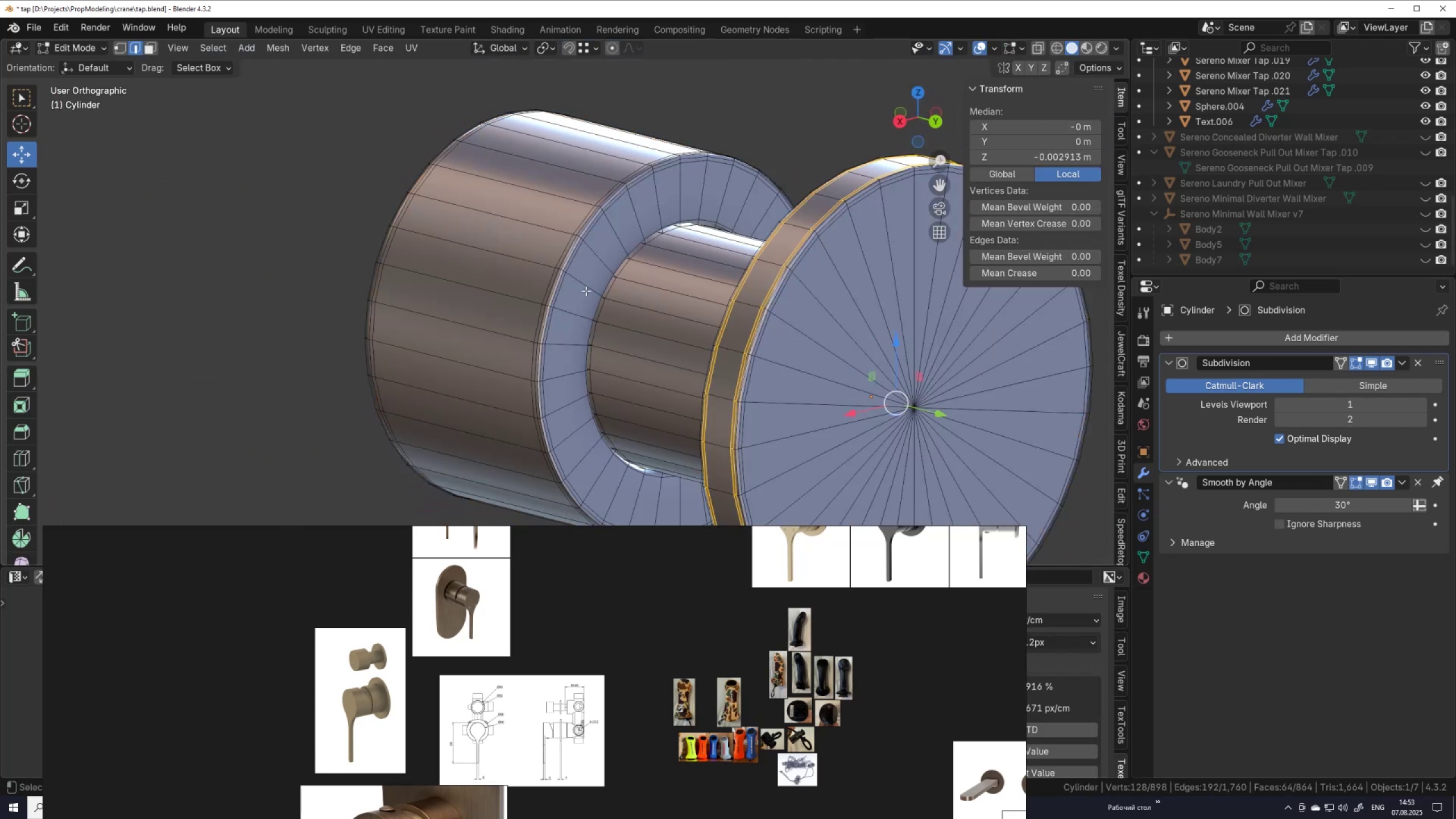 
scroll: coordinate [586, 291], scroll_direction: up, amount: 2.0
 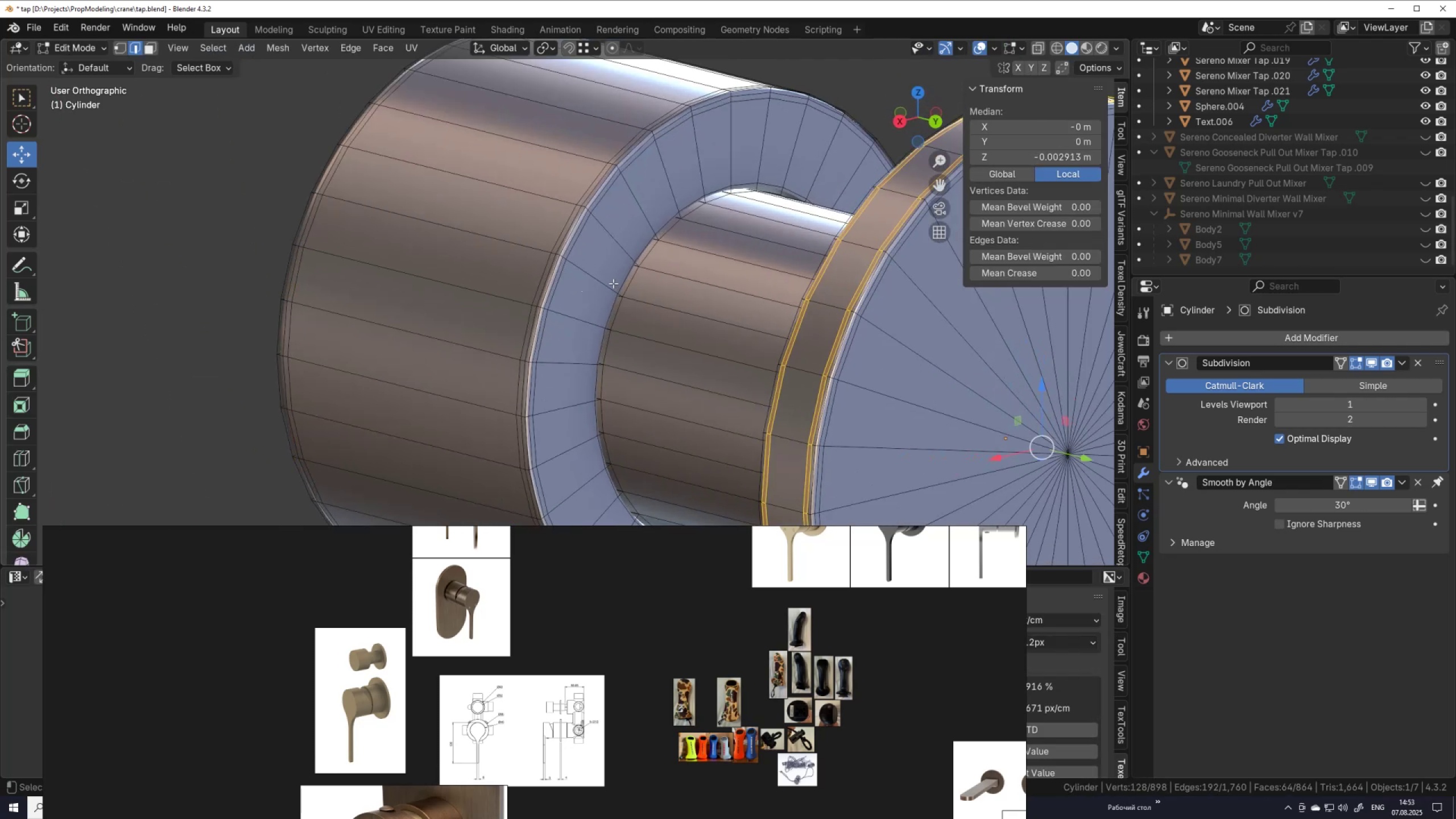 
key(Control+R)
 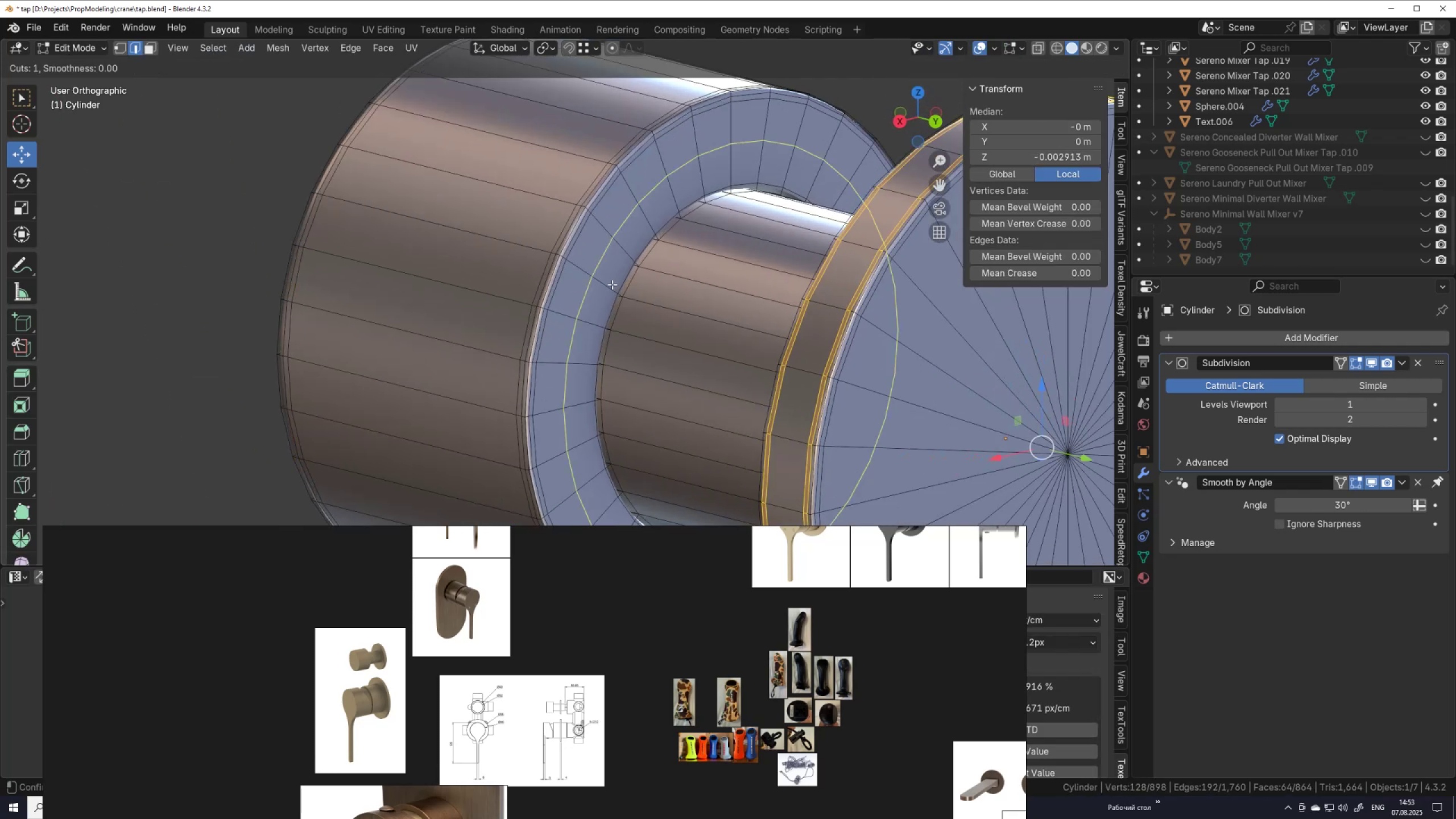 
left_click([612, 284])
 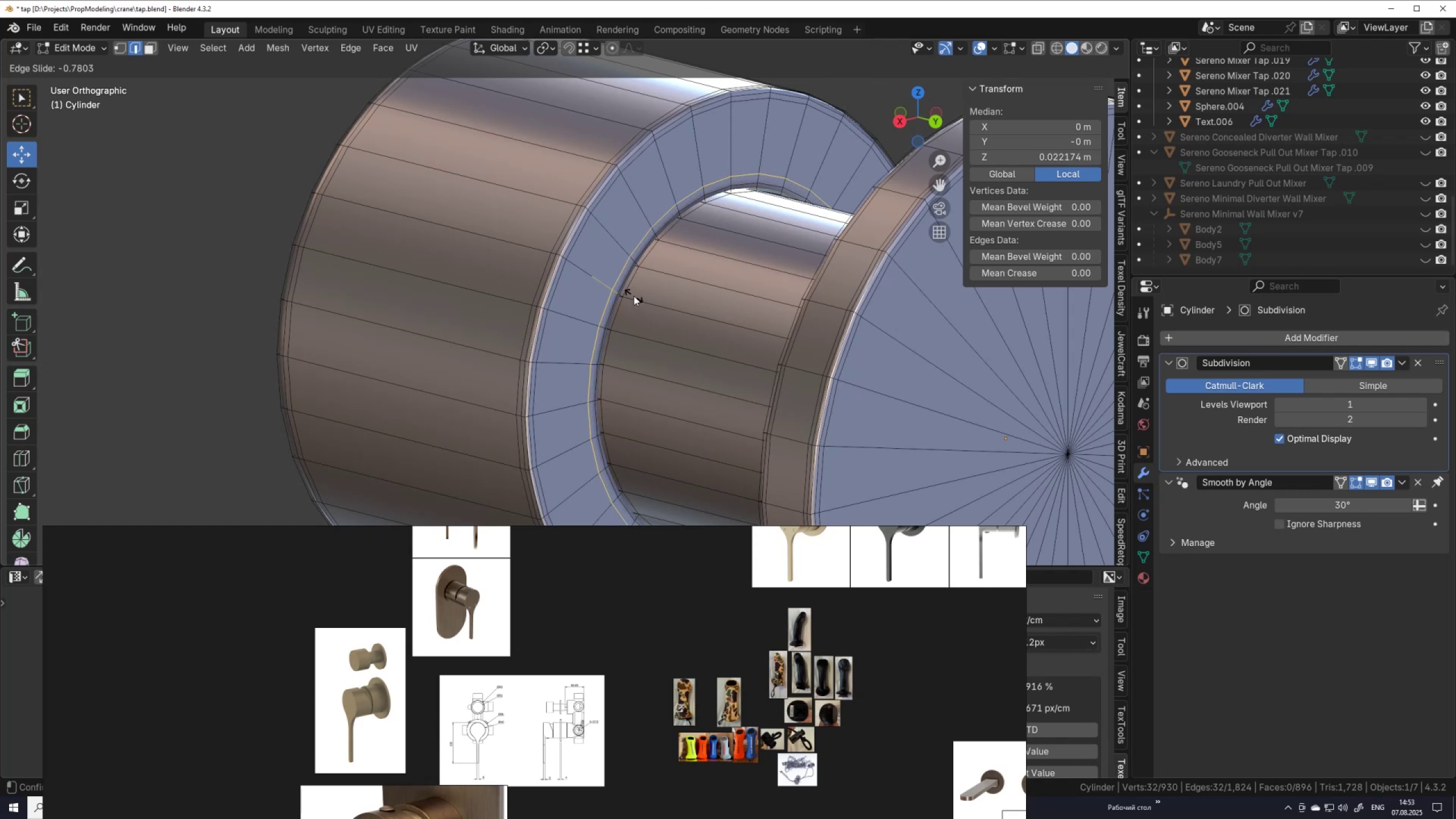 
left_click([637, 297])
 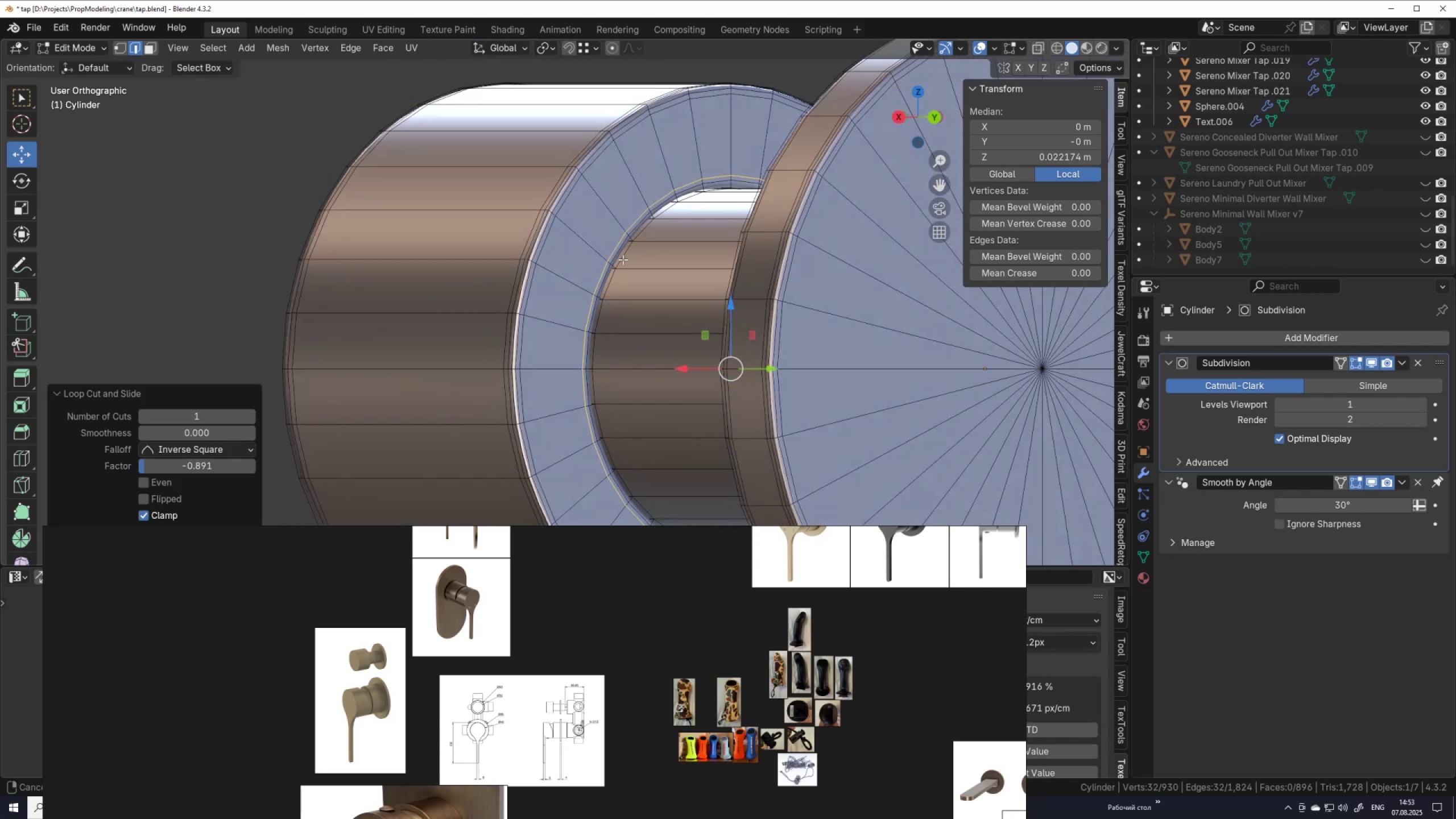 
key(Tab)
 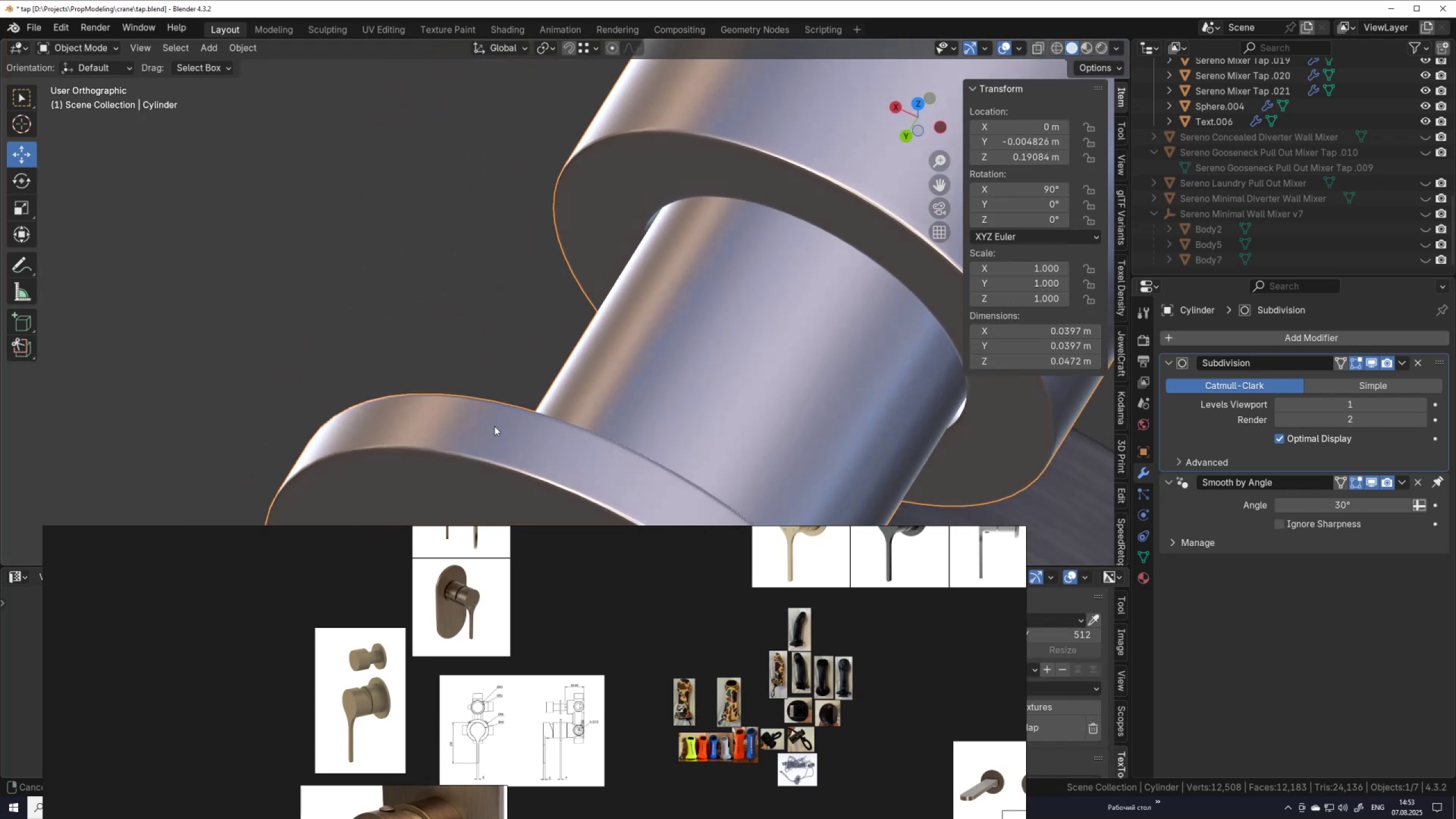 
key(Tab)
 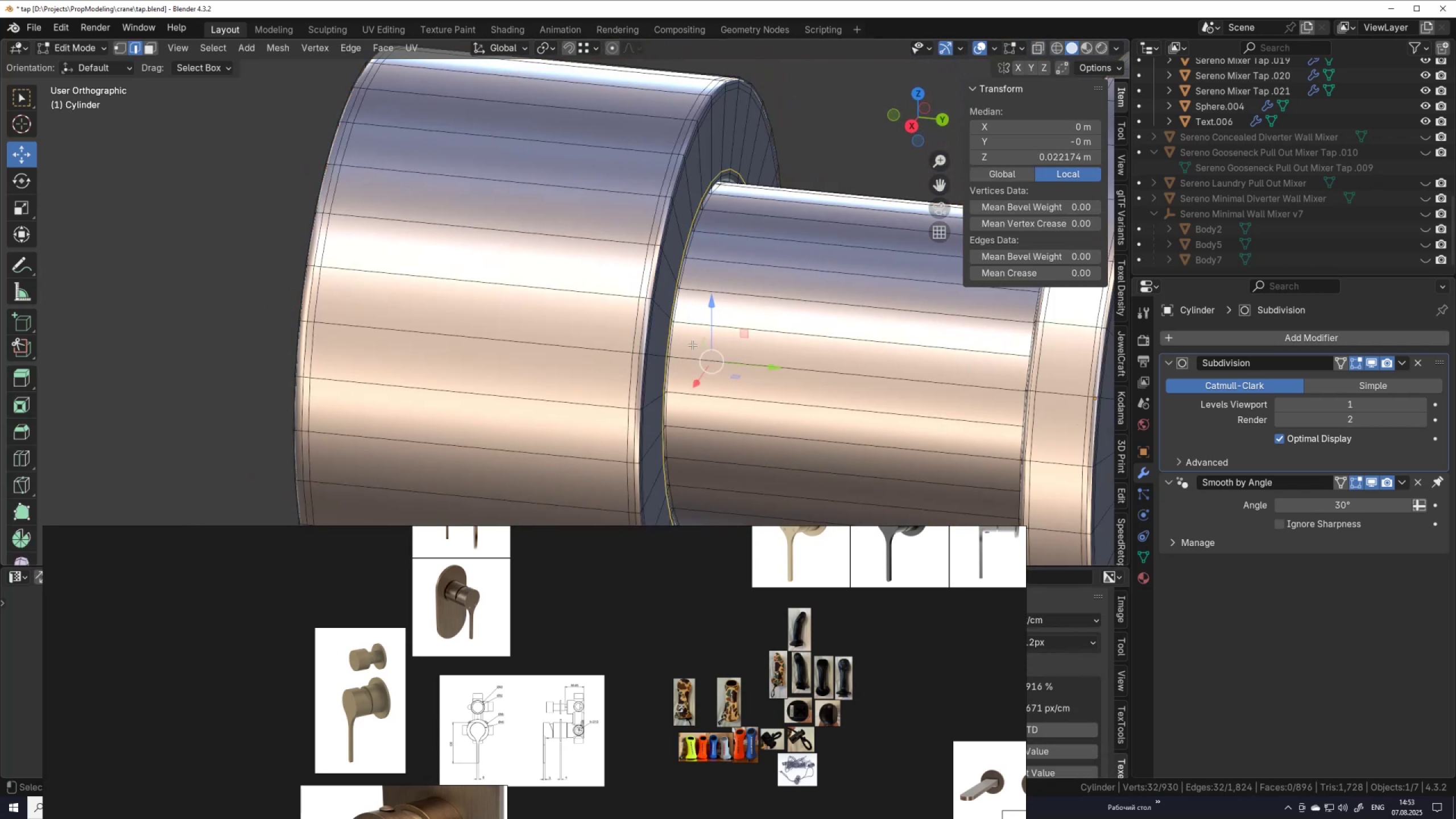 
key(Alt+AltLeft)
 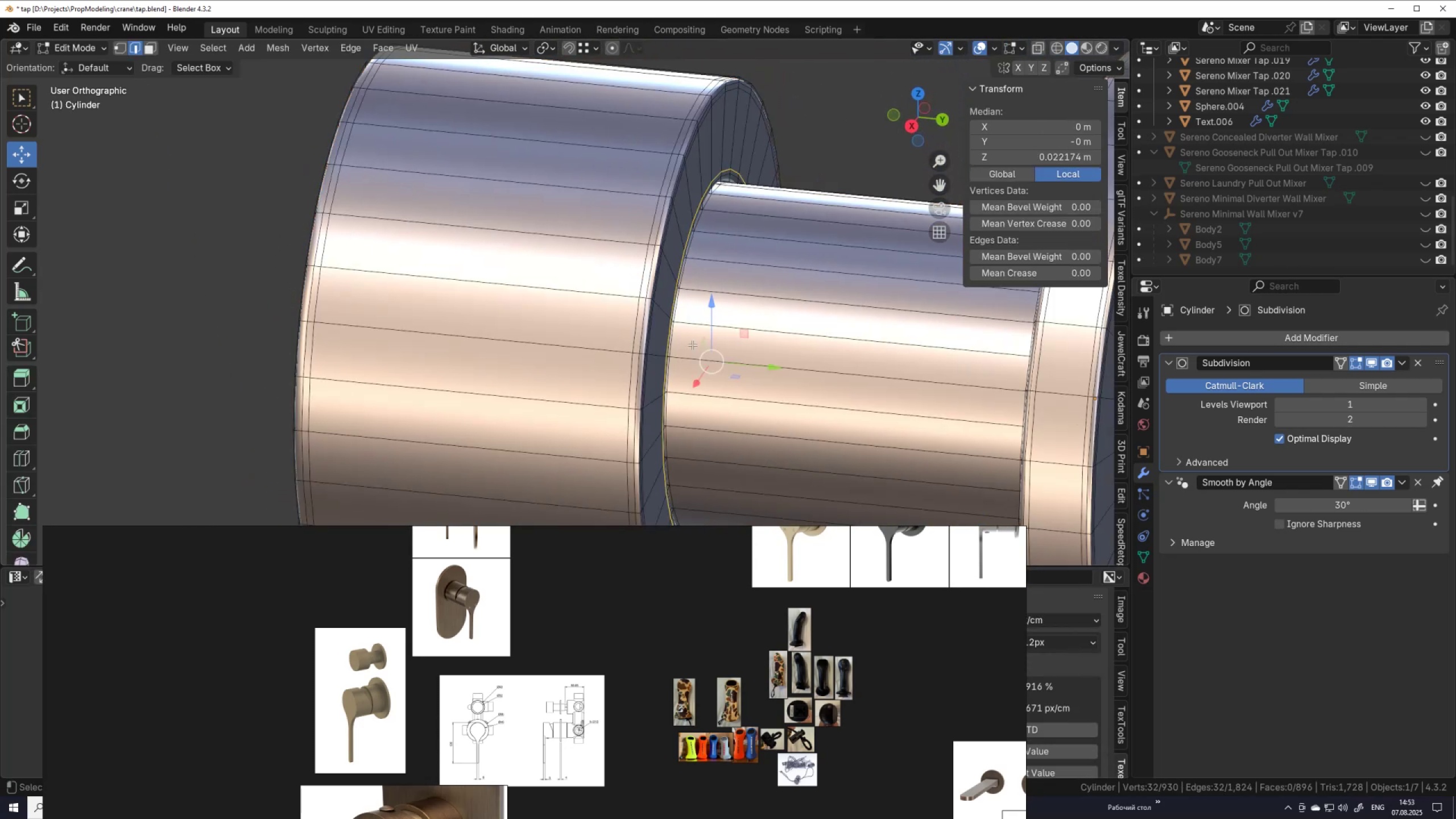 
key(Alt+Z)
 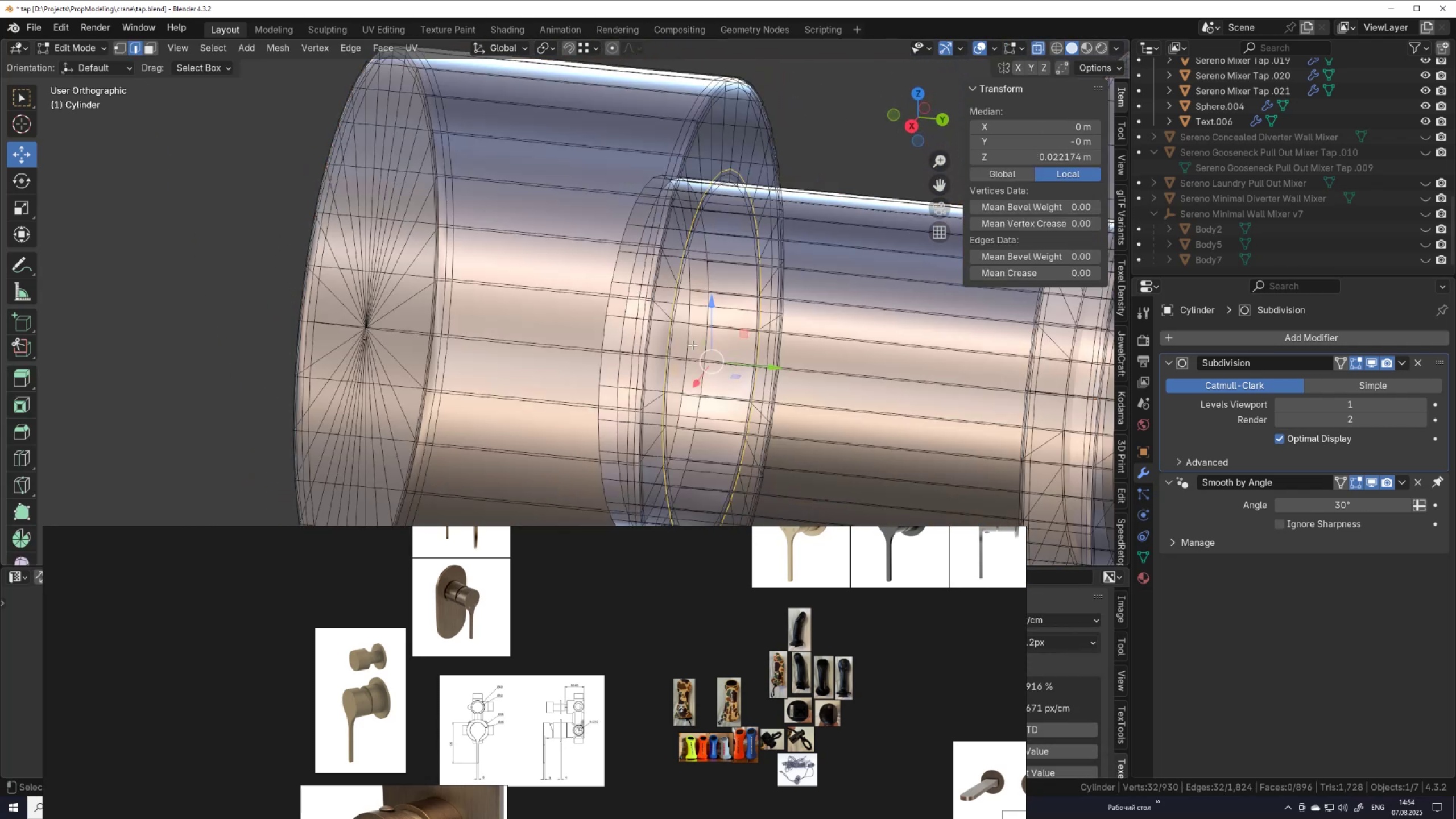 
scroll: coordinate [692, 355], scroll_direction: down, amount: 2.0
 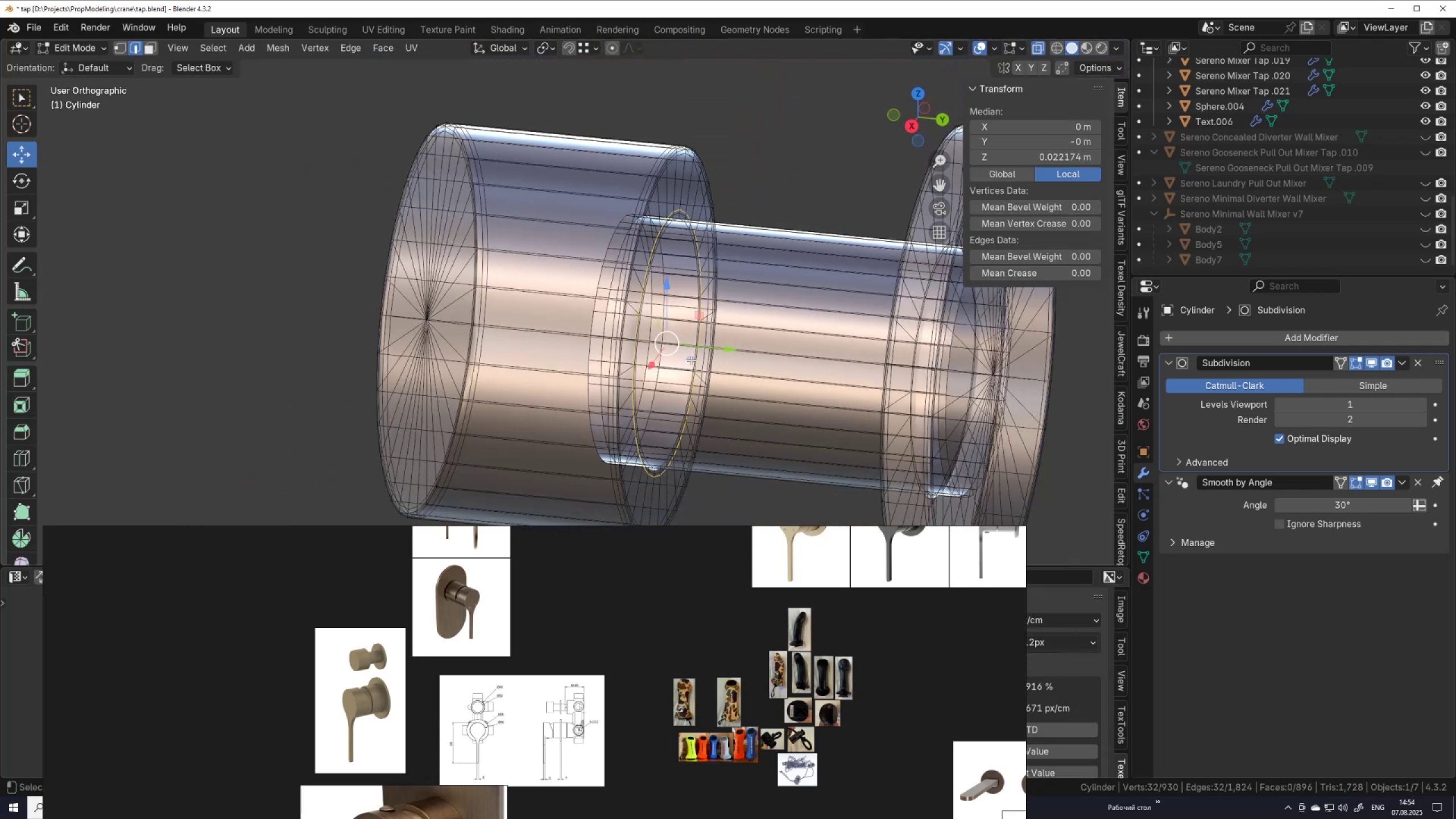 
hold_key(key=ShiftLeft, duration=0.33)
 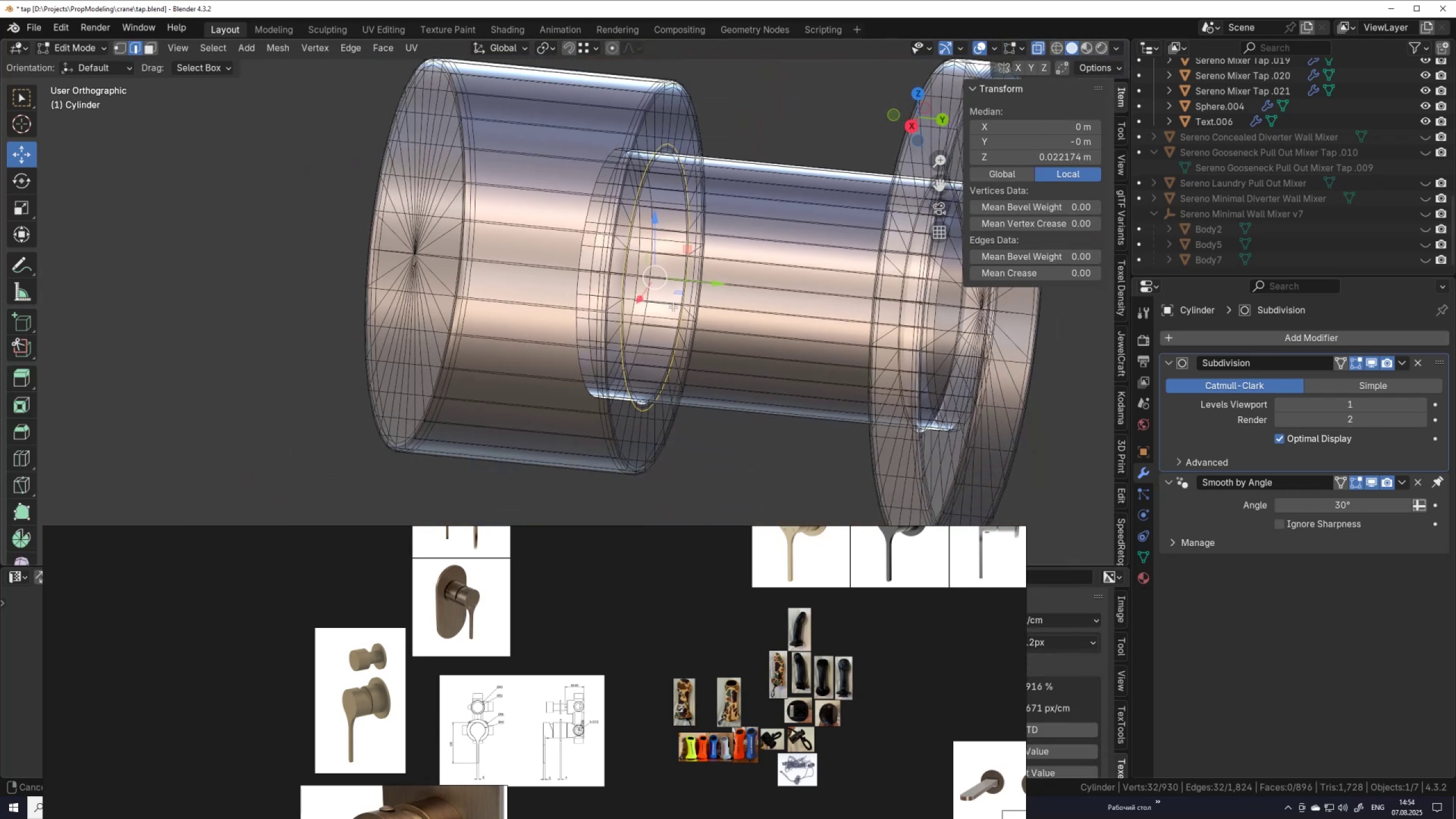 
scroll: coordinate [673, 307], scroll_direction: up, amount: 2.0
 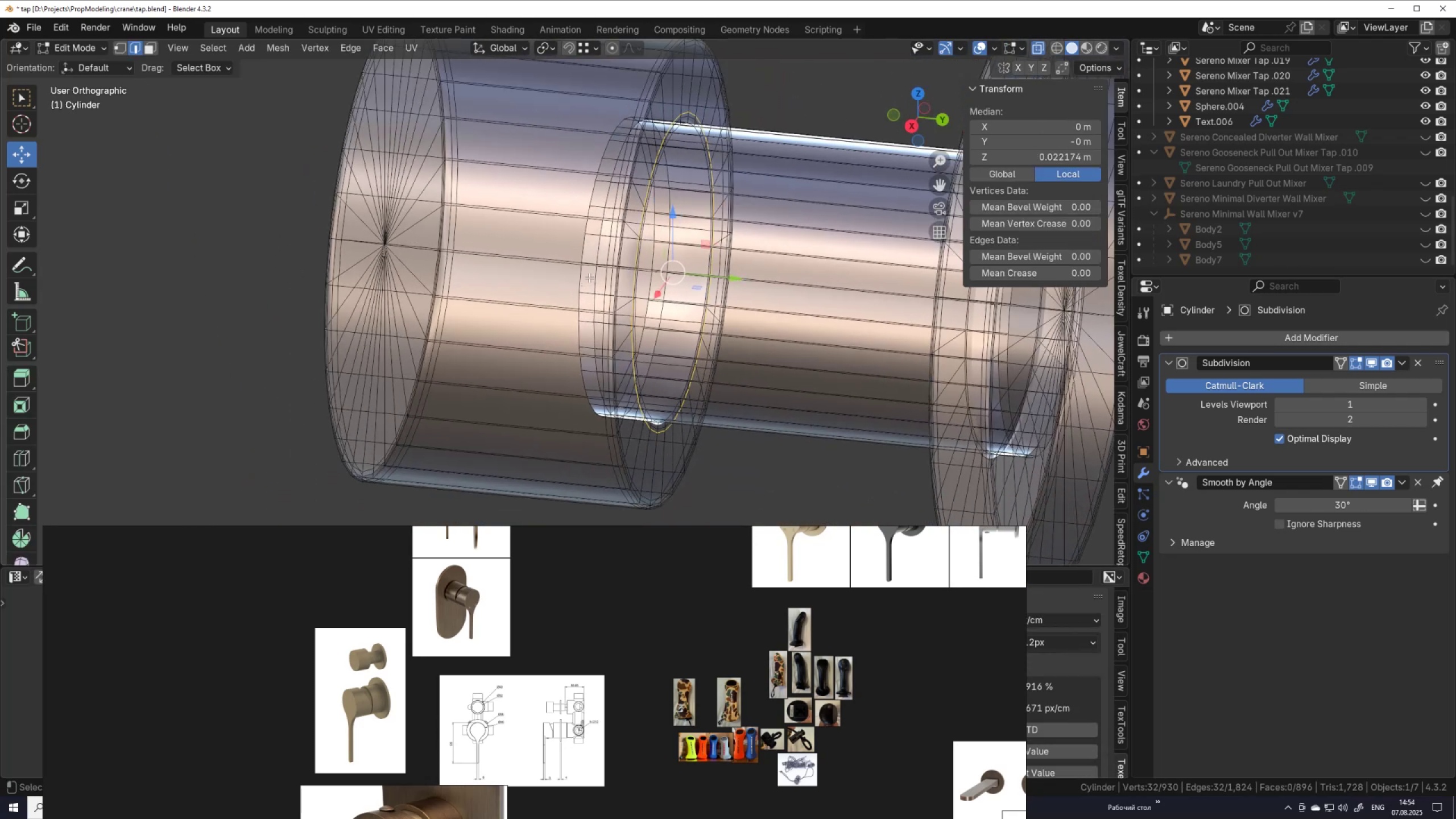 
hold_key(key=AltLeft, duration=1.46)
 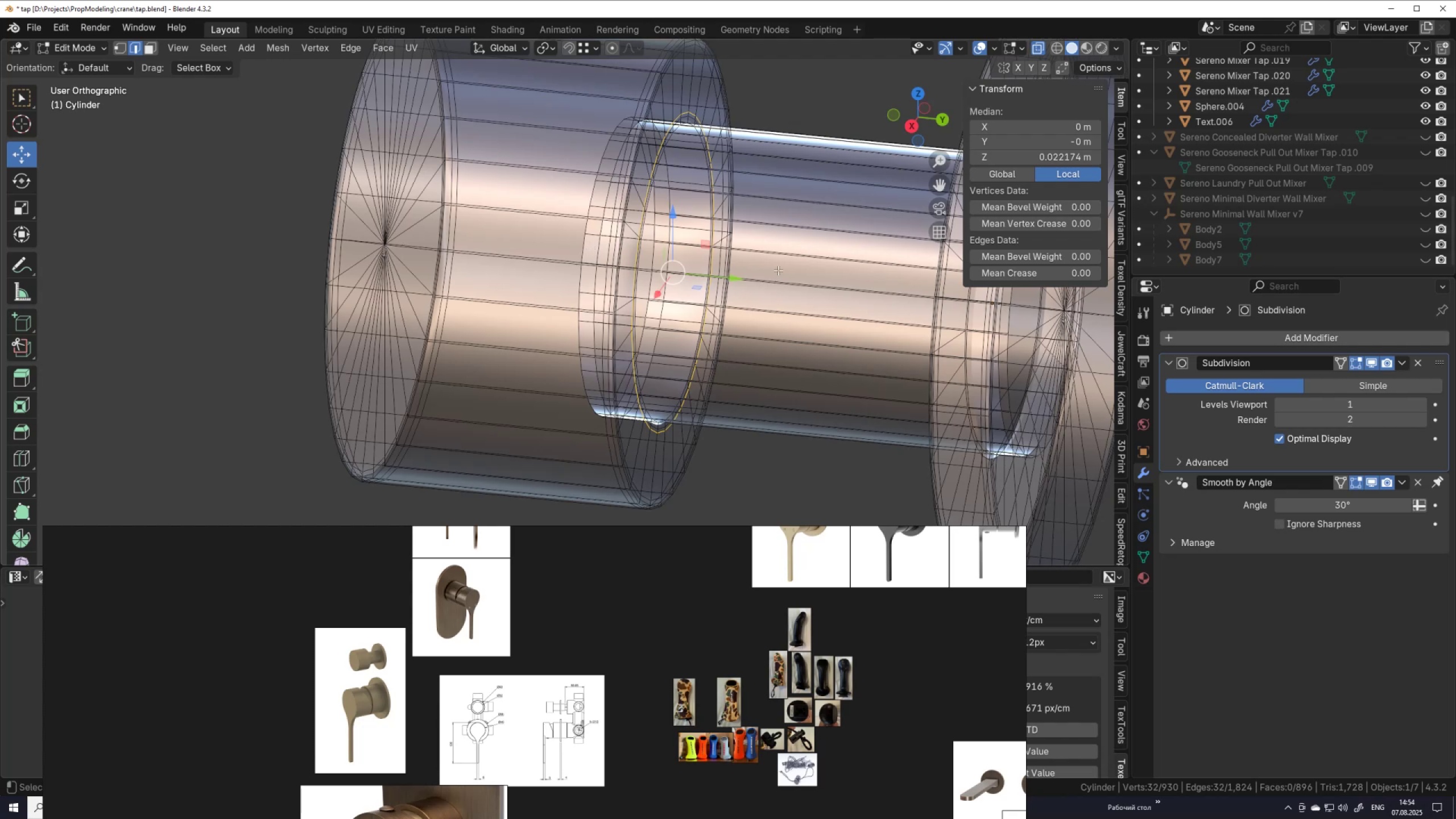 
left_click([778, 270])
 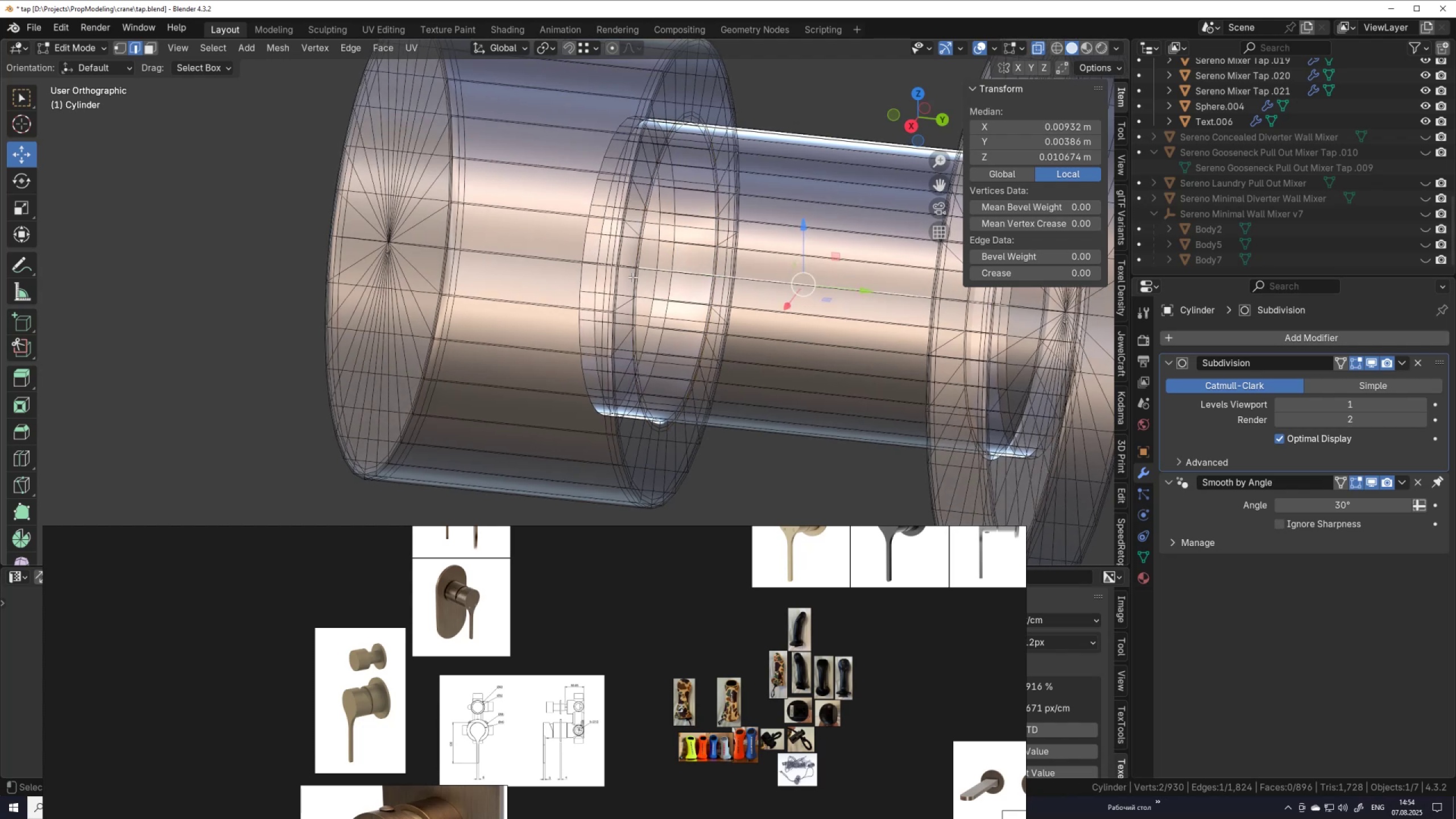 
hold_key(key=AltLeft, duration=0.88)
 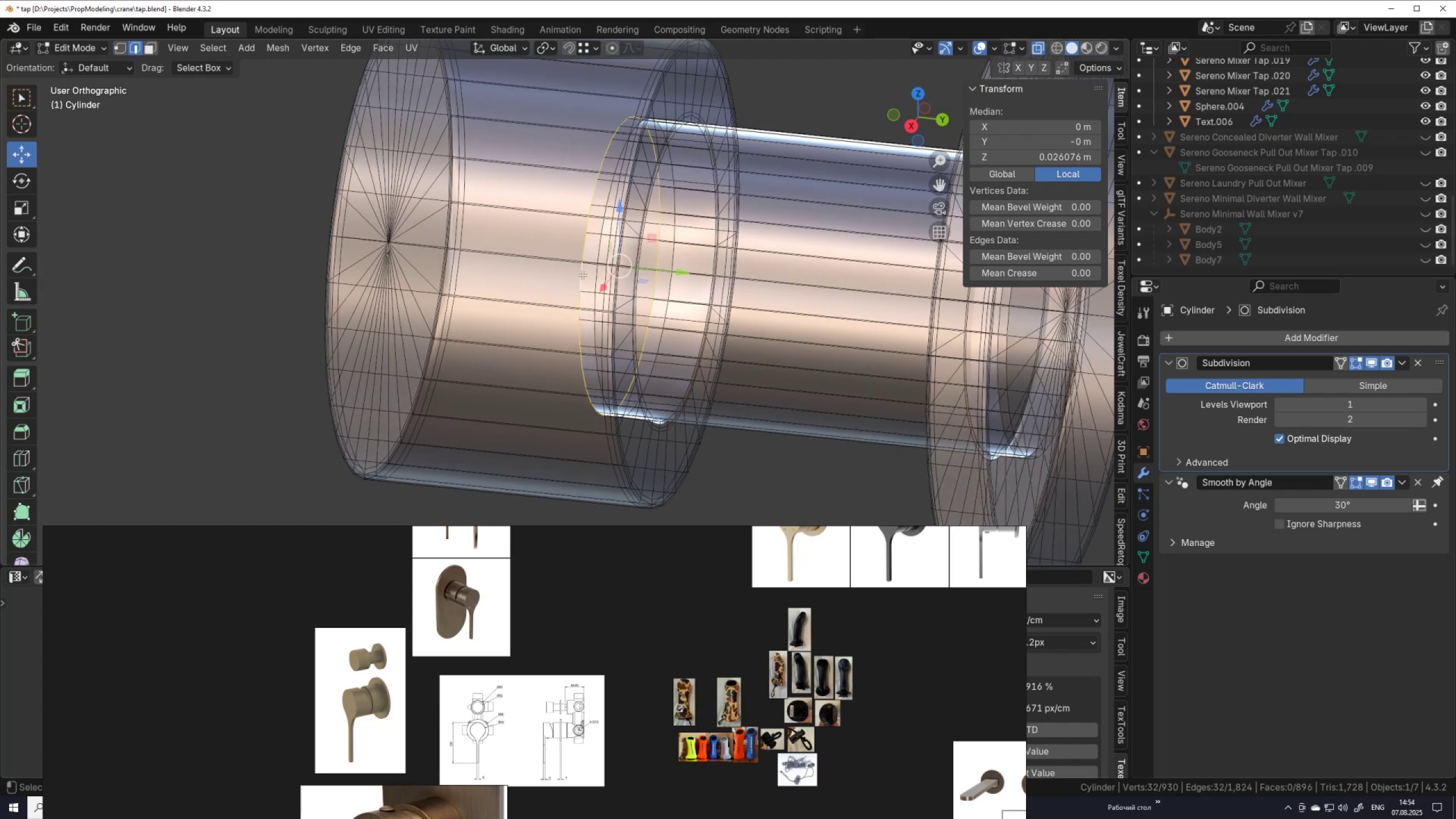 
key(Alt+AltLeft)
 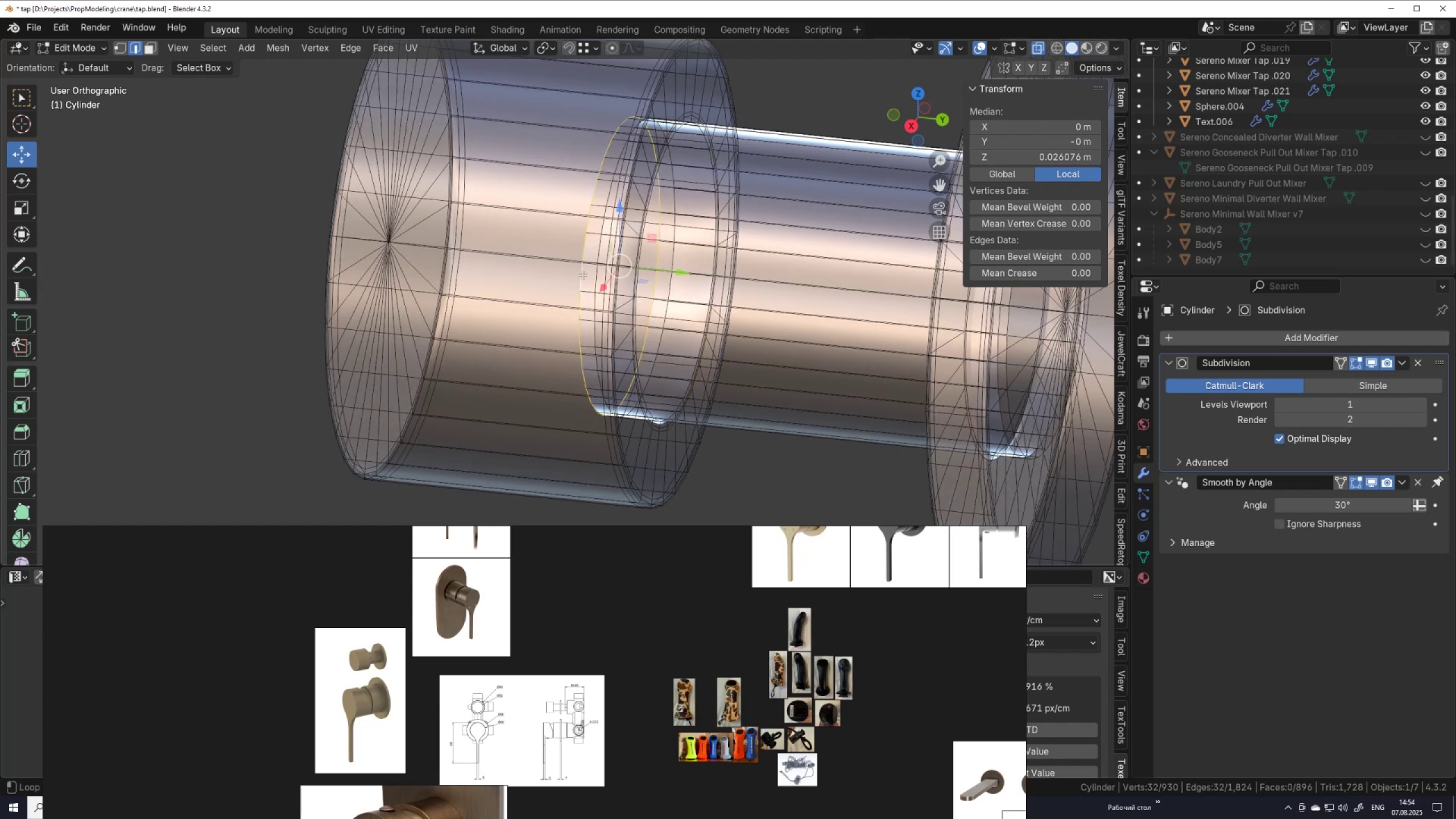 
key(Alt+Z)
 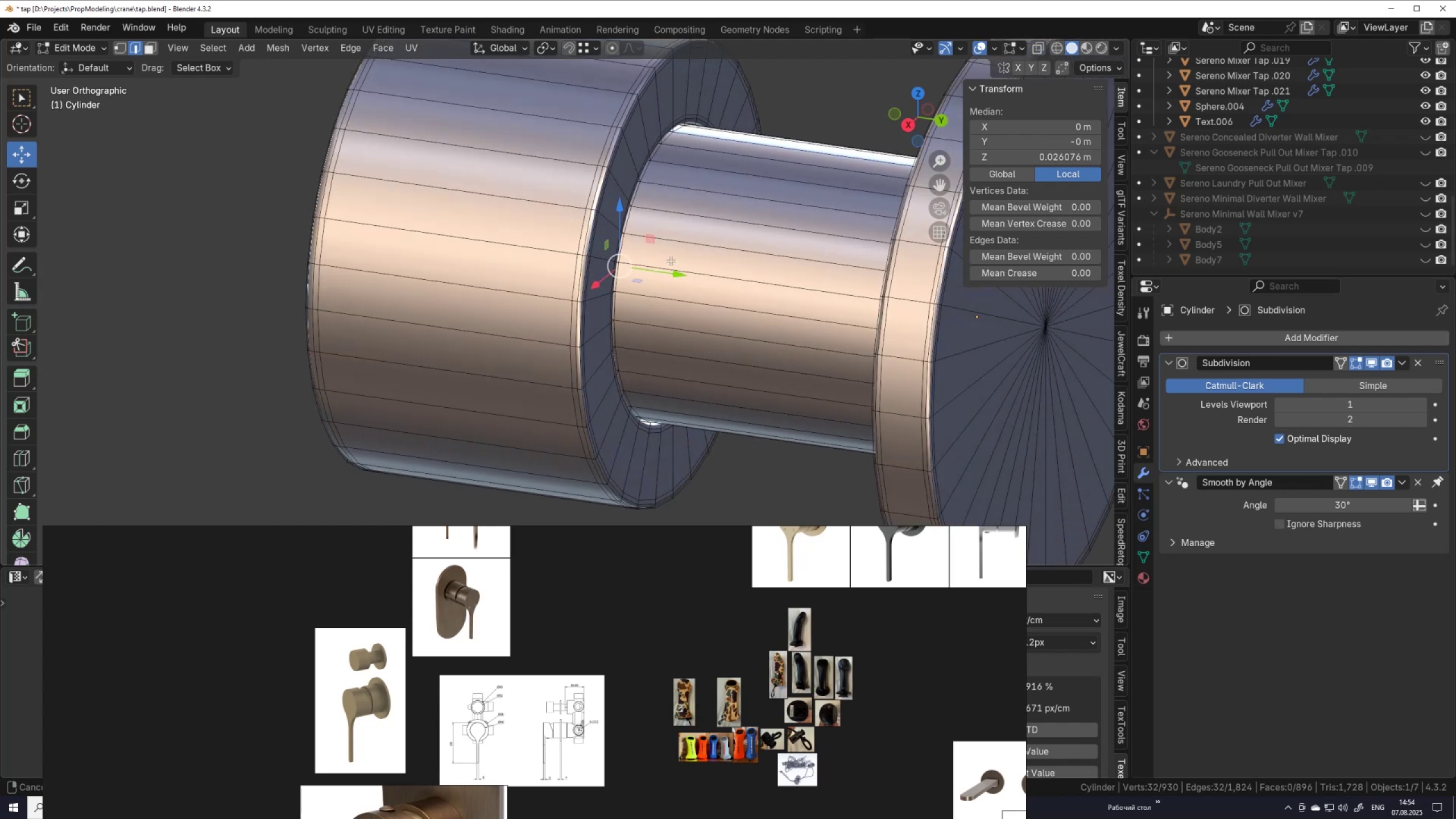 
key(Control+NumpadAdd)
 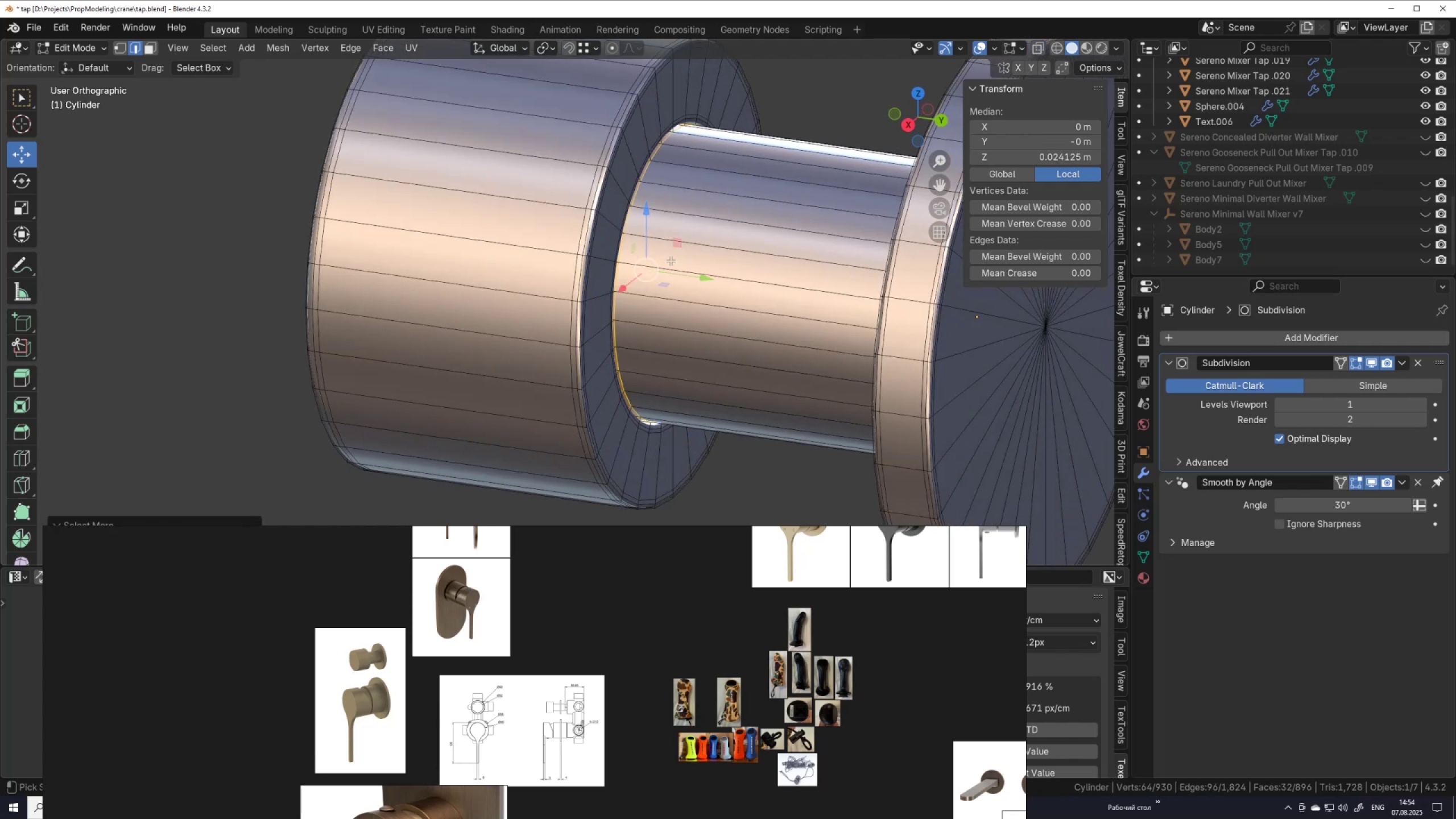 
key(Control+NumpadAdd)
 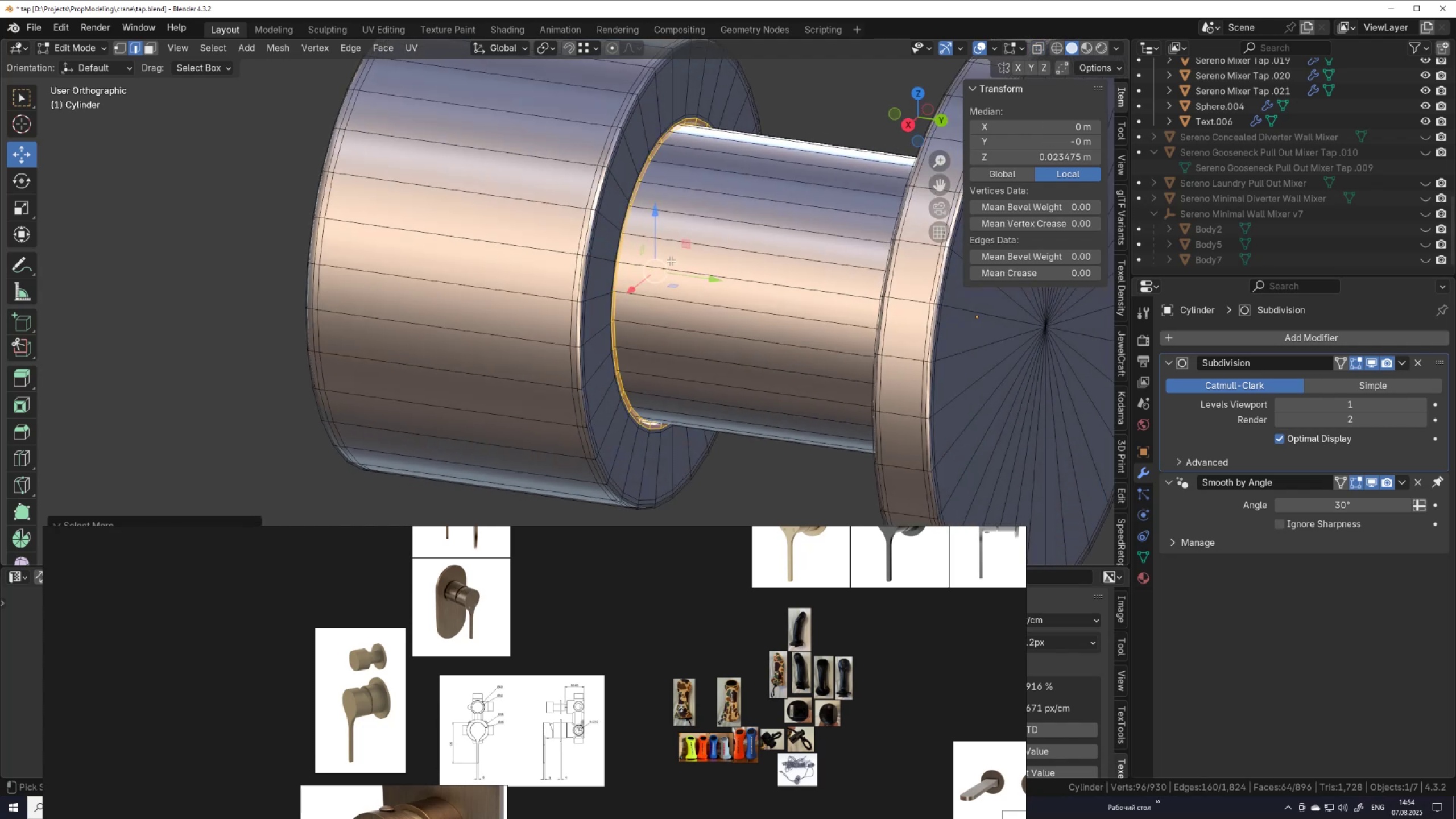 
key(Control+NumpadAdd)
 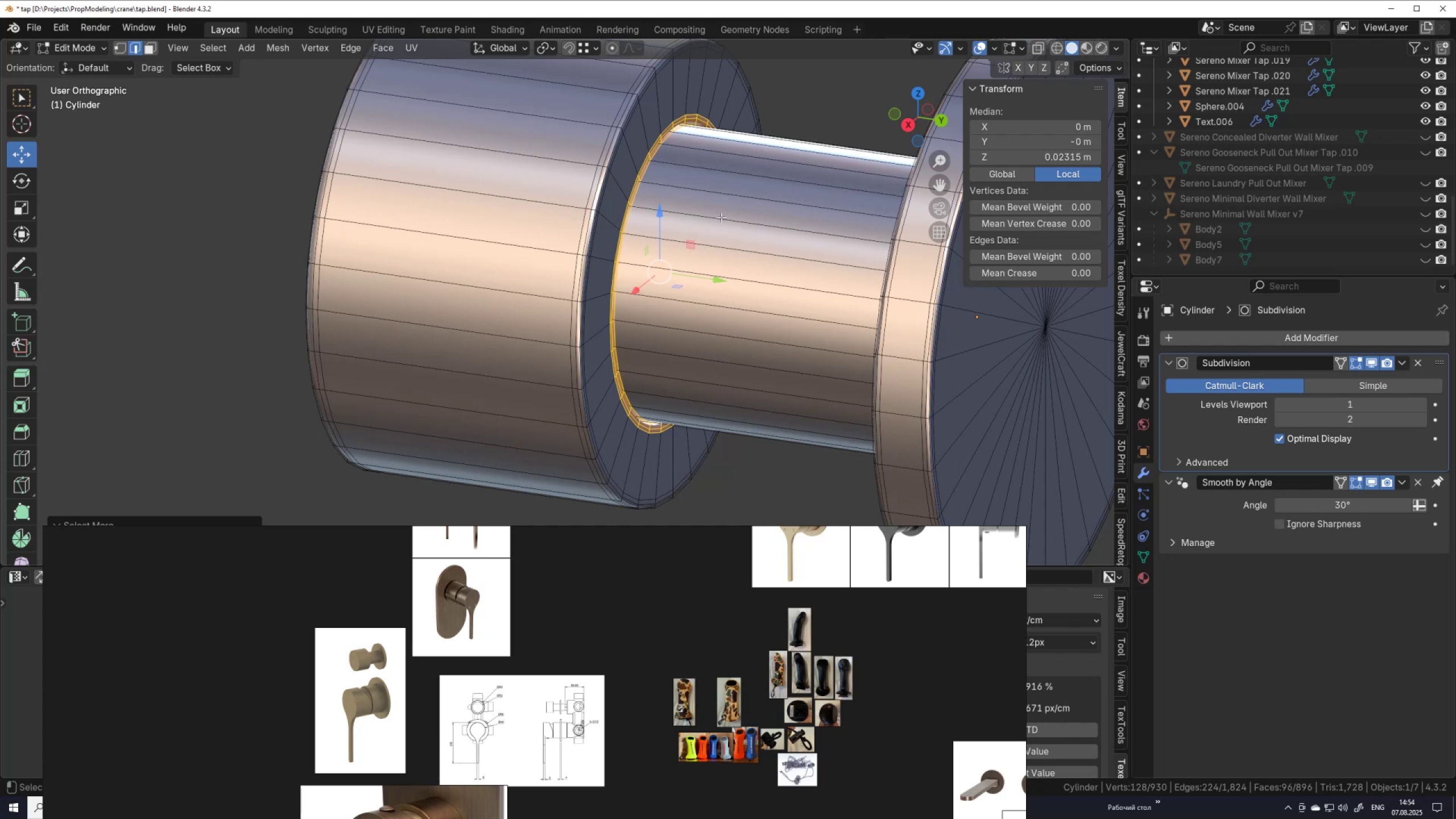 
scroll: coordinate [726, 247], scroll_direction: up, amount: 4.0
 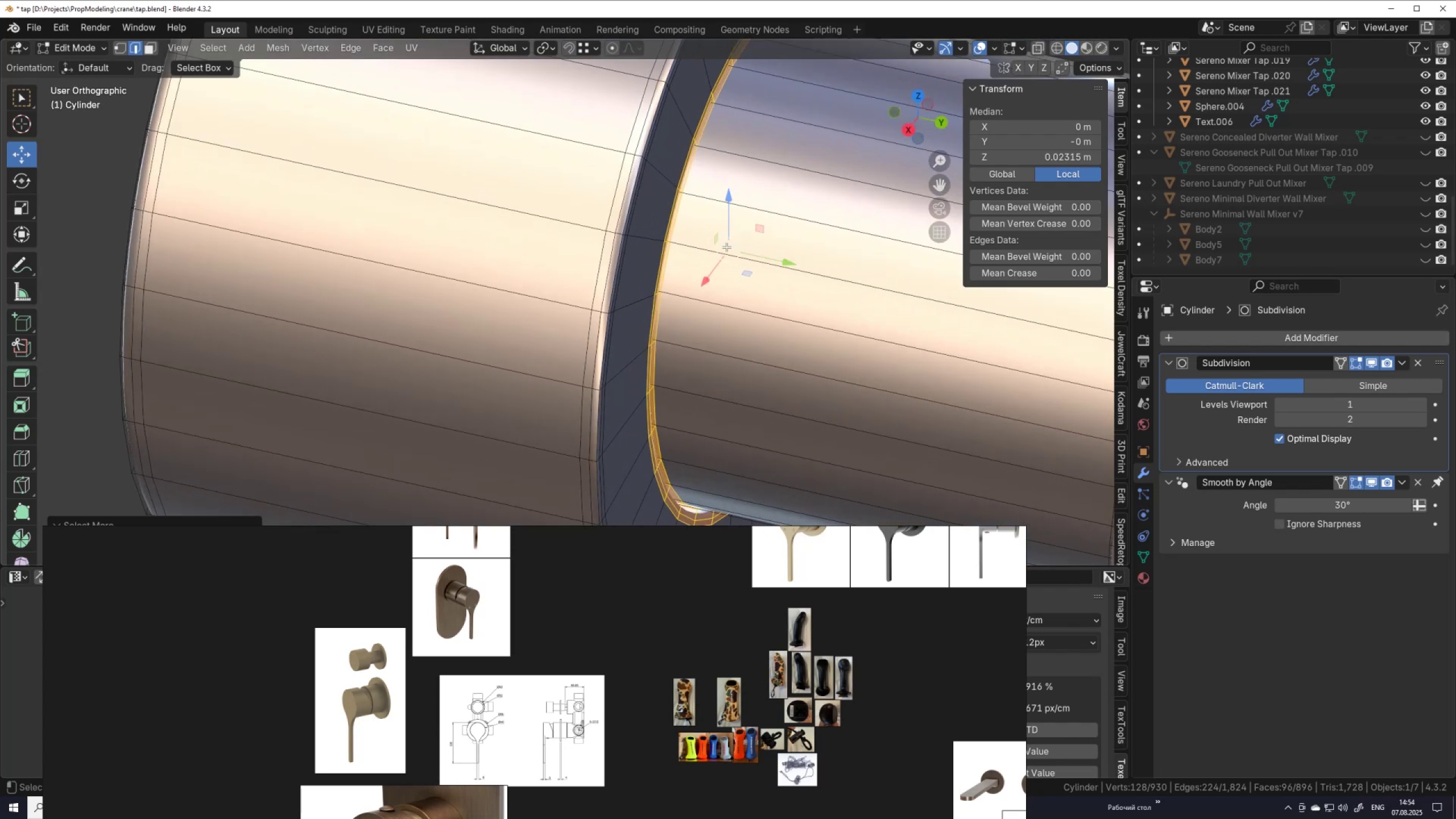 
type(sY)
 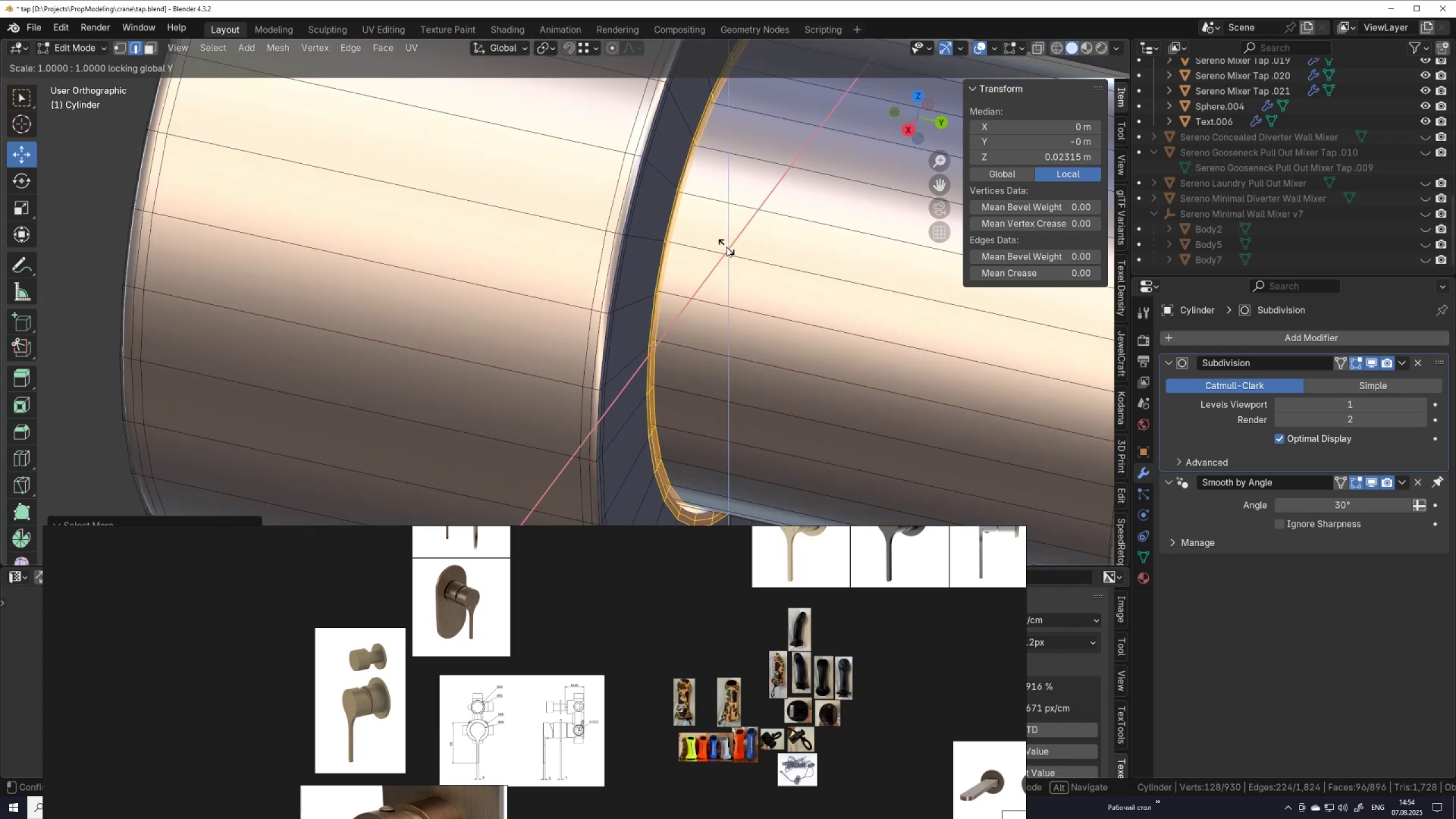 
hold_key(key=ShiftLeft, duration=1.5)
 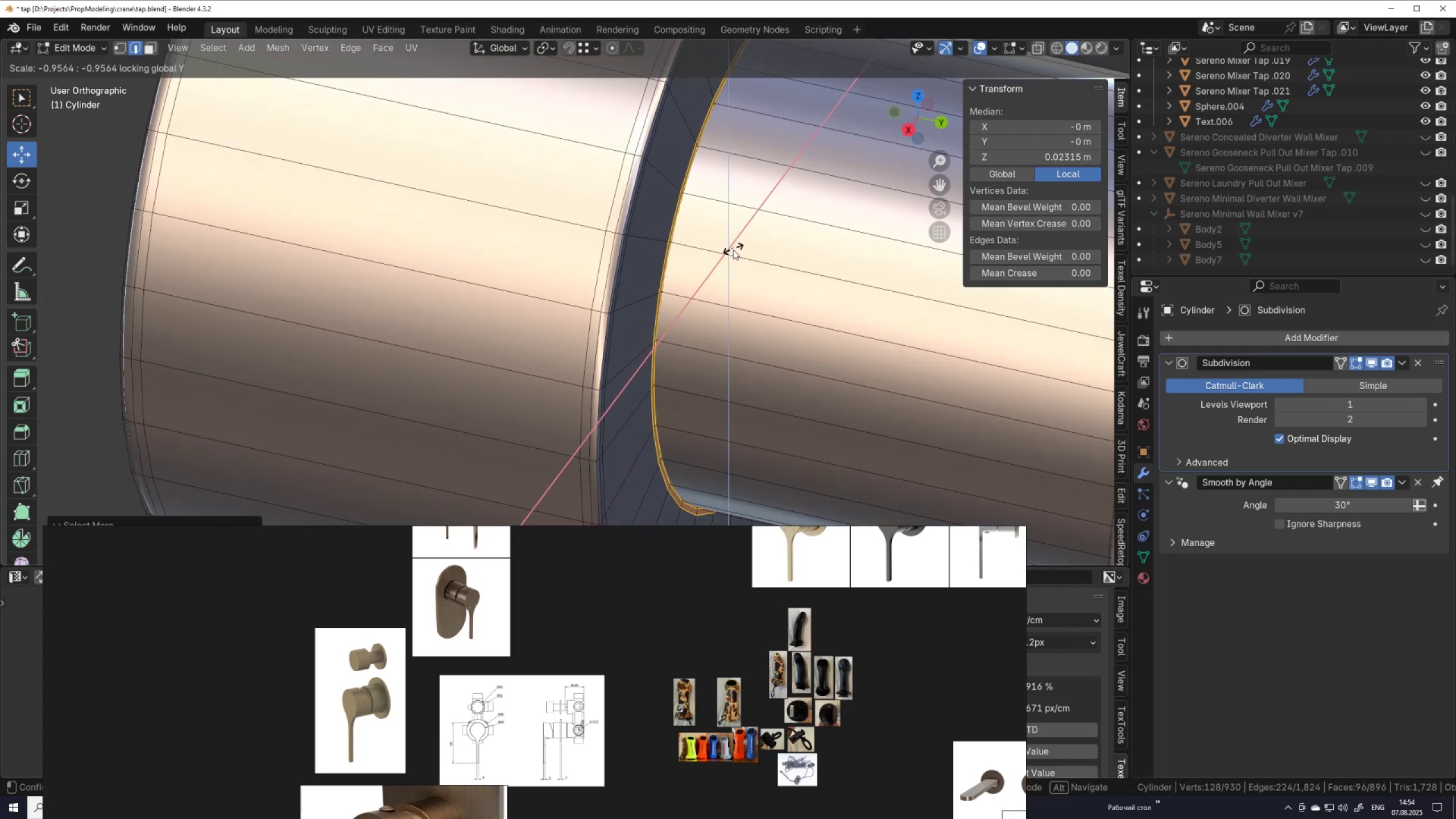 
hold_key(key=ShiftLeft, duration=1.52)
 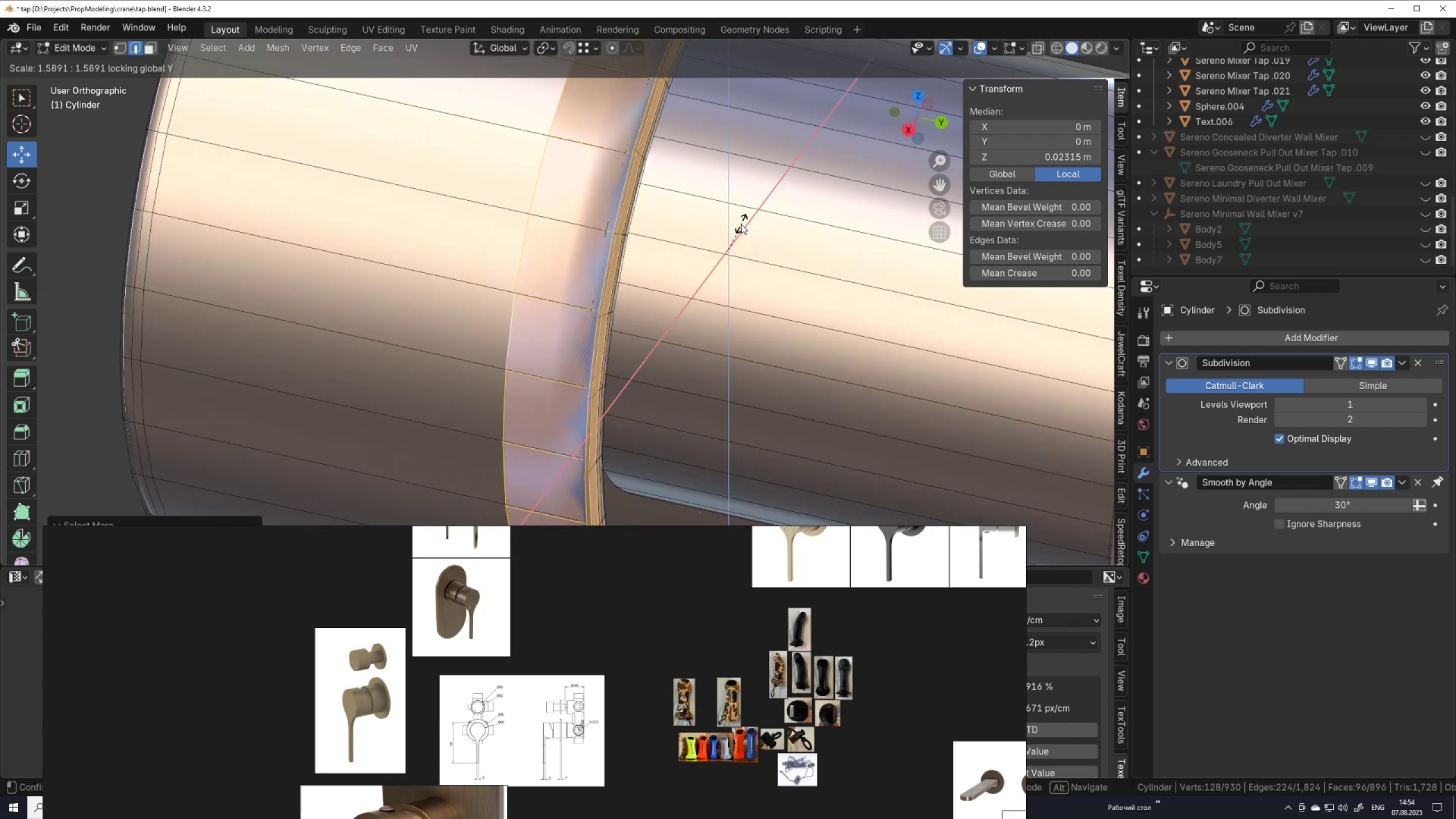 
hold_key(key=ShiftLeft, duration=1.52)
 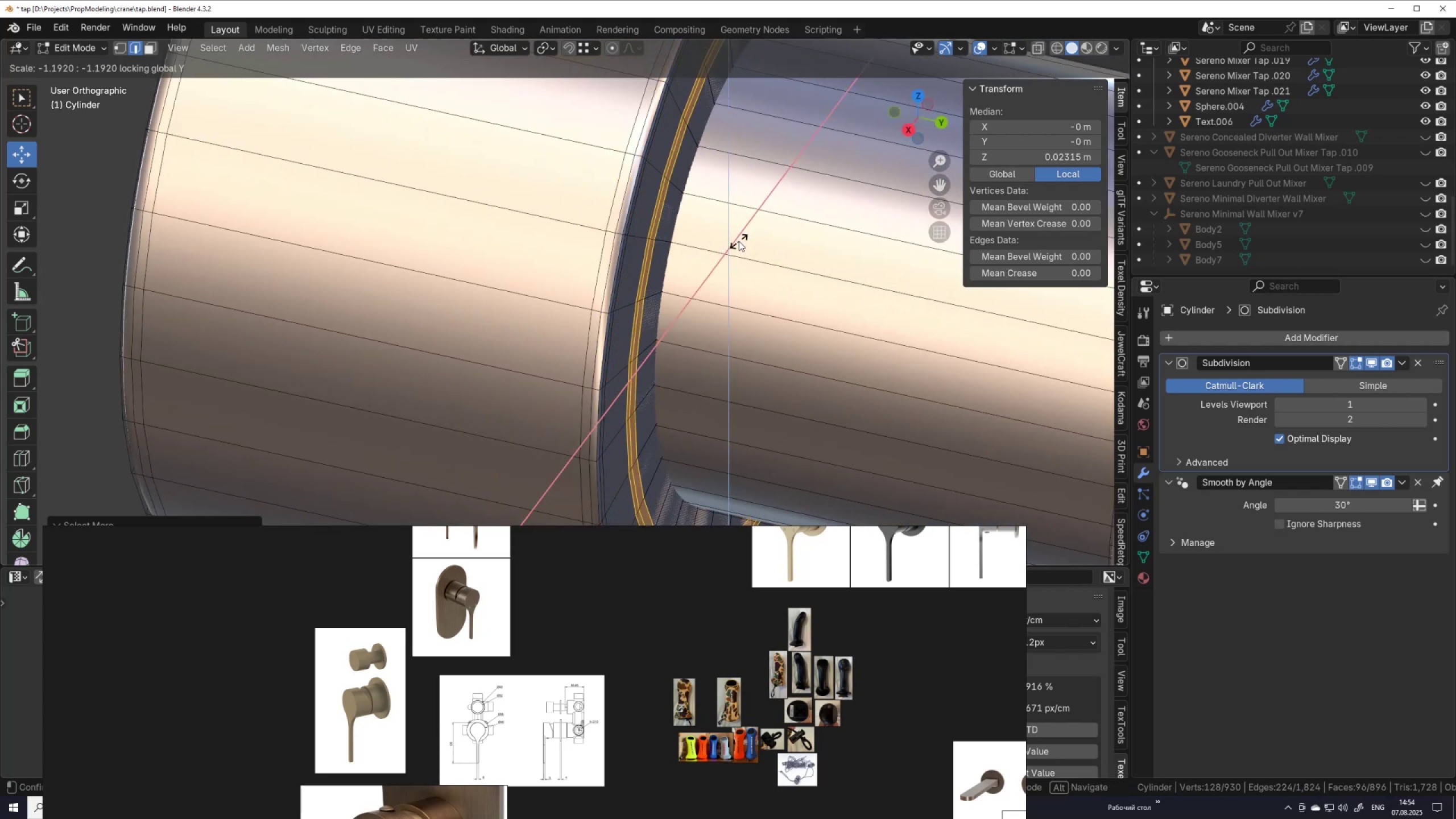 
hold_key(key=ShiftLeft, duration=1.51)
 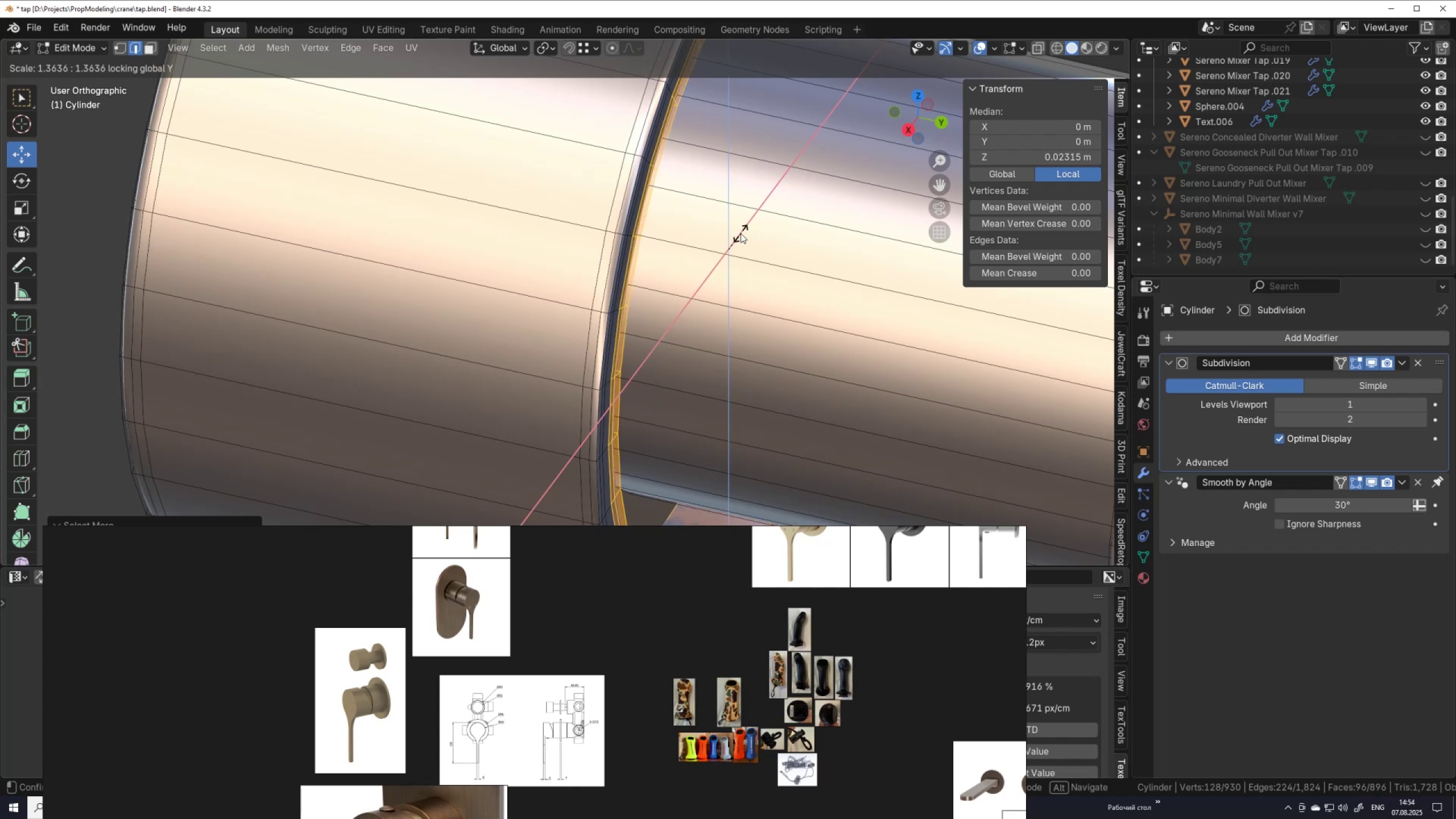 
hold_key(key=ShiftLeft, duration=1.51)
 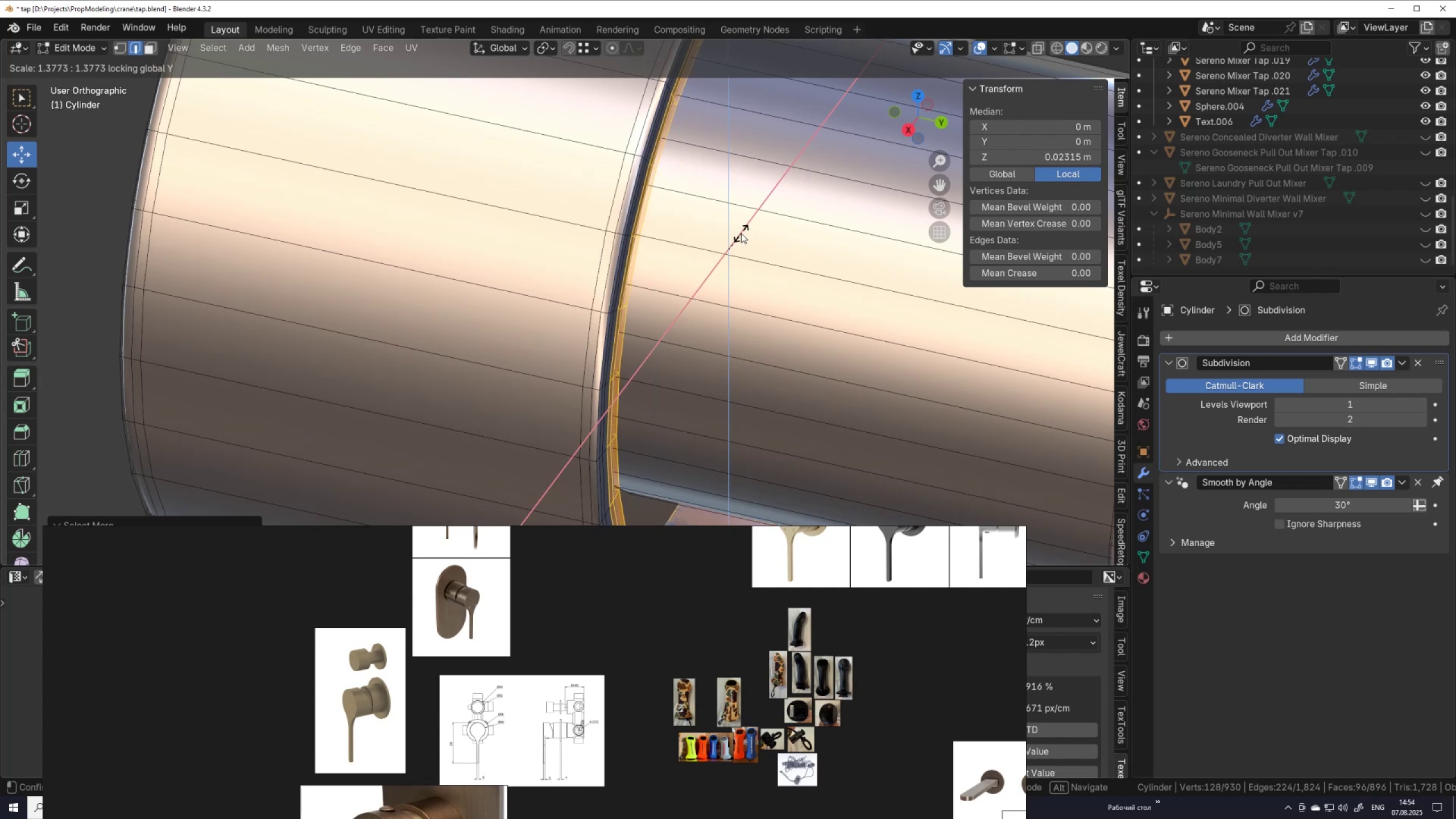 
right_click([741, 233])
 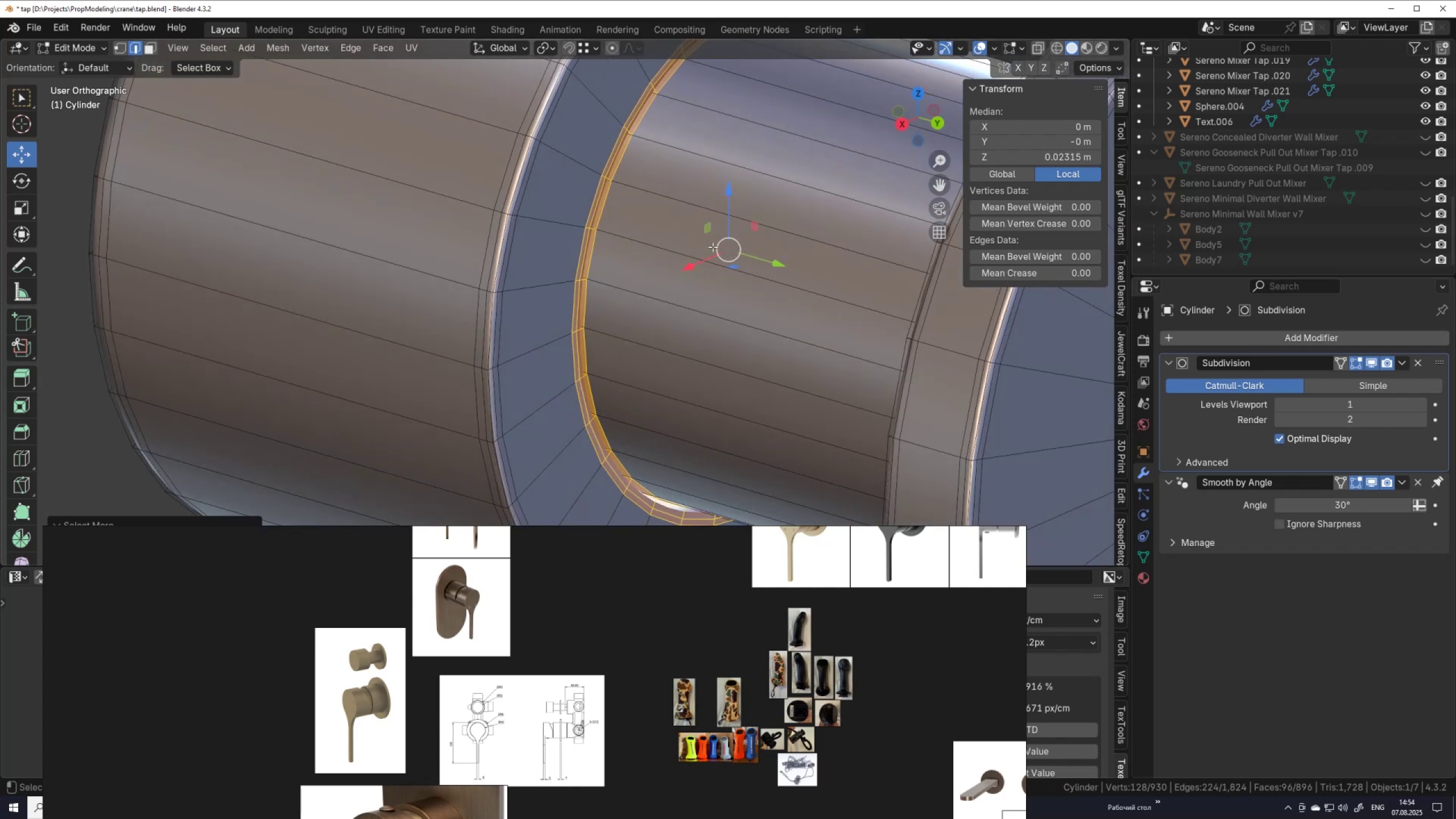 
type(sY)
 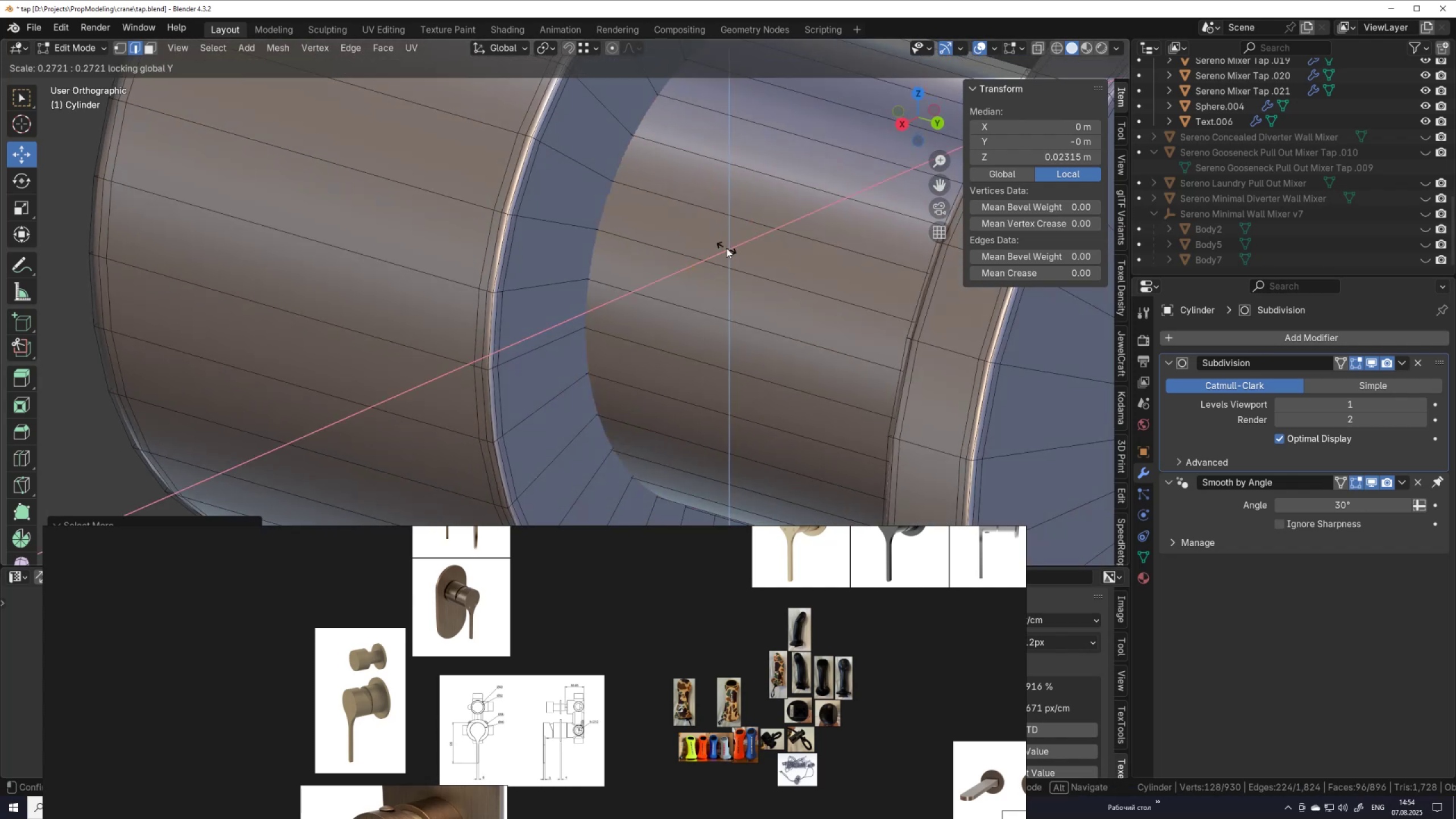 
hold_key(key=ShiftLeft, duration=1.53)
 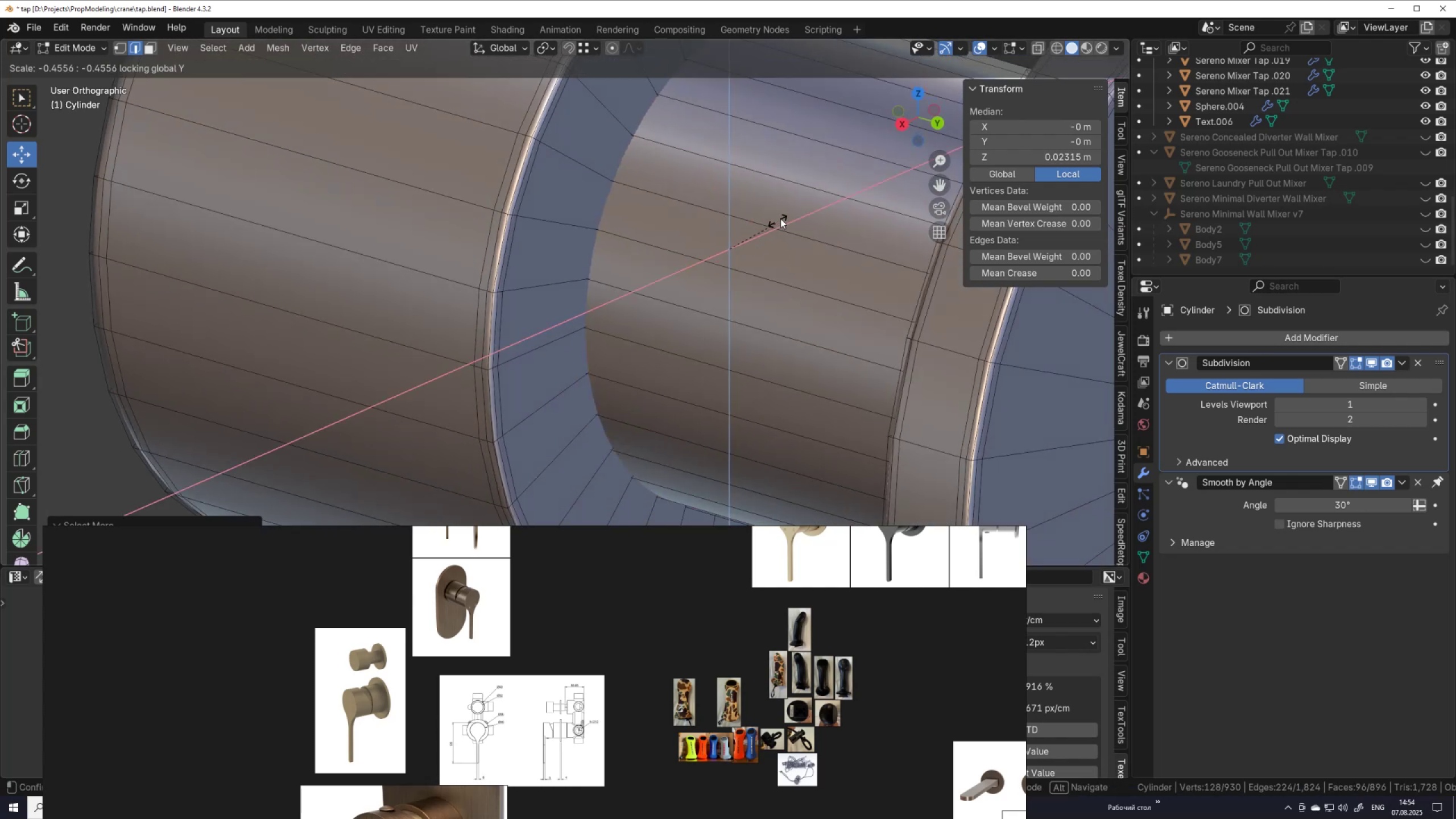 
hold_key(key=ShiftLeft, duration=0.78)
 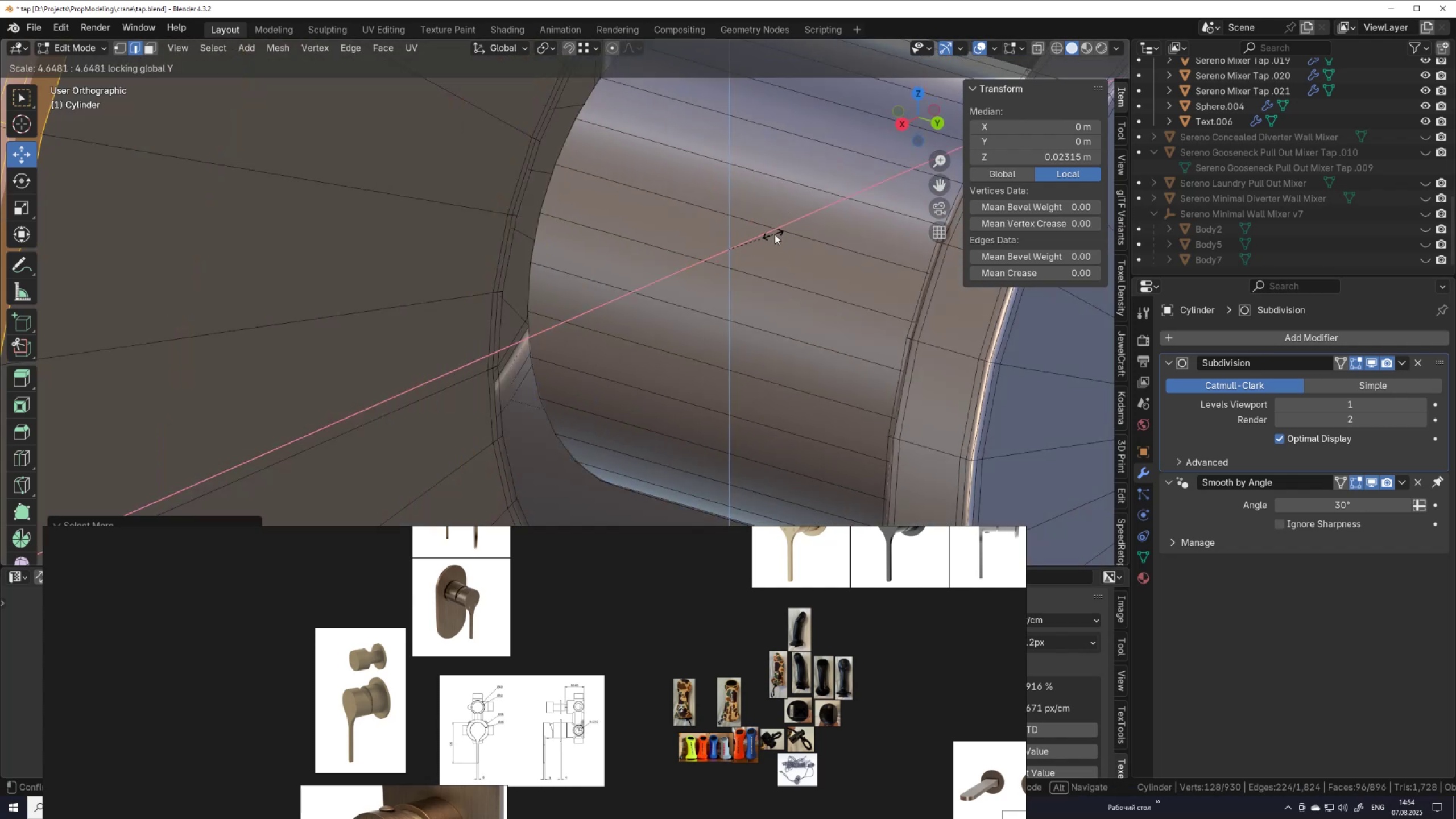 
hold_key(key=ShiftLeft, duration=1.52)
 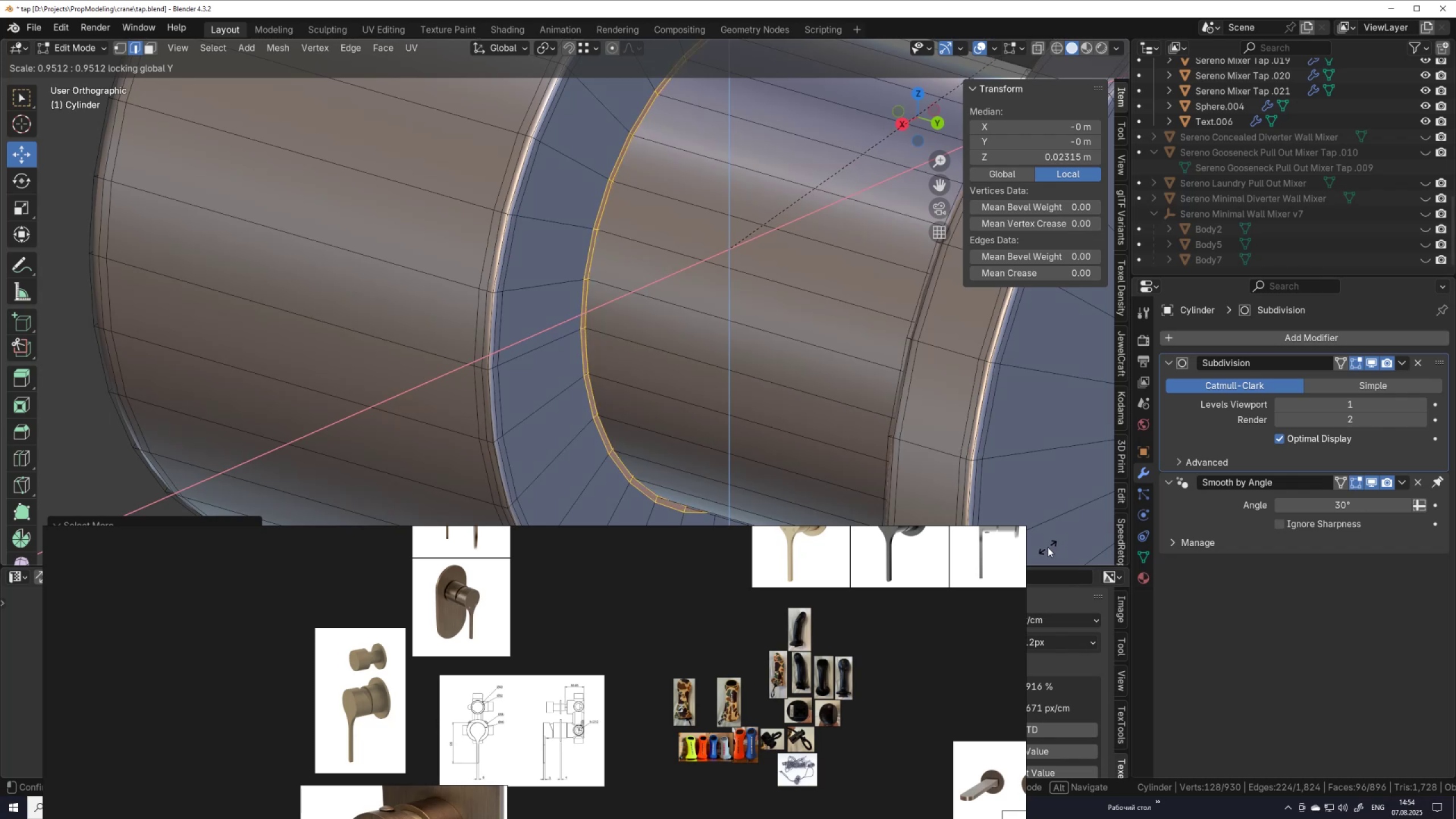 
hold_key(key=ShiftLeft, duration=1.52)
 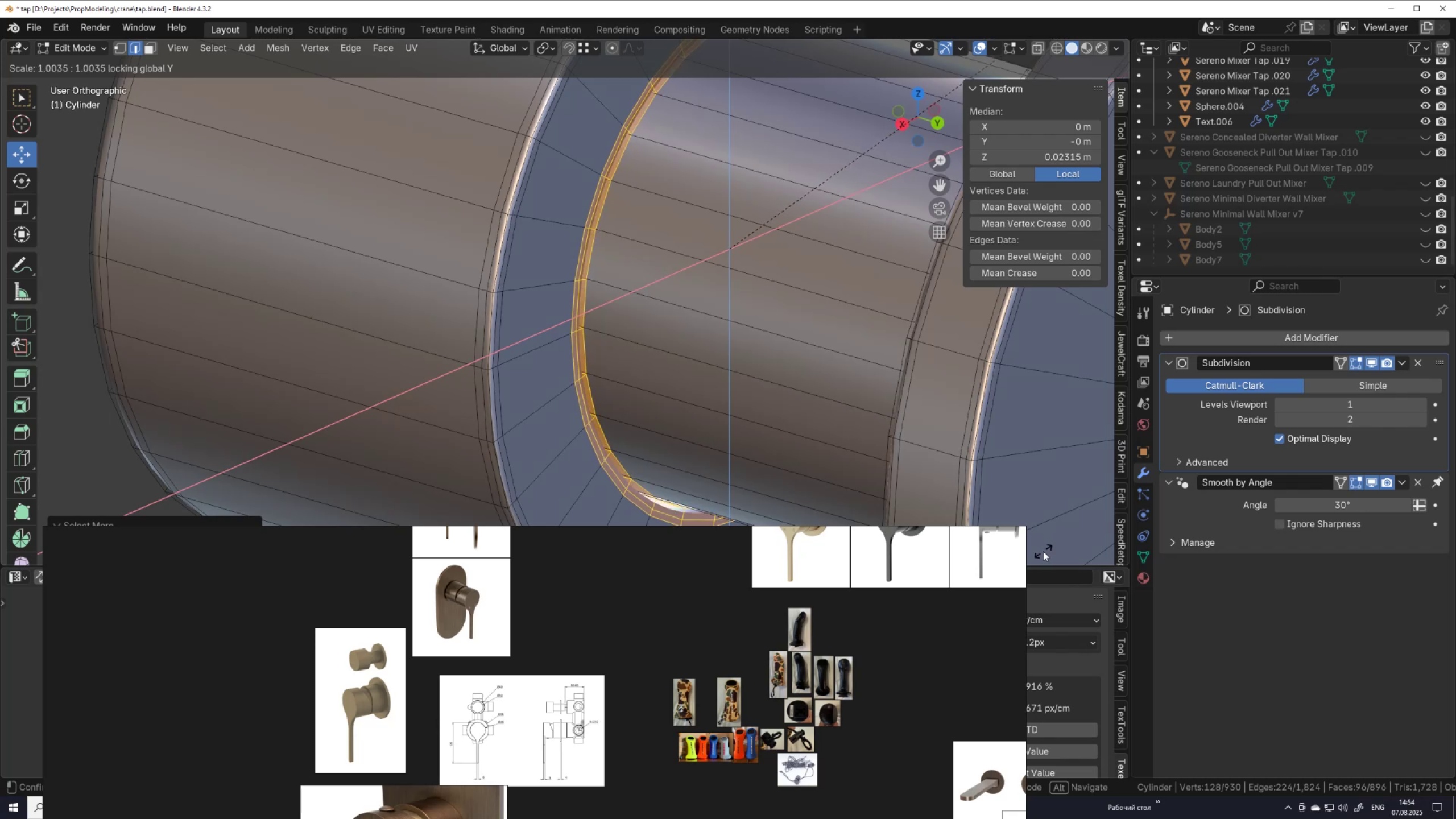 
hold_key(key=ShiftLeft, duration=1.41)
left_click([1043, 551])
 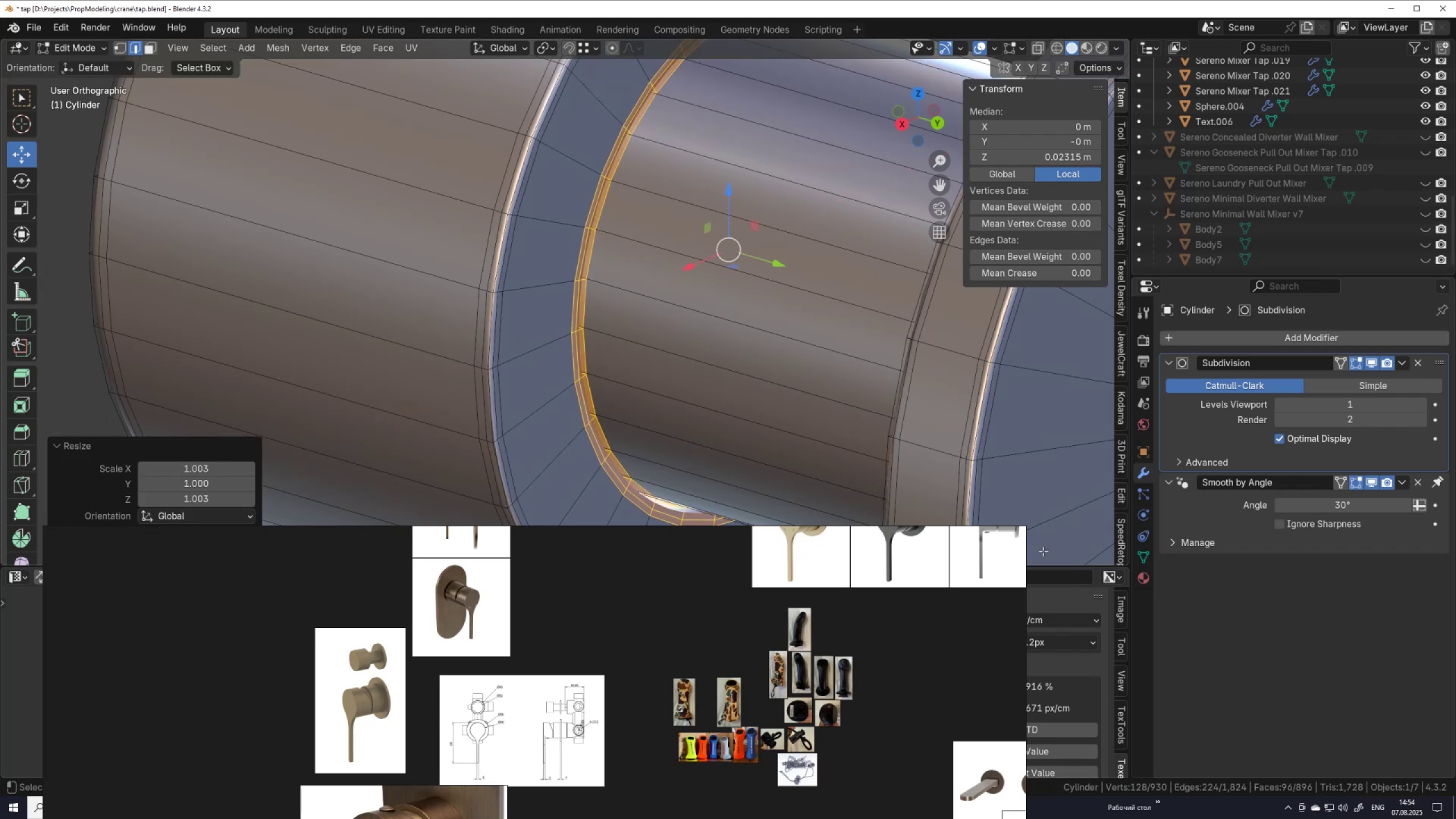 
key(Shift+Tab)
 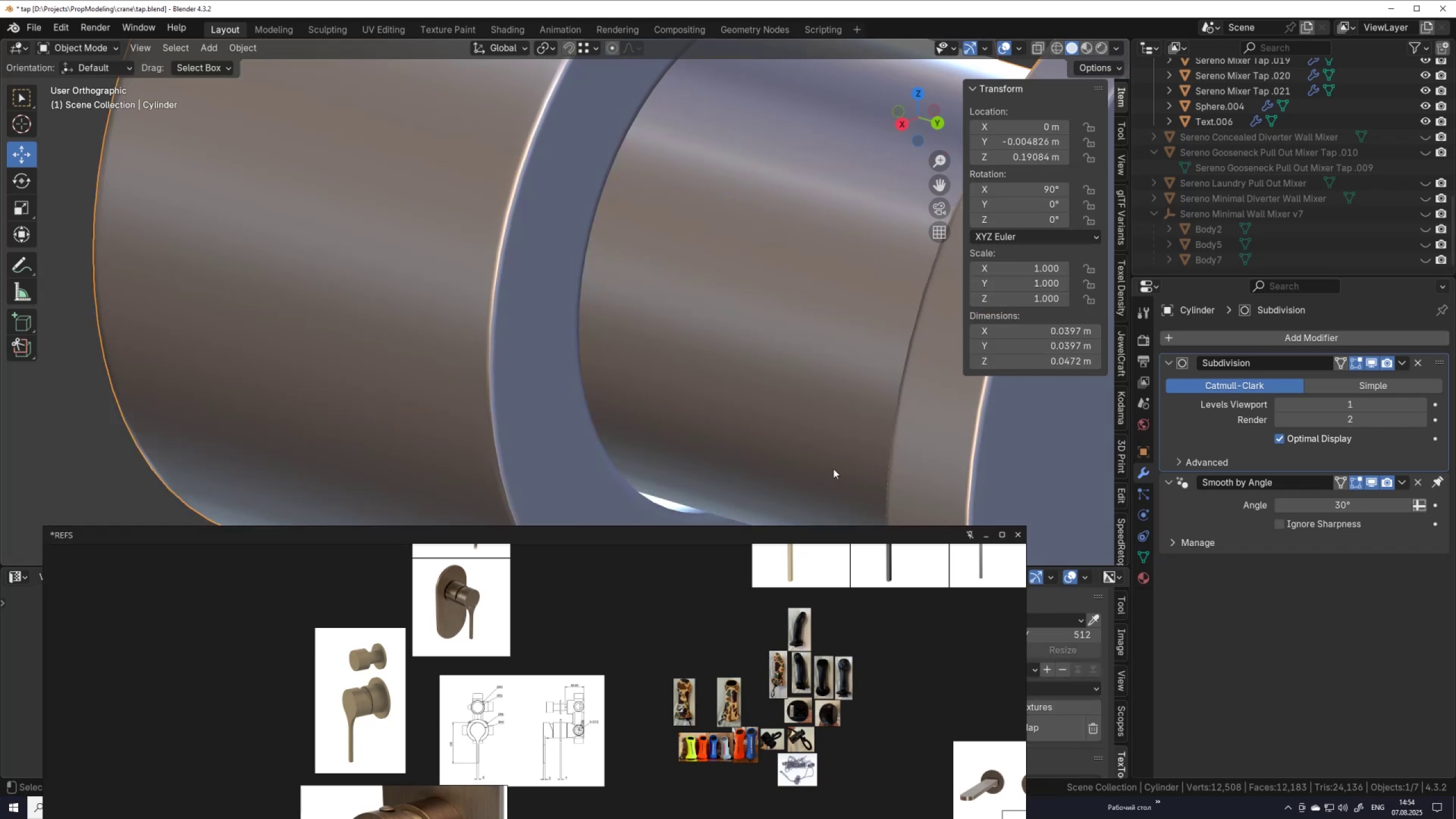 
scroll: coordinate [754, 399], scroll_direction: down, amount: 2.0
 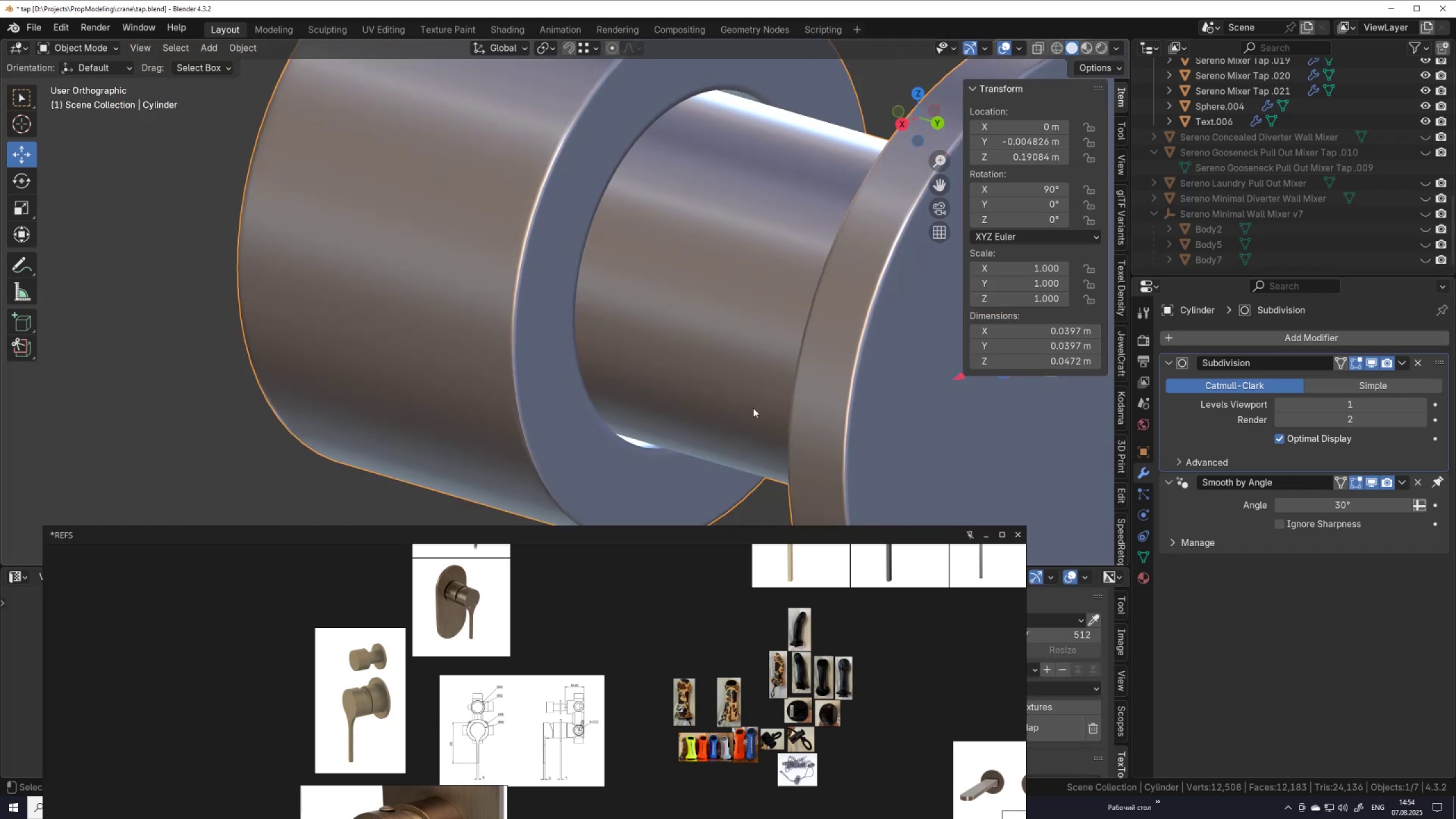 
scroll: coordinate [753, 408], scroll_direction: up, amount: 2.0
 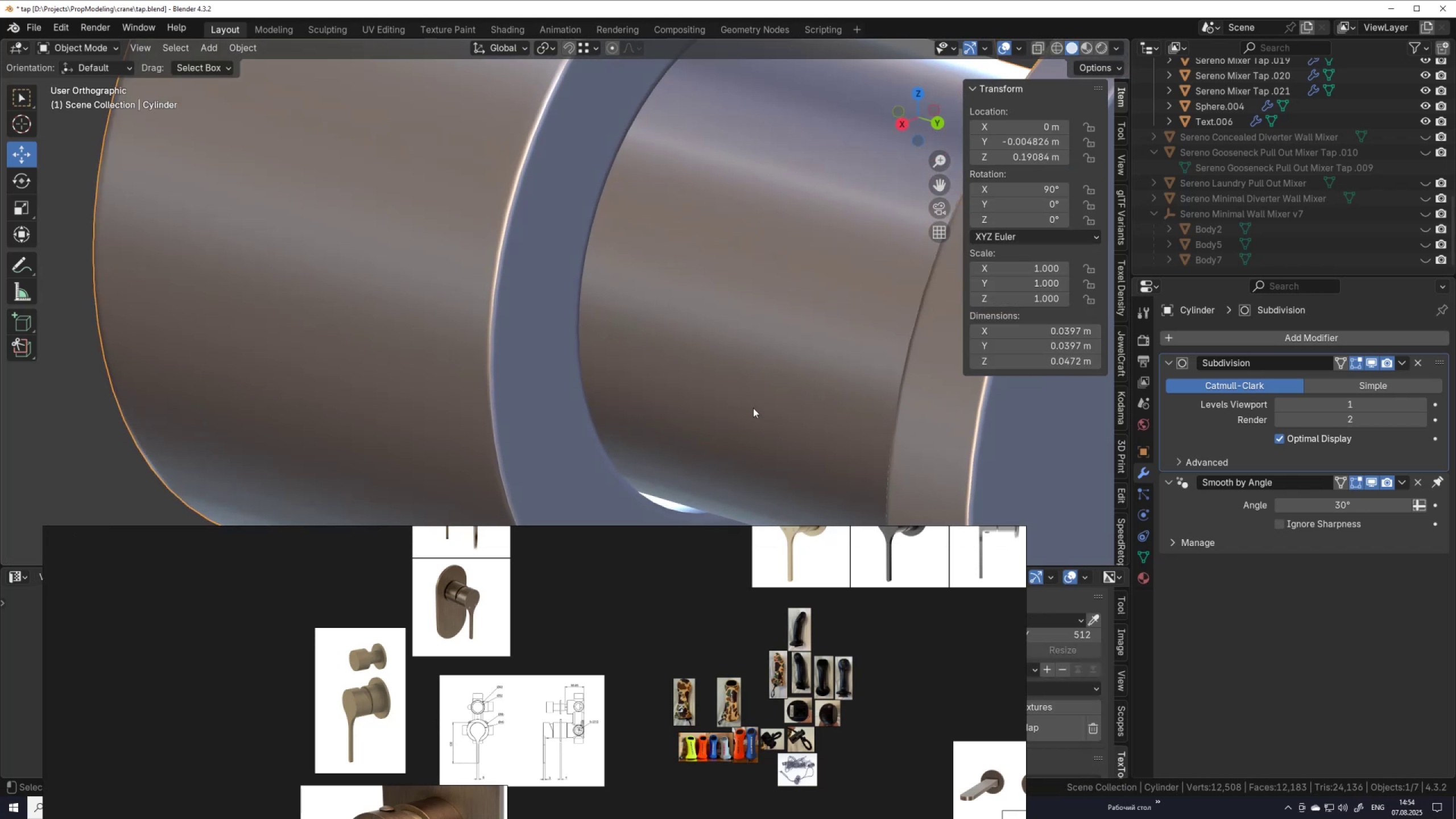 
key(Tab)
 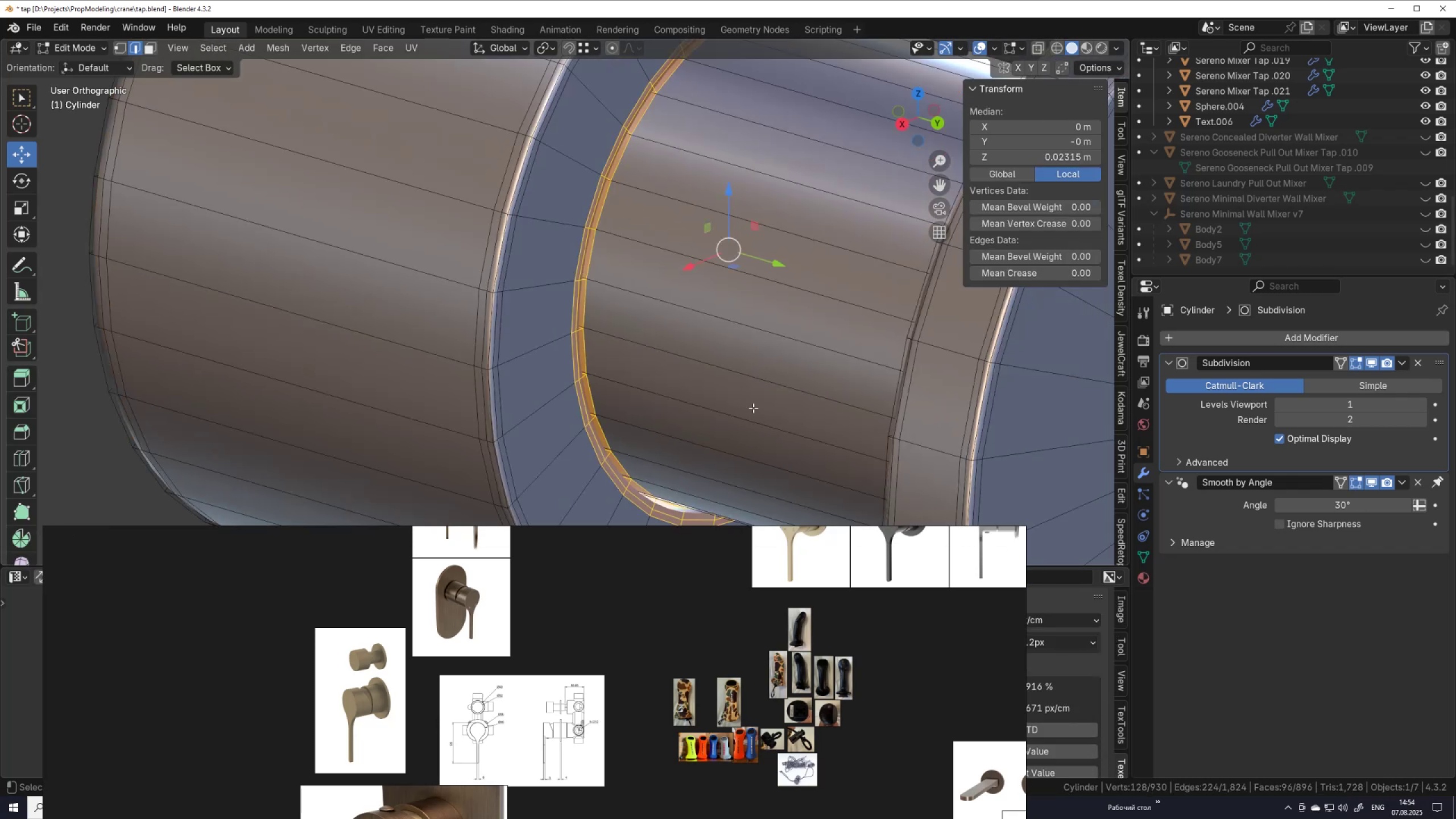 
scroll: coordinate [753, 408], scroll_direction: down, amount: 1.0
 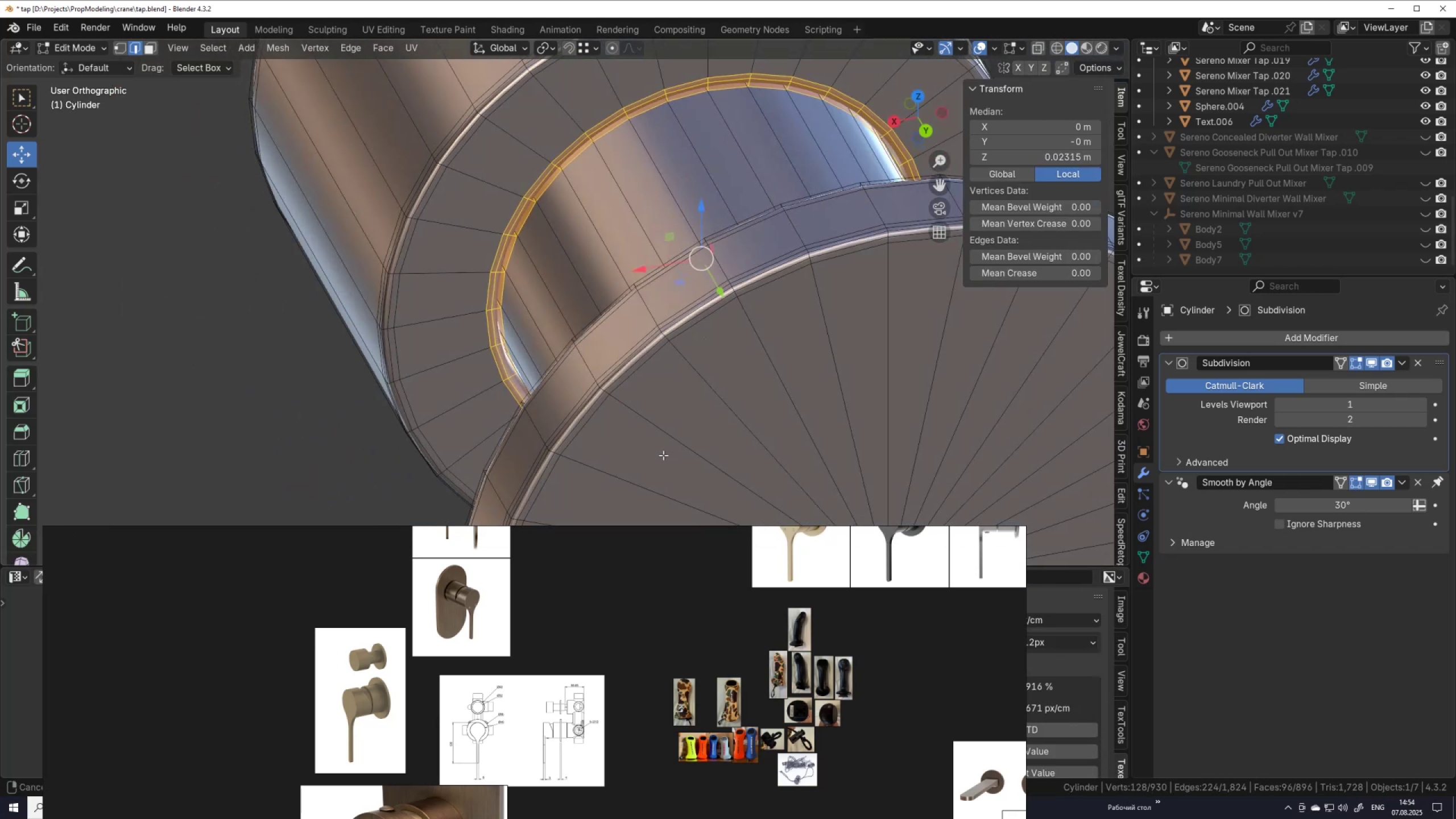 
key(Alt+AltLeft)
 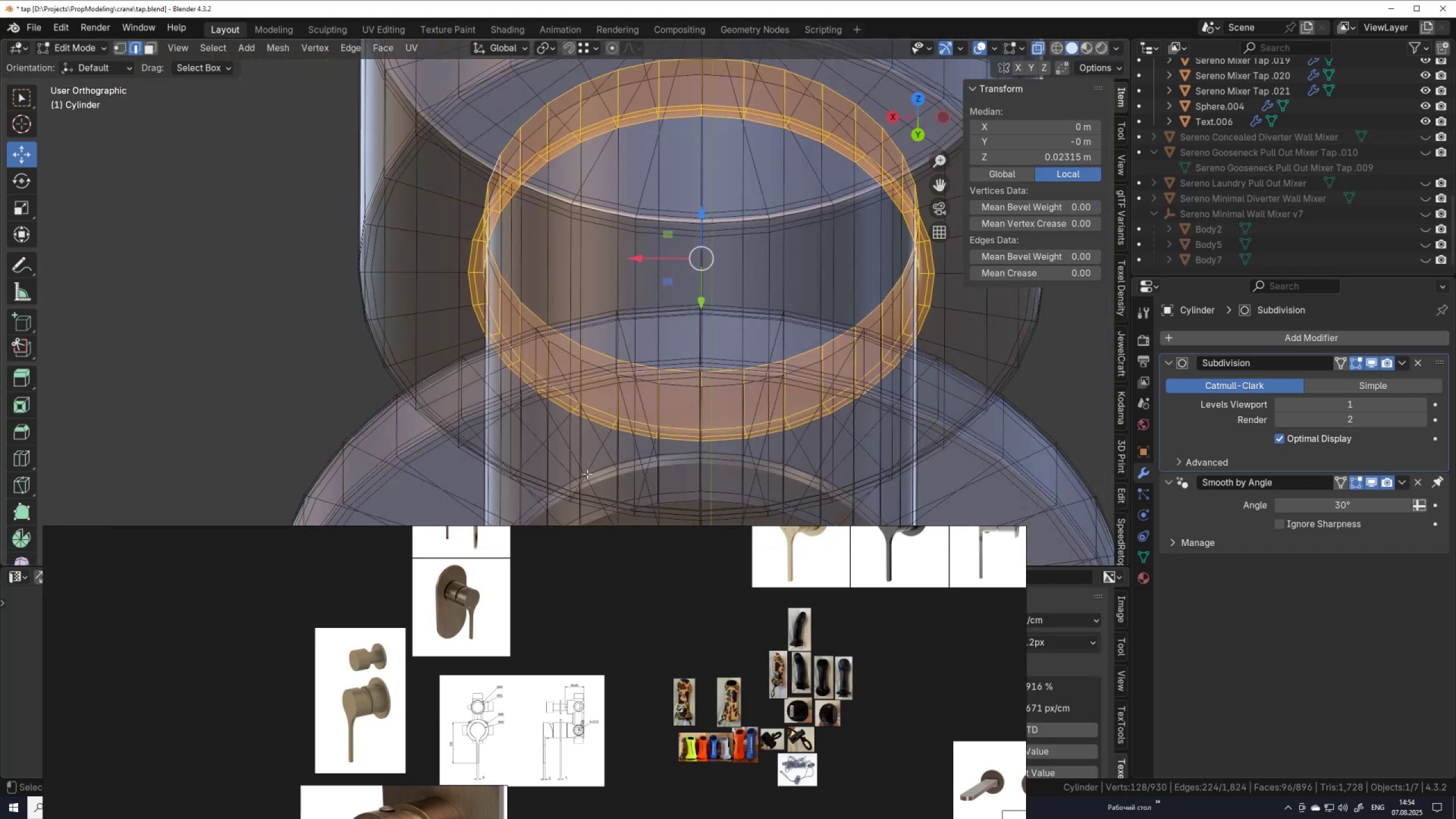 
key(Alt+Z)
 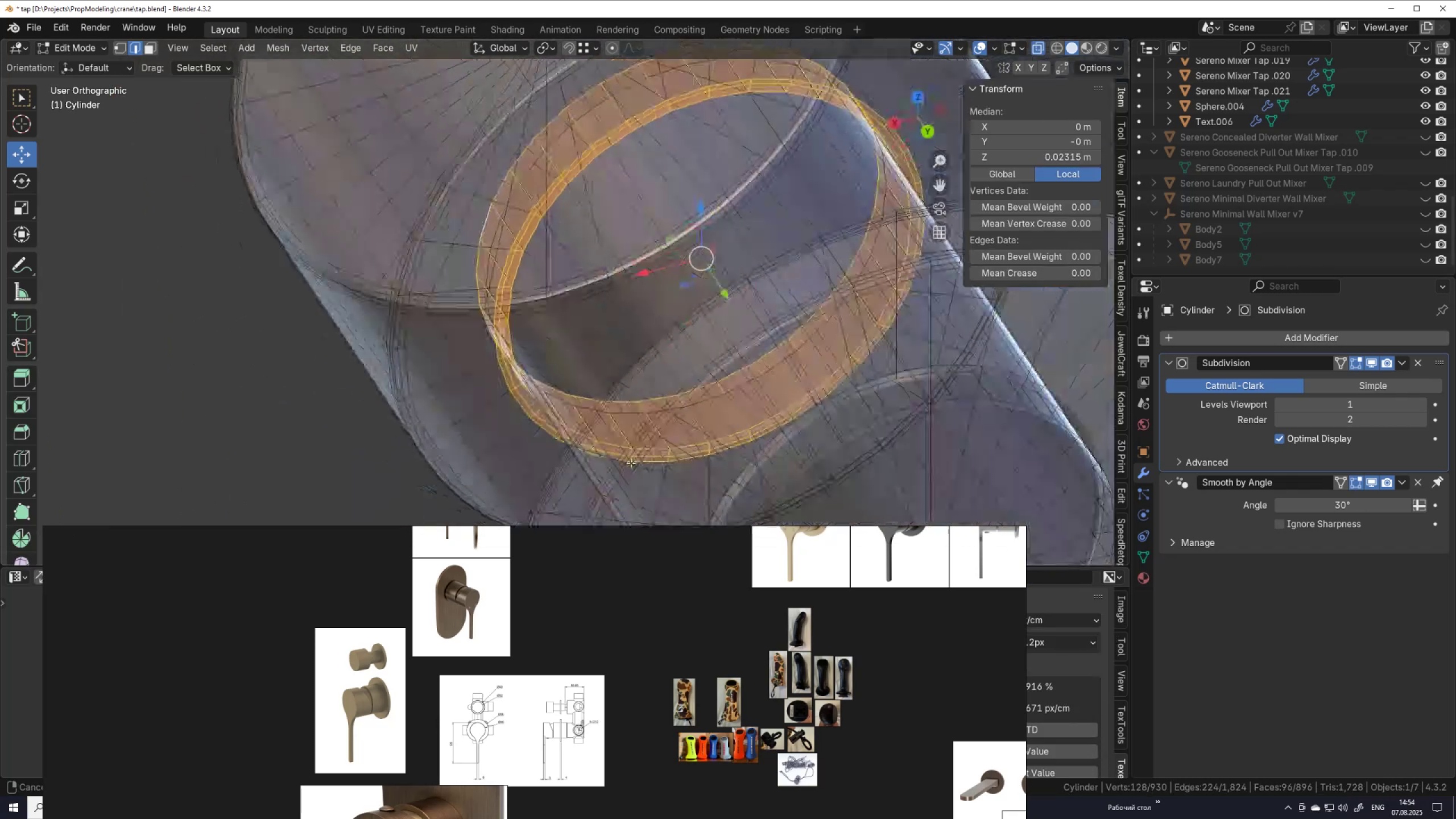 
key(Alt+AltLeft)
 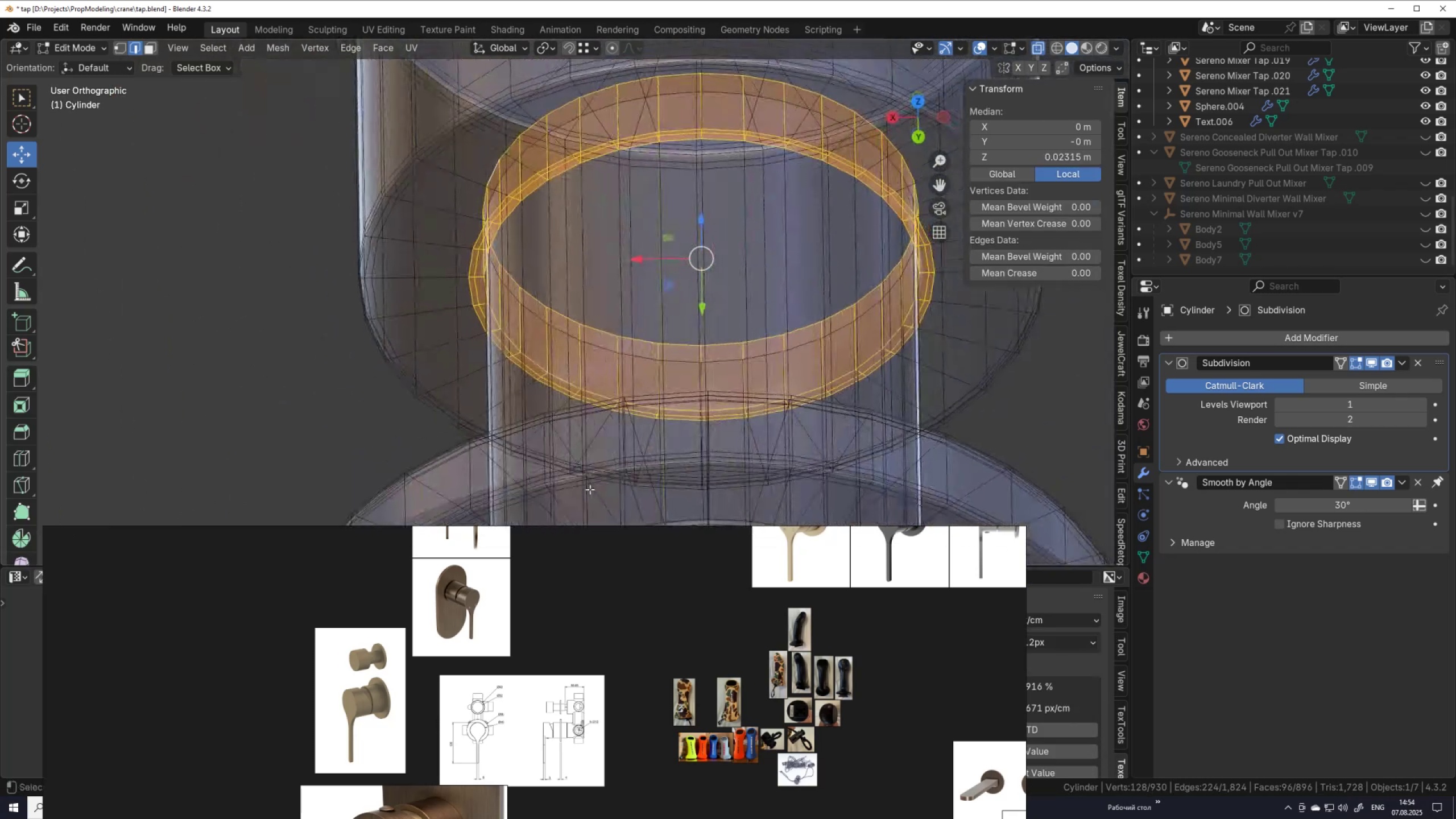 
key(Alt+Z)
 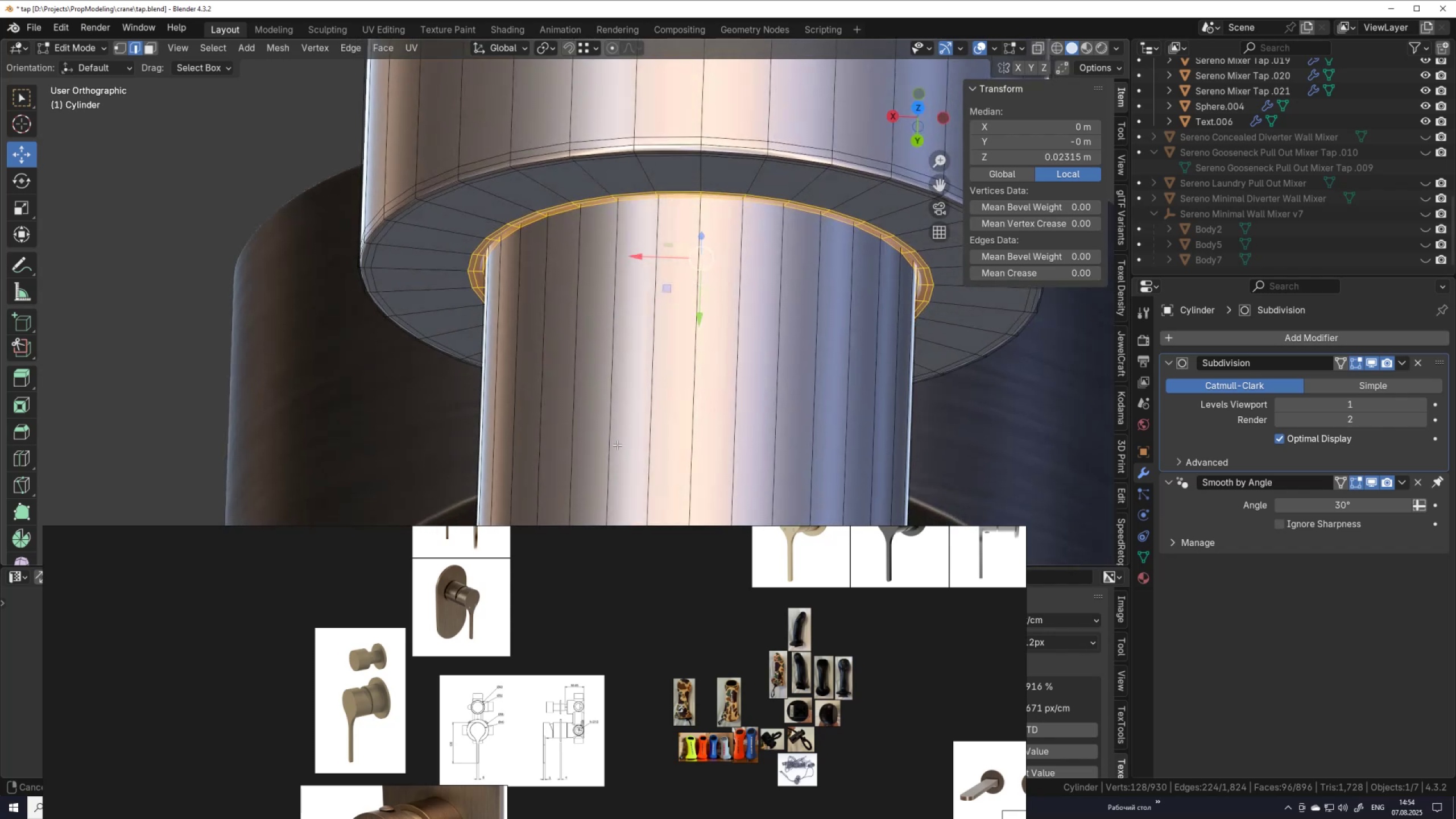 
scroll: coordinate [617, 446], scroll_direction: up, amount: 3.0
 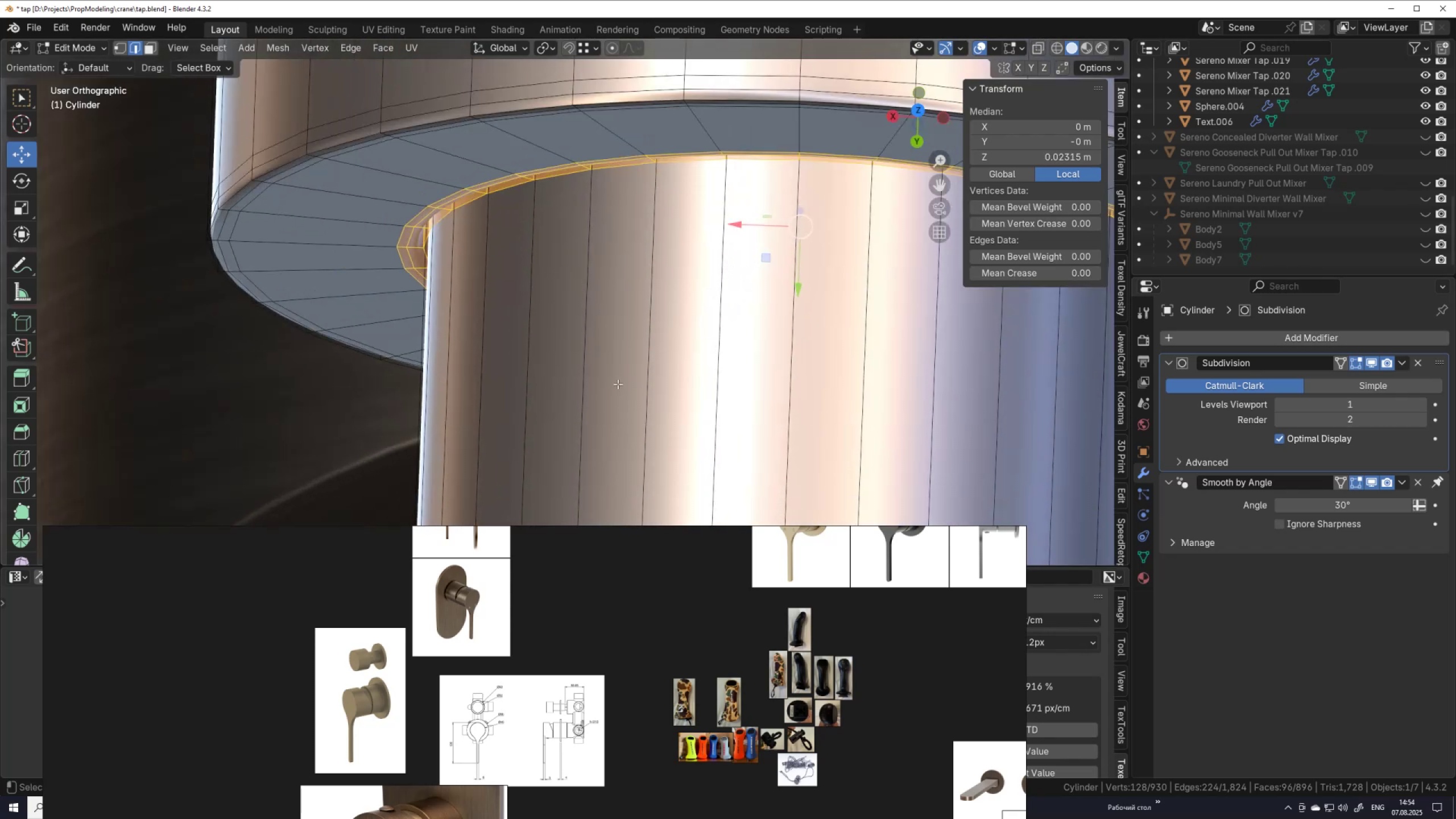 
key(Alt+AltLeft)
 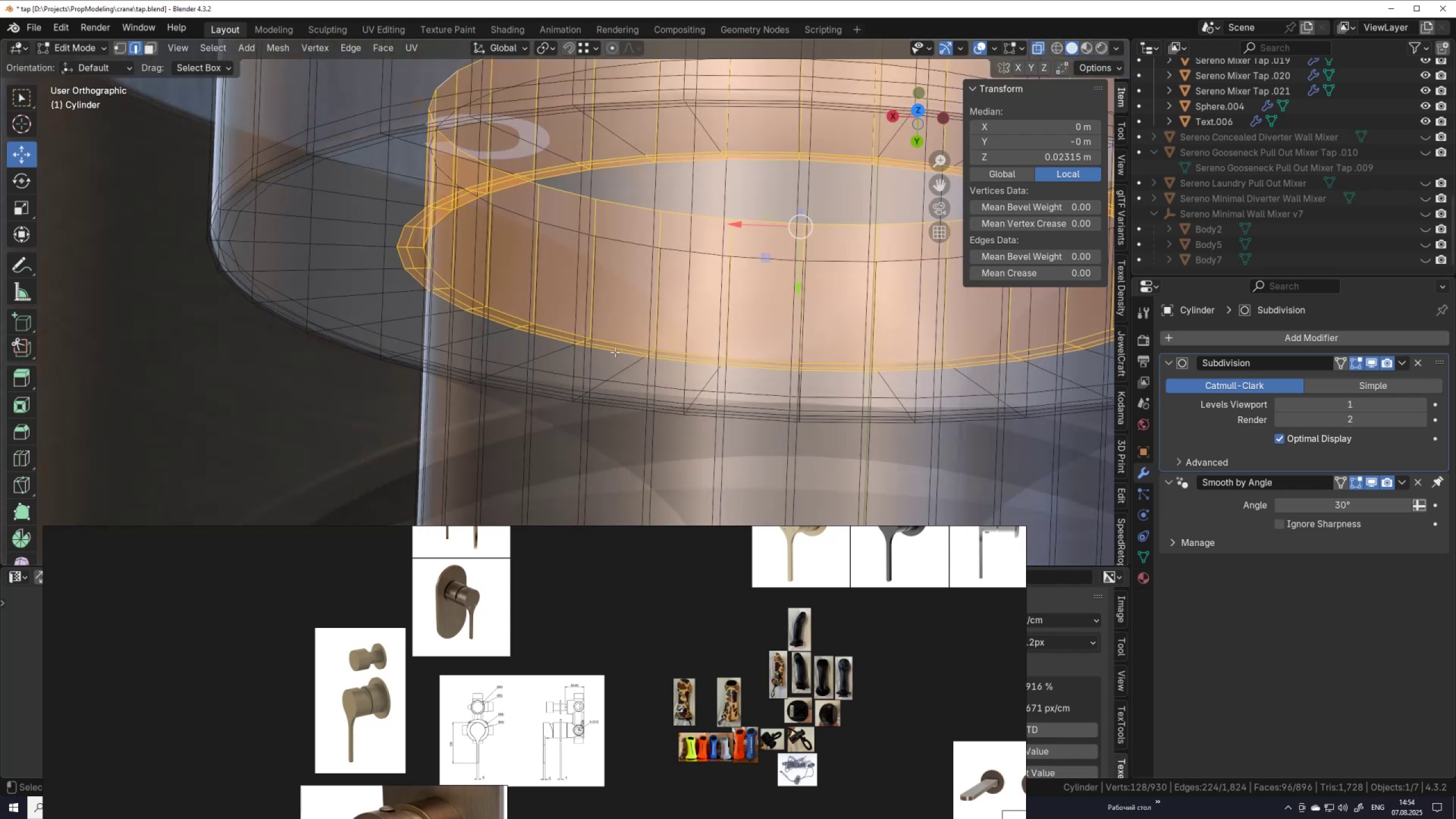 
key(Alt+Z)
 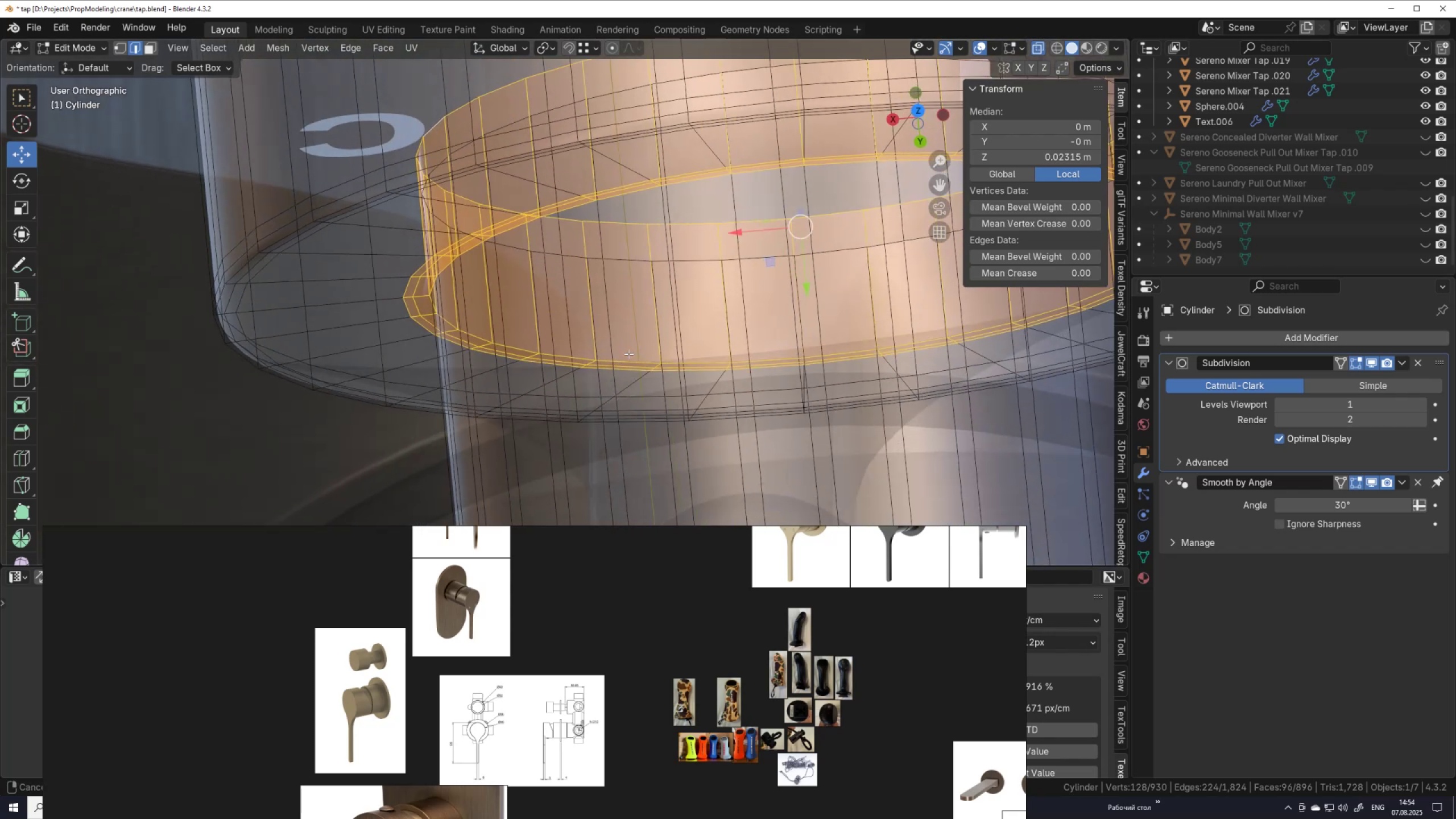 
key(Control+R)
 